 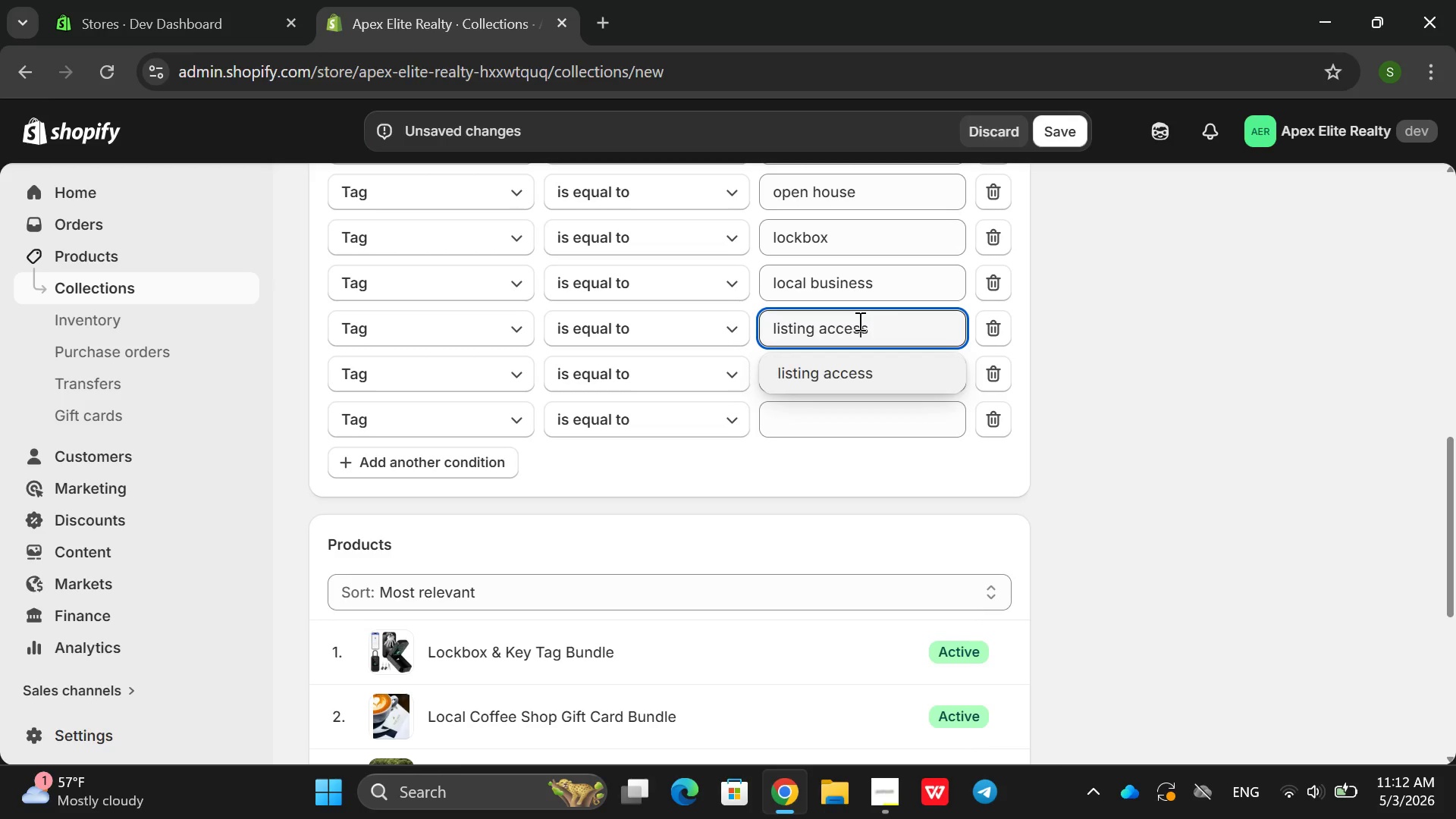 
double_click([858, 321])
 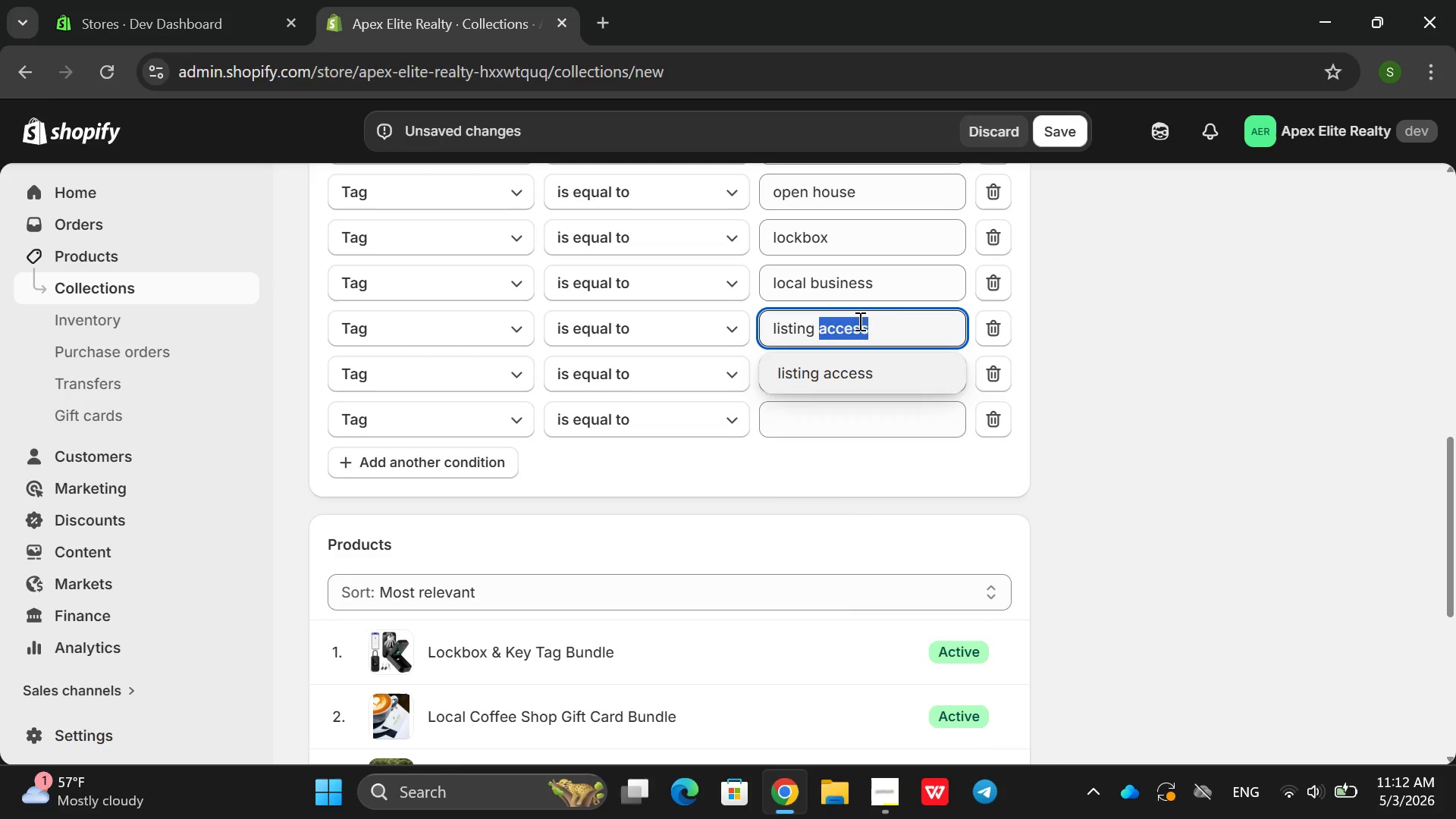 
key(Backspace)
 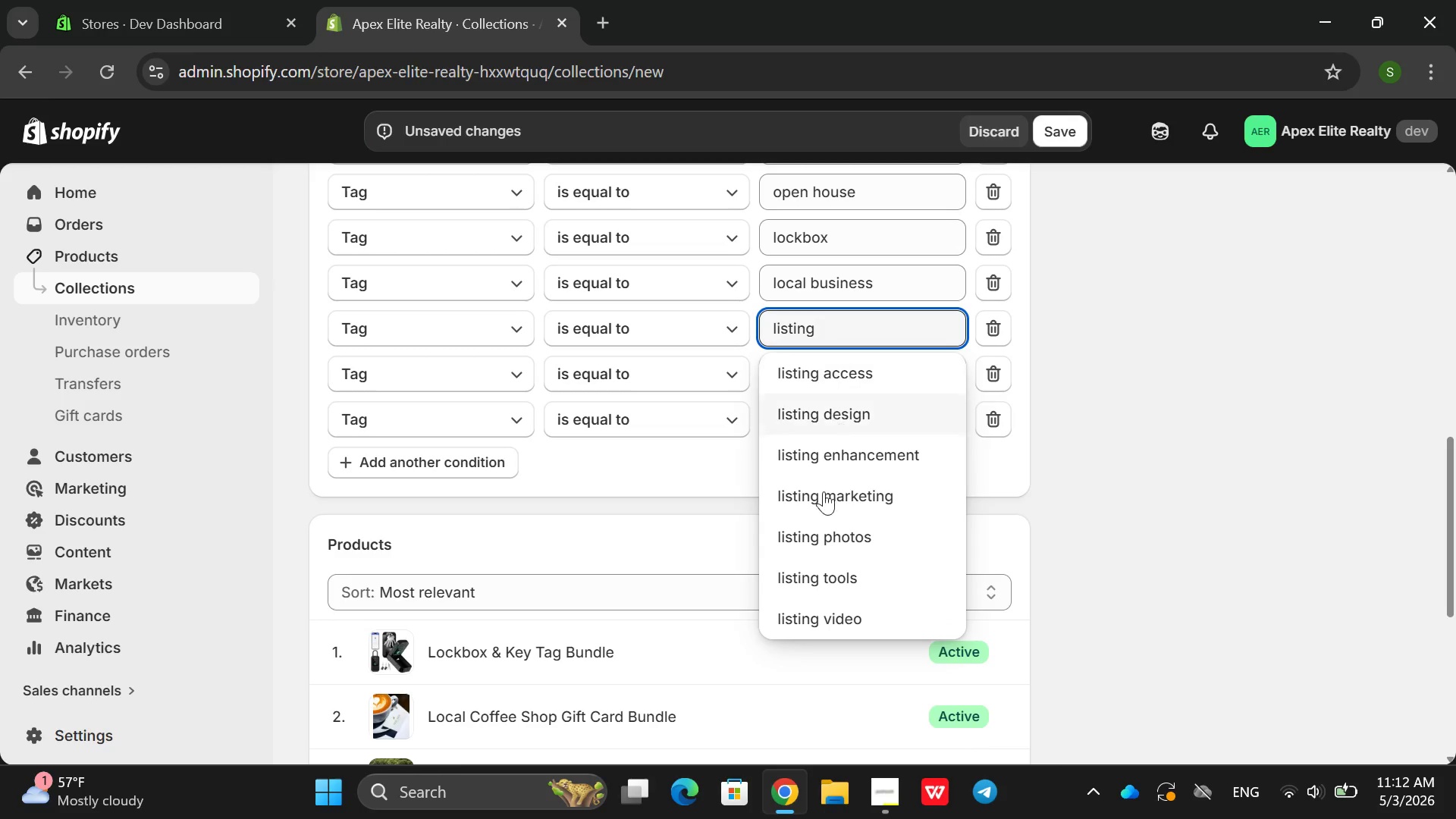 
left_click([825, 565])
 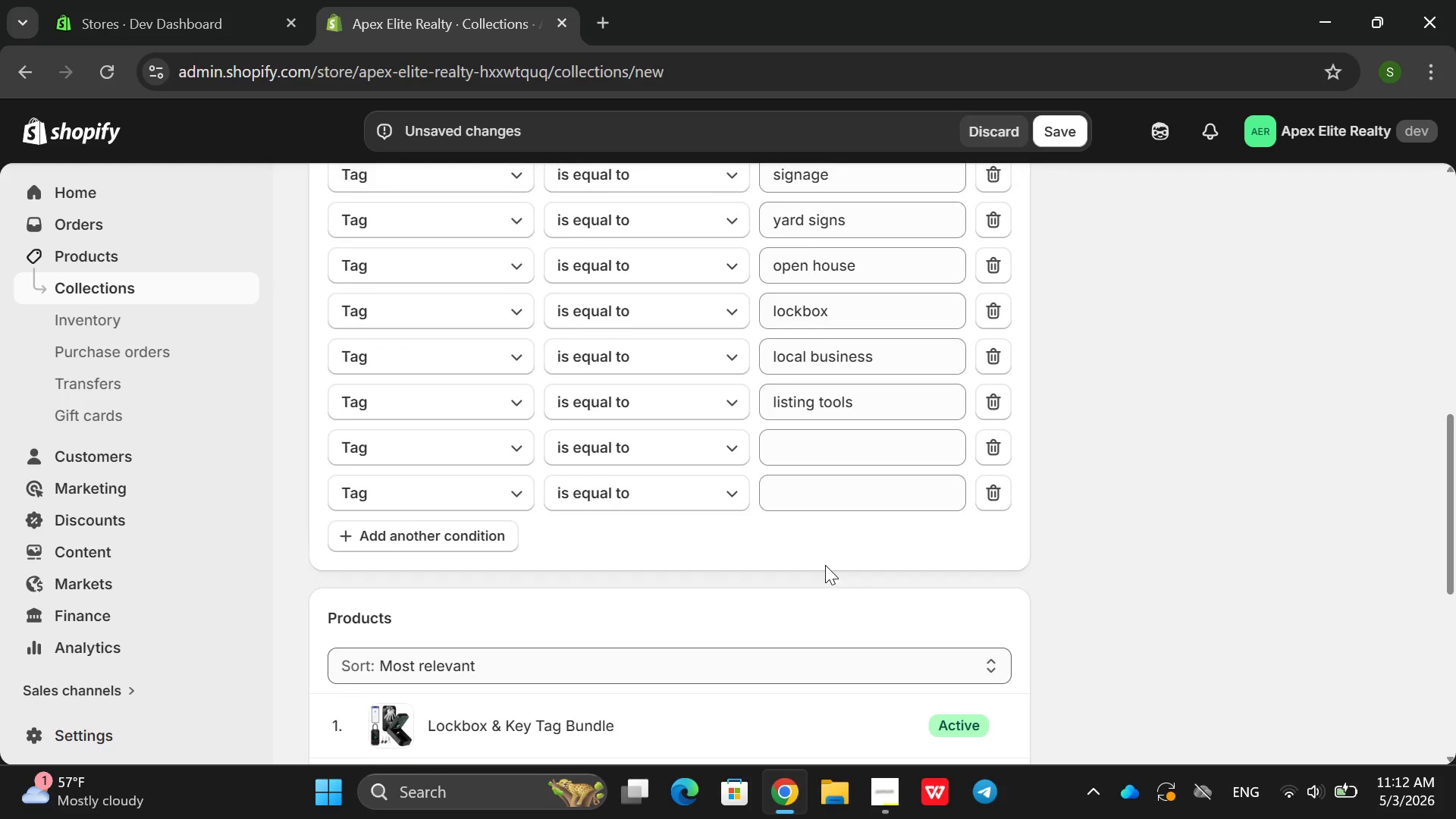 
left_click([849, 449])
 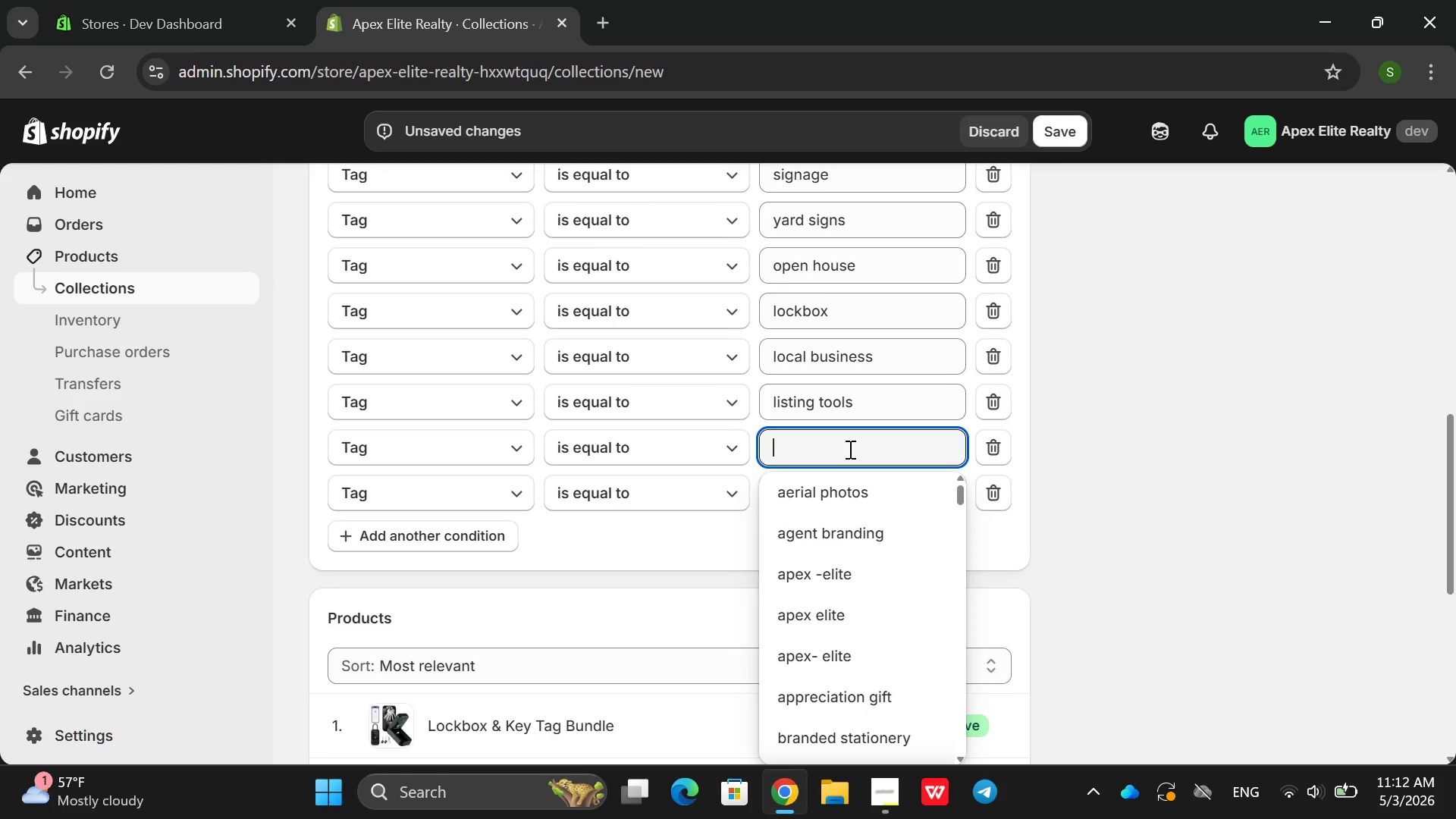 
type(real es)
 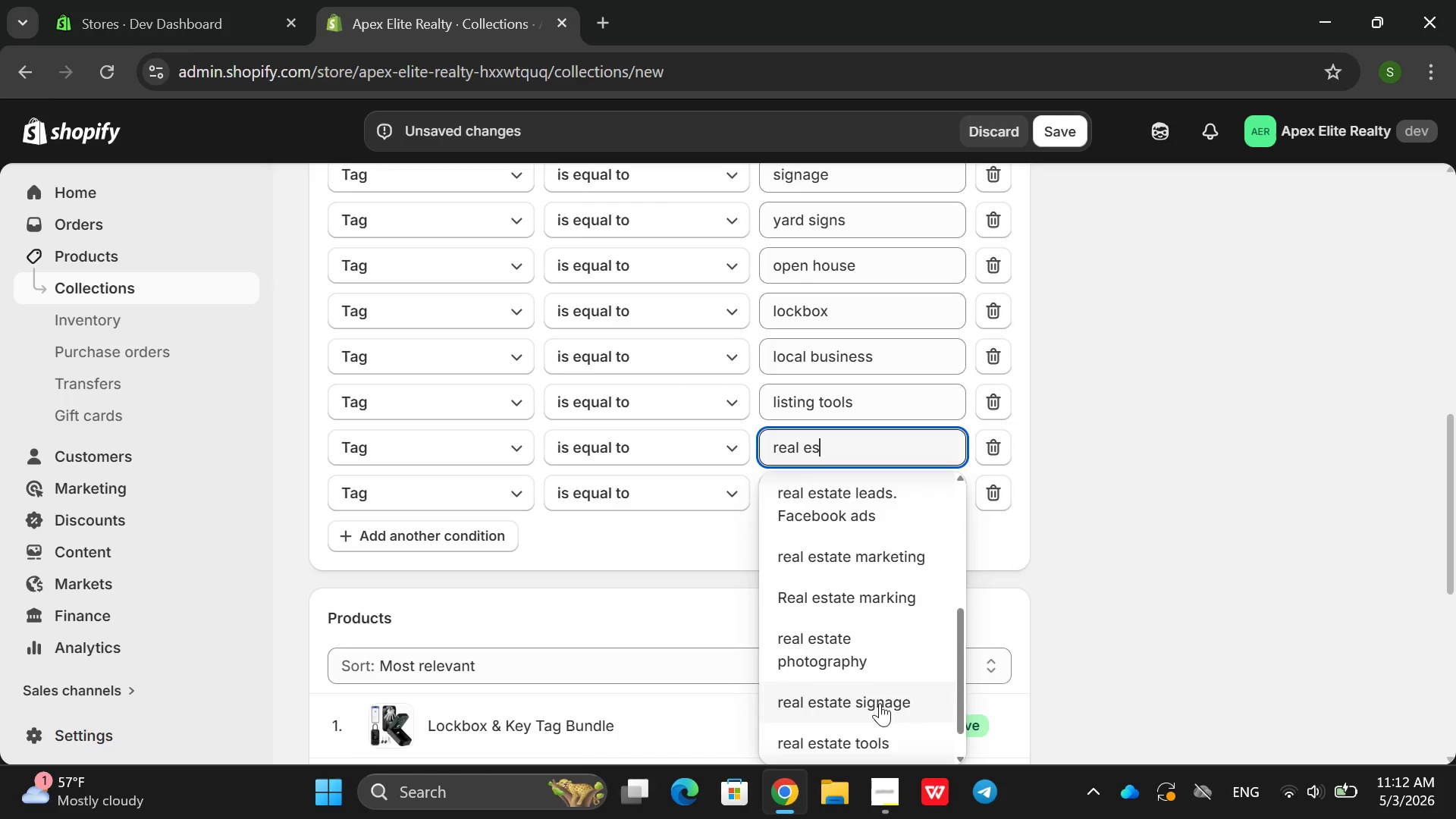 
type(st)
key(Backspace)
key(Backspace)
type(tate too)
 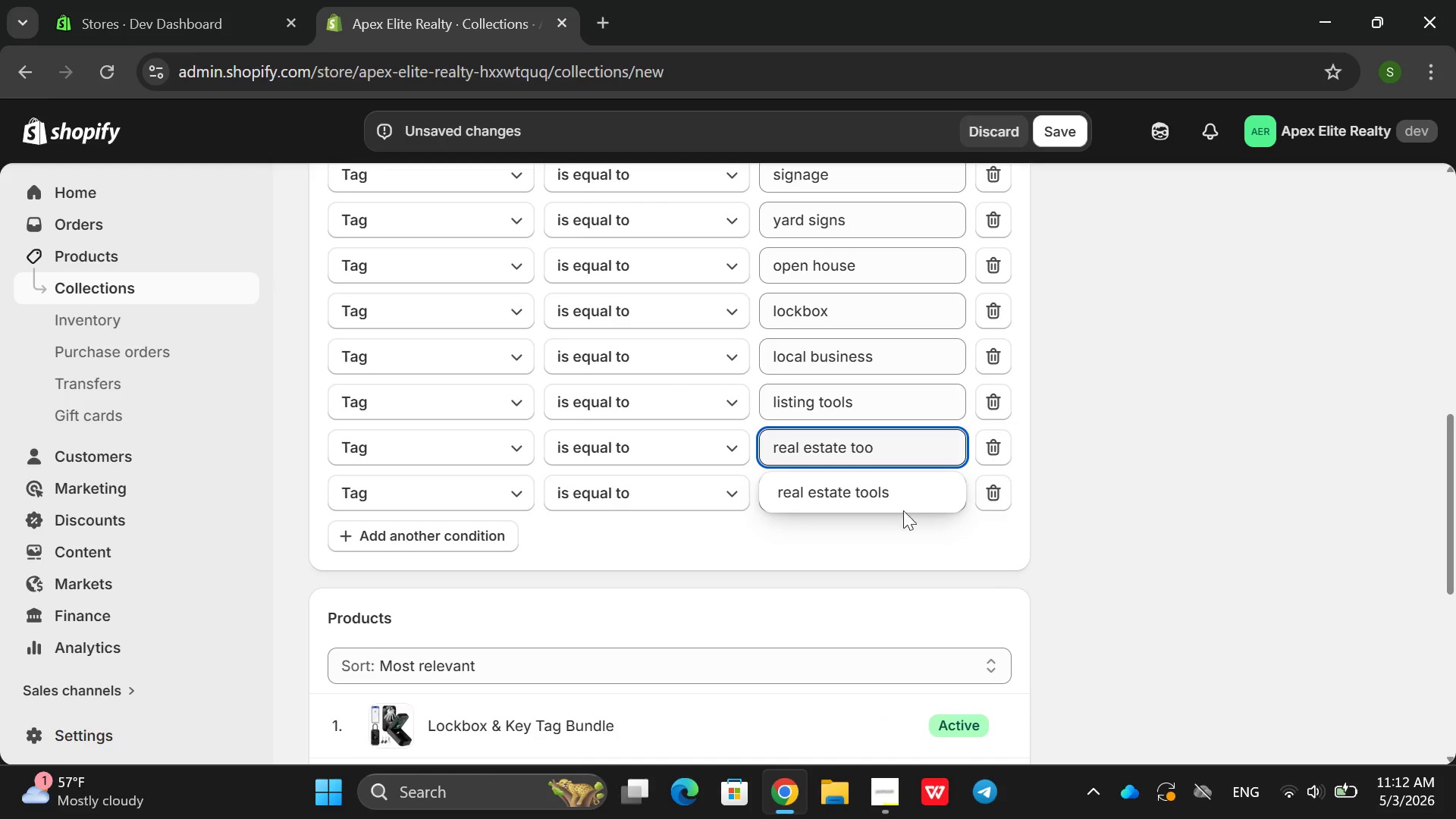 
left_click([862, 499])
 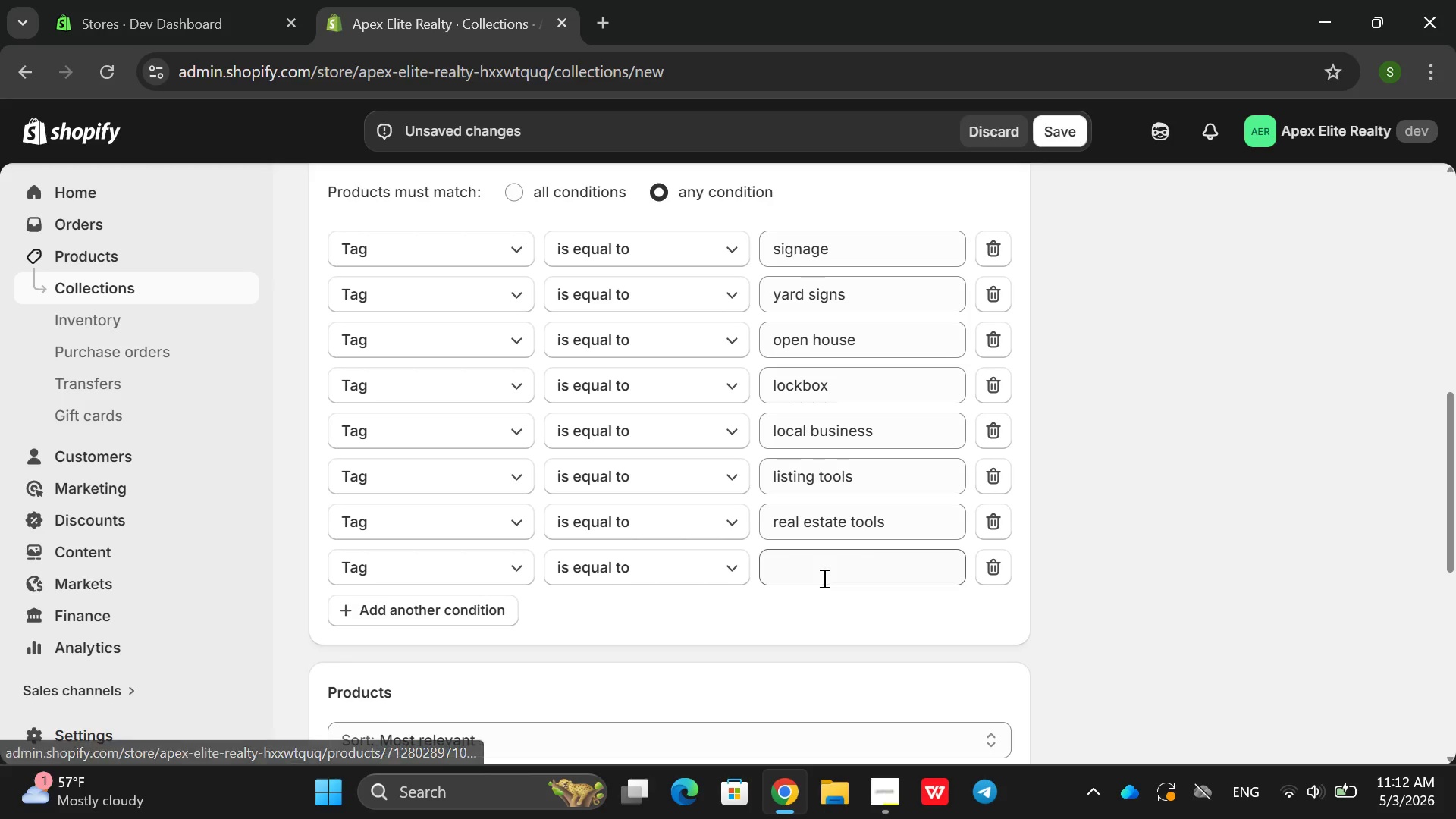 
left_click([806, 603])
 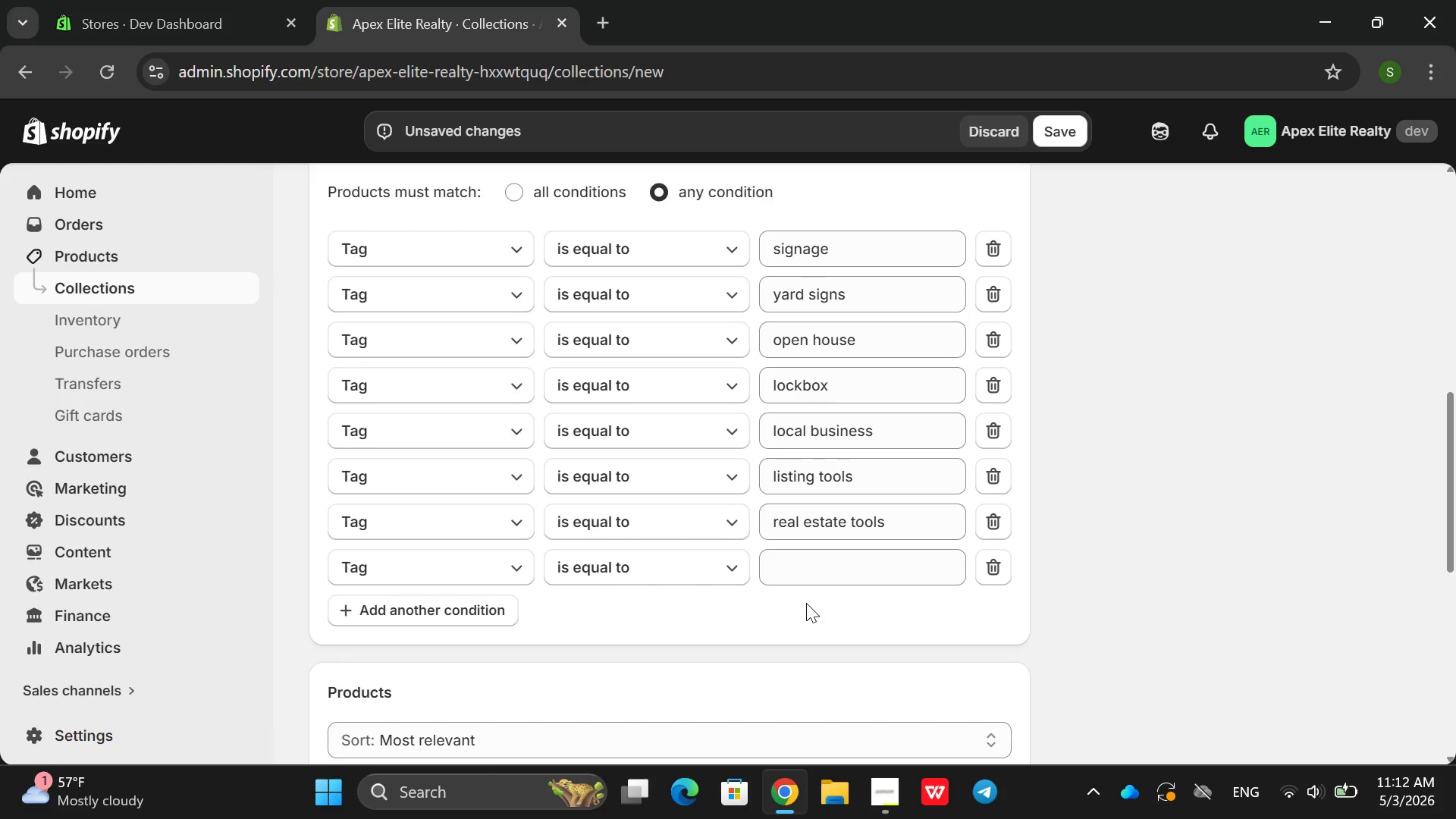 
type(out)
 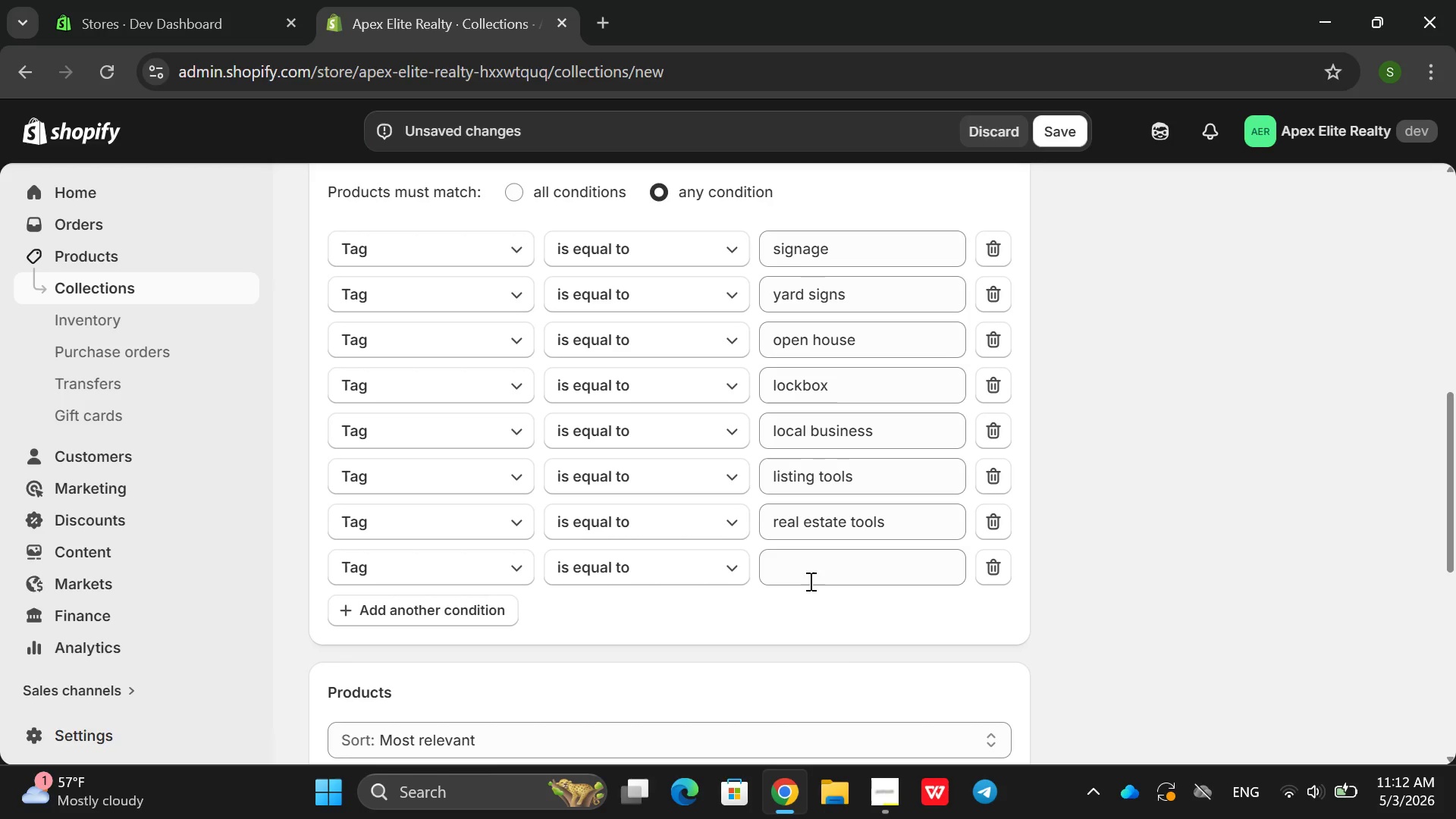 
left_click([811, 575])
 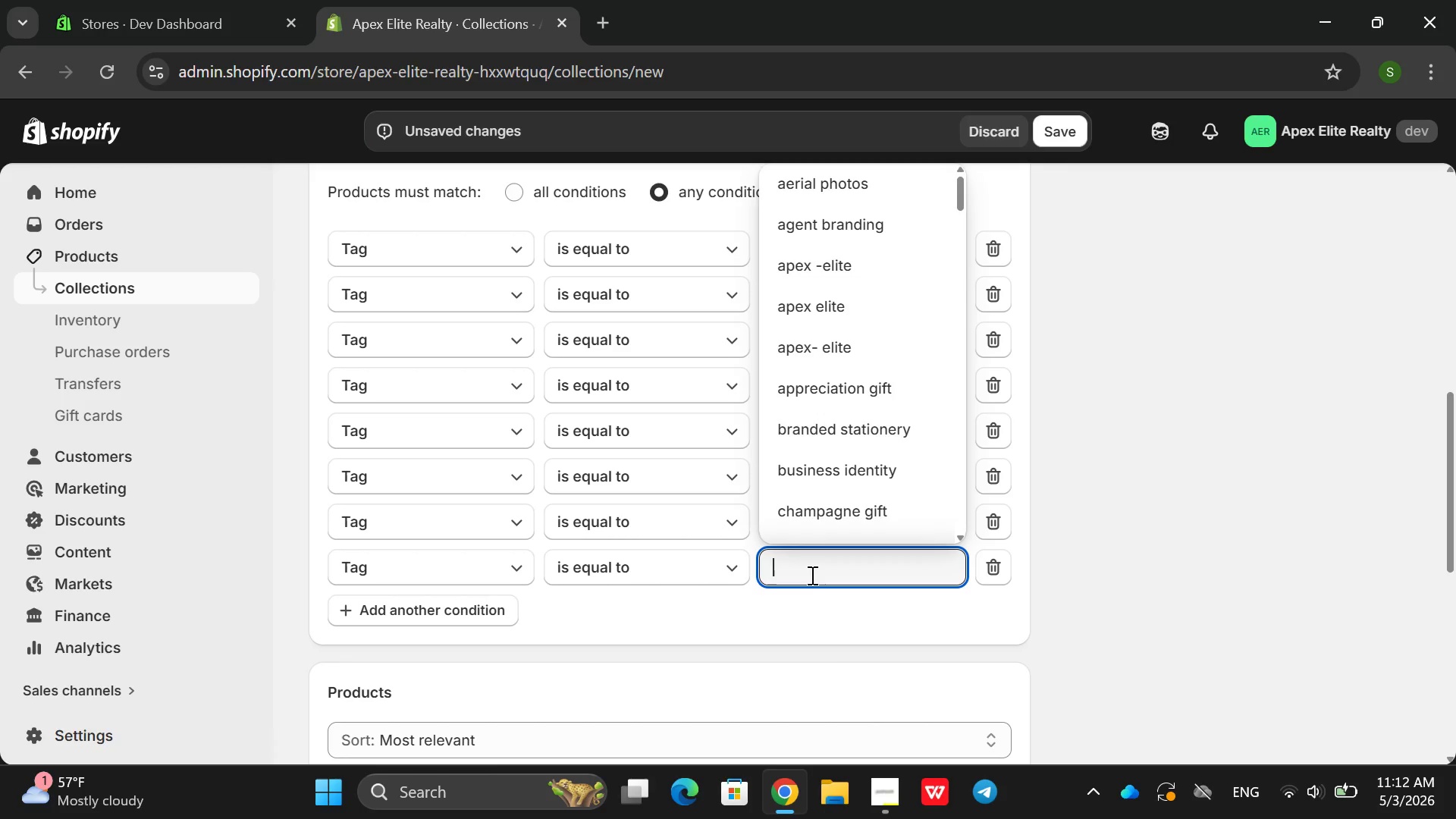 
type(out)
 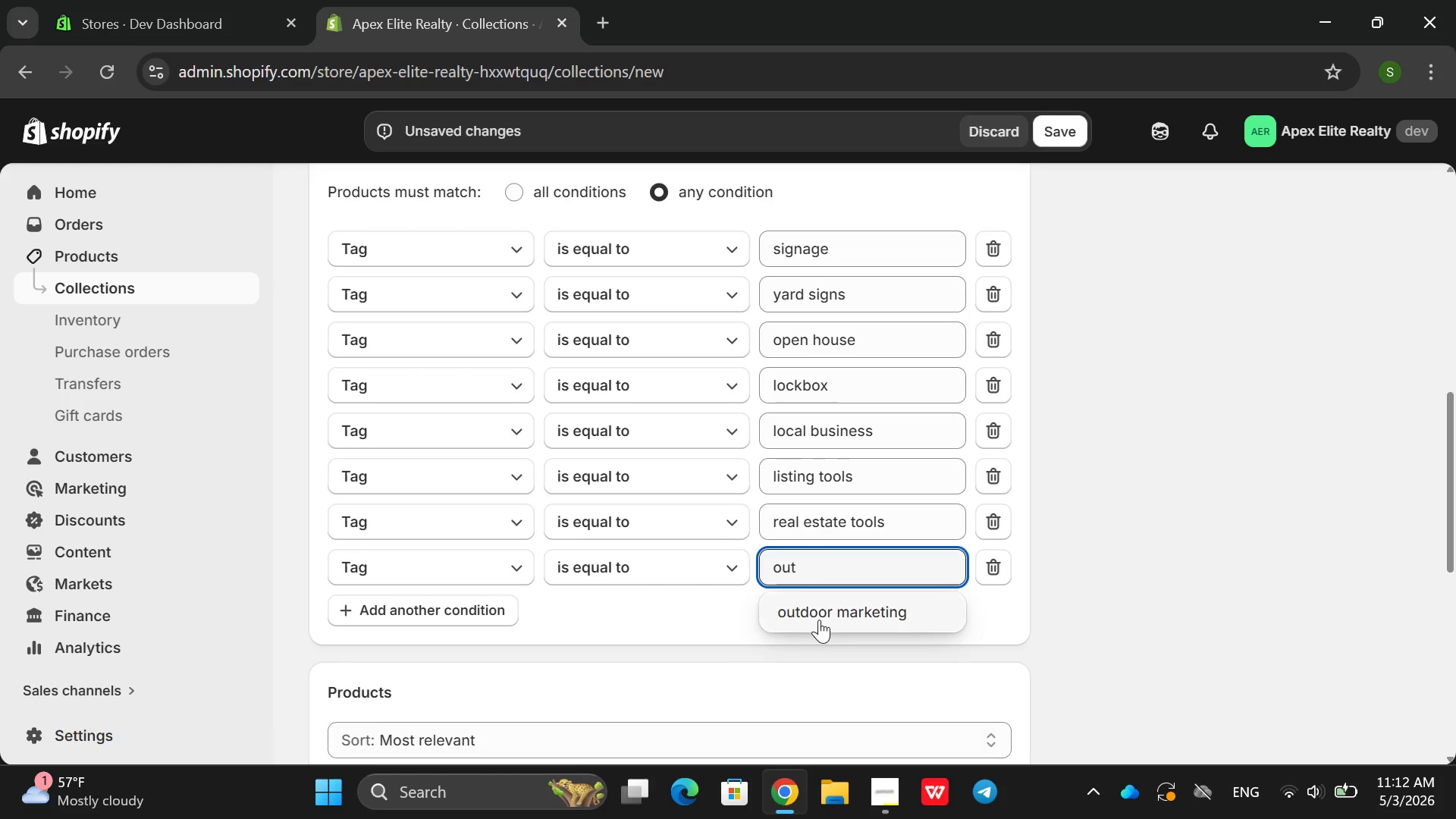 
left_click([819, 620])
 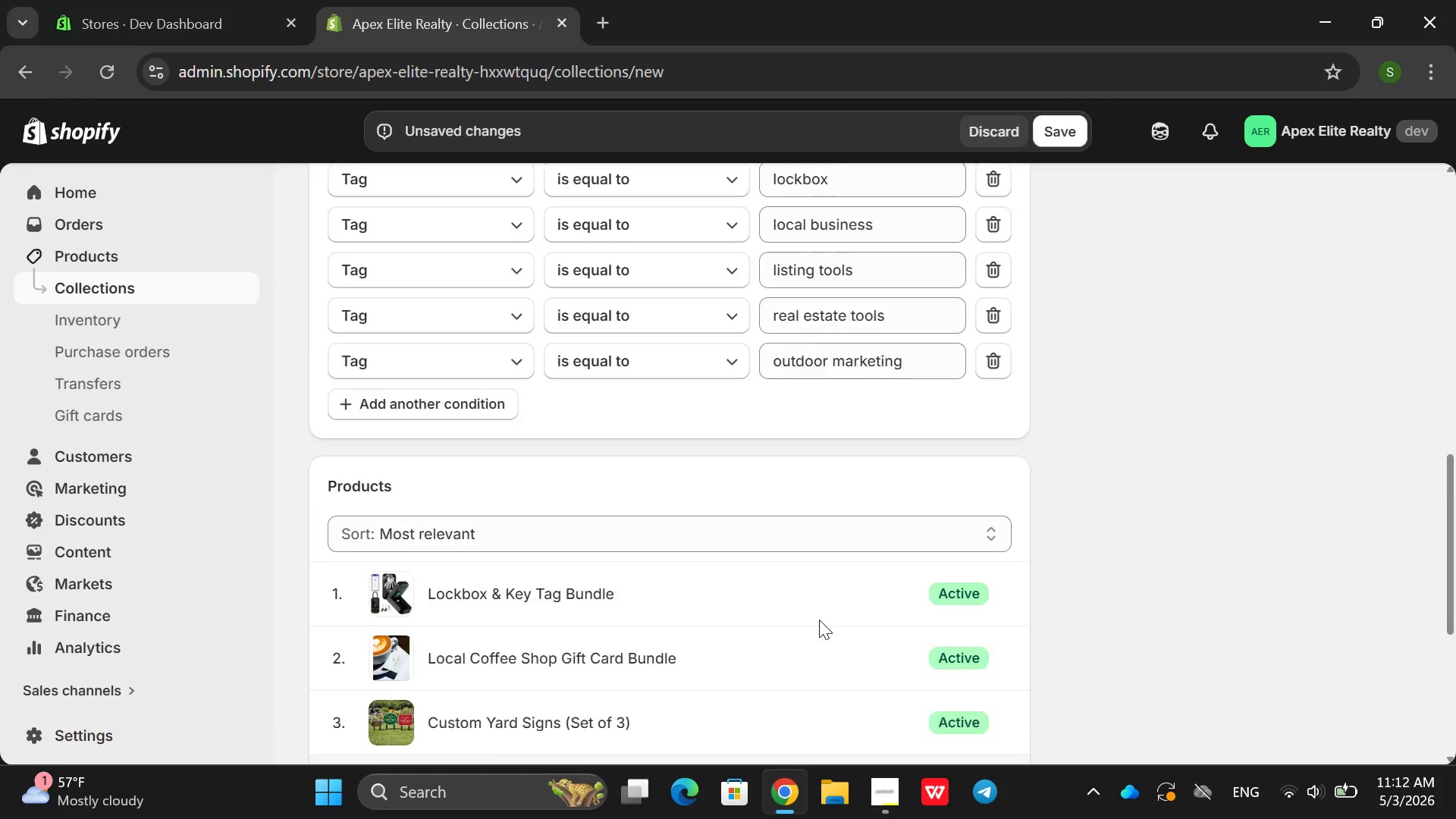 
left_click([472, 453])
 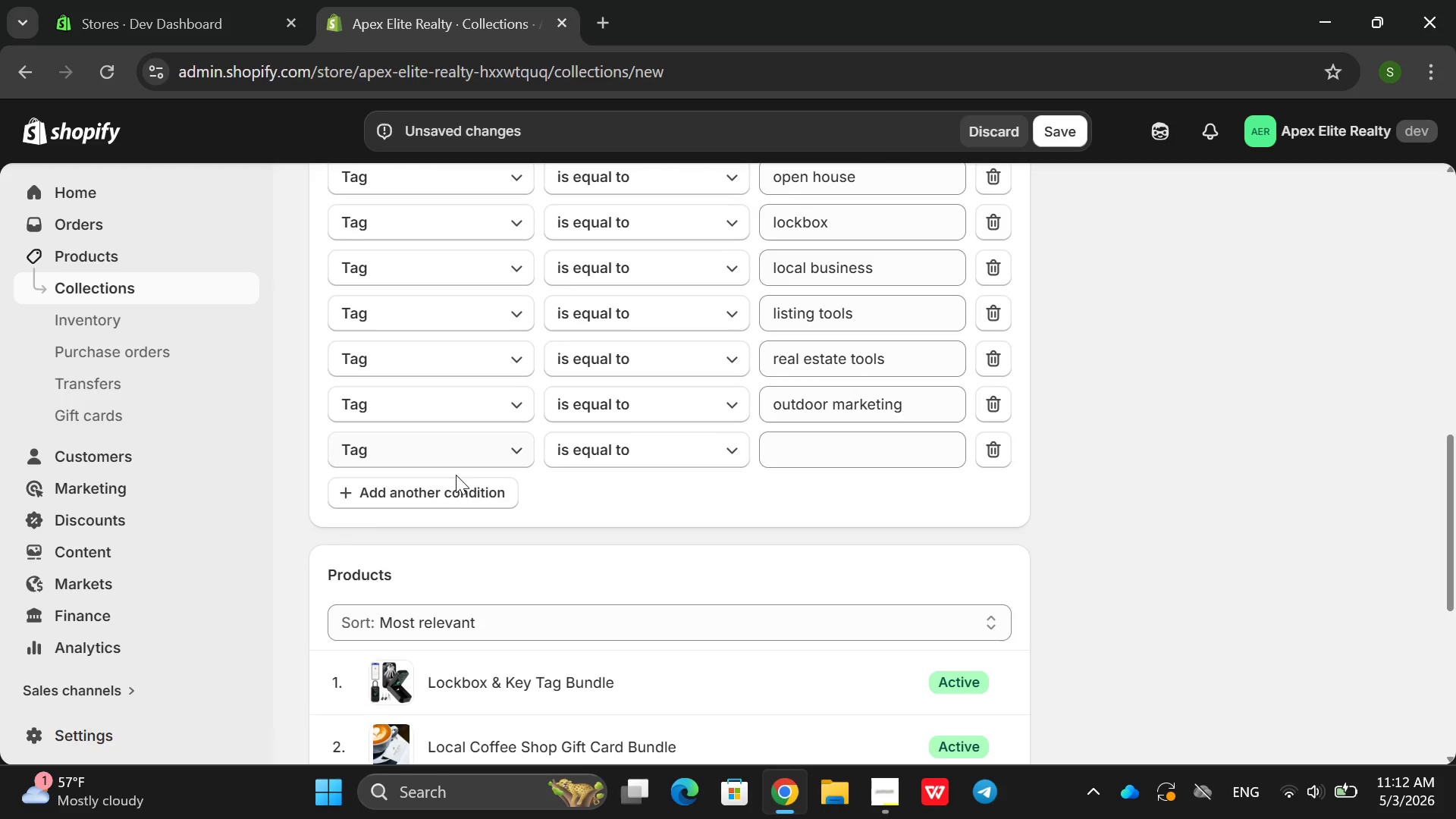 
left_click([450, 486])
 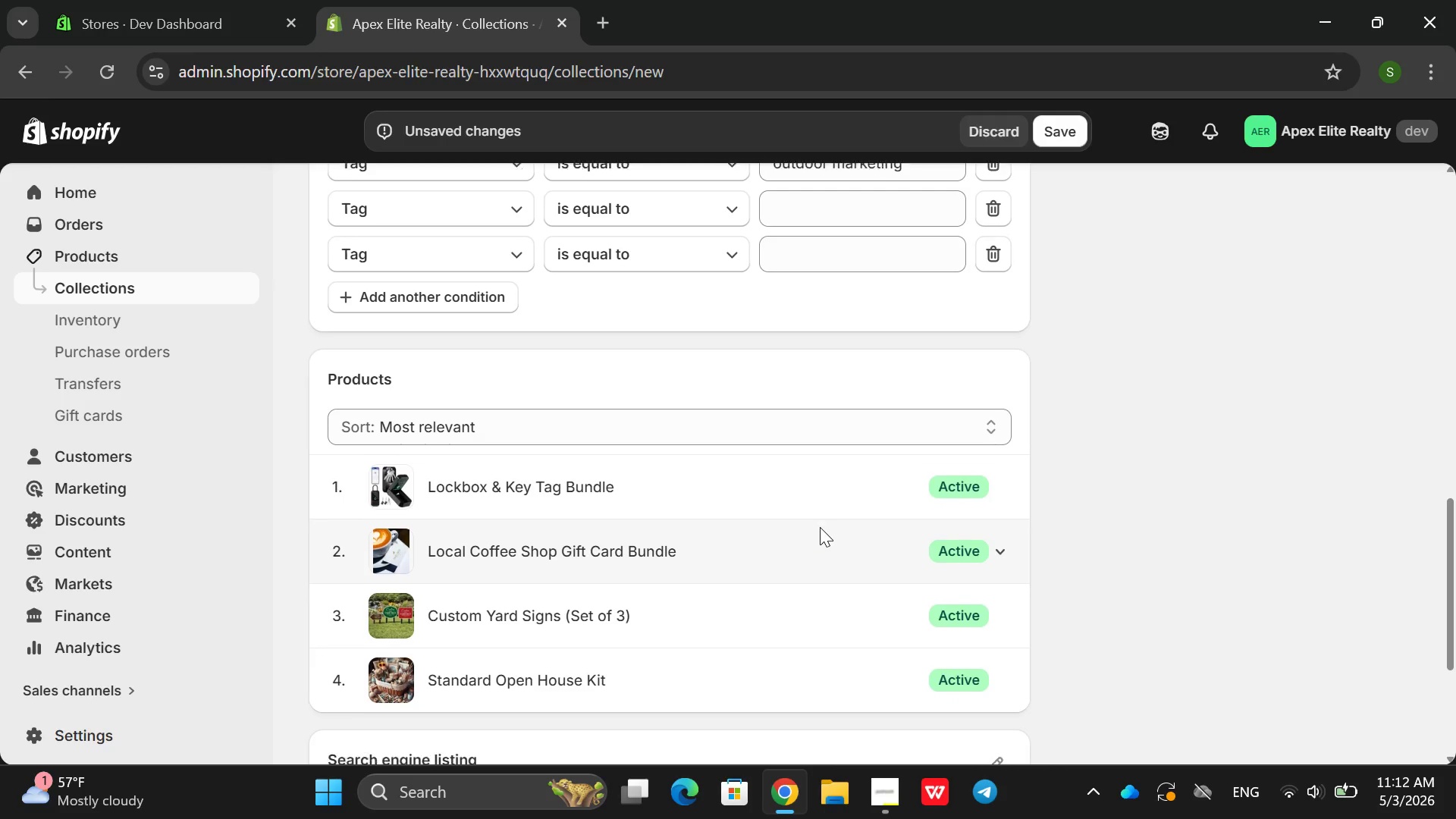 
wait(10.81)
 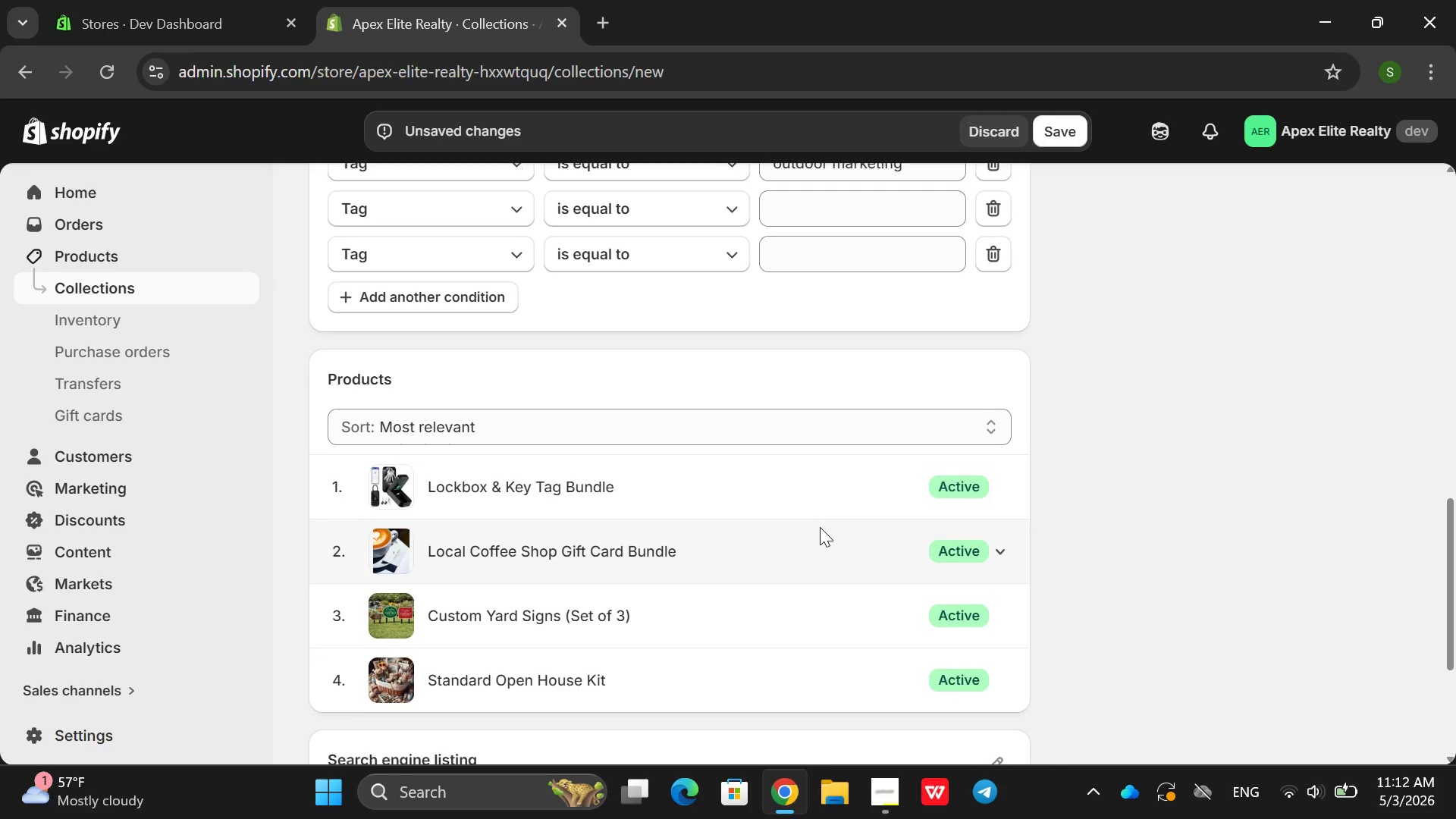 
mouse_move([830, 385])
 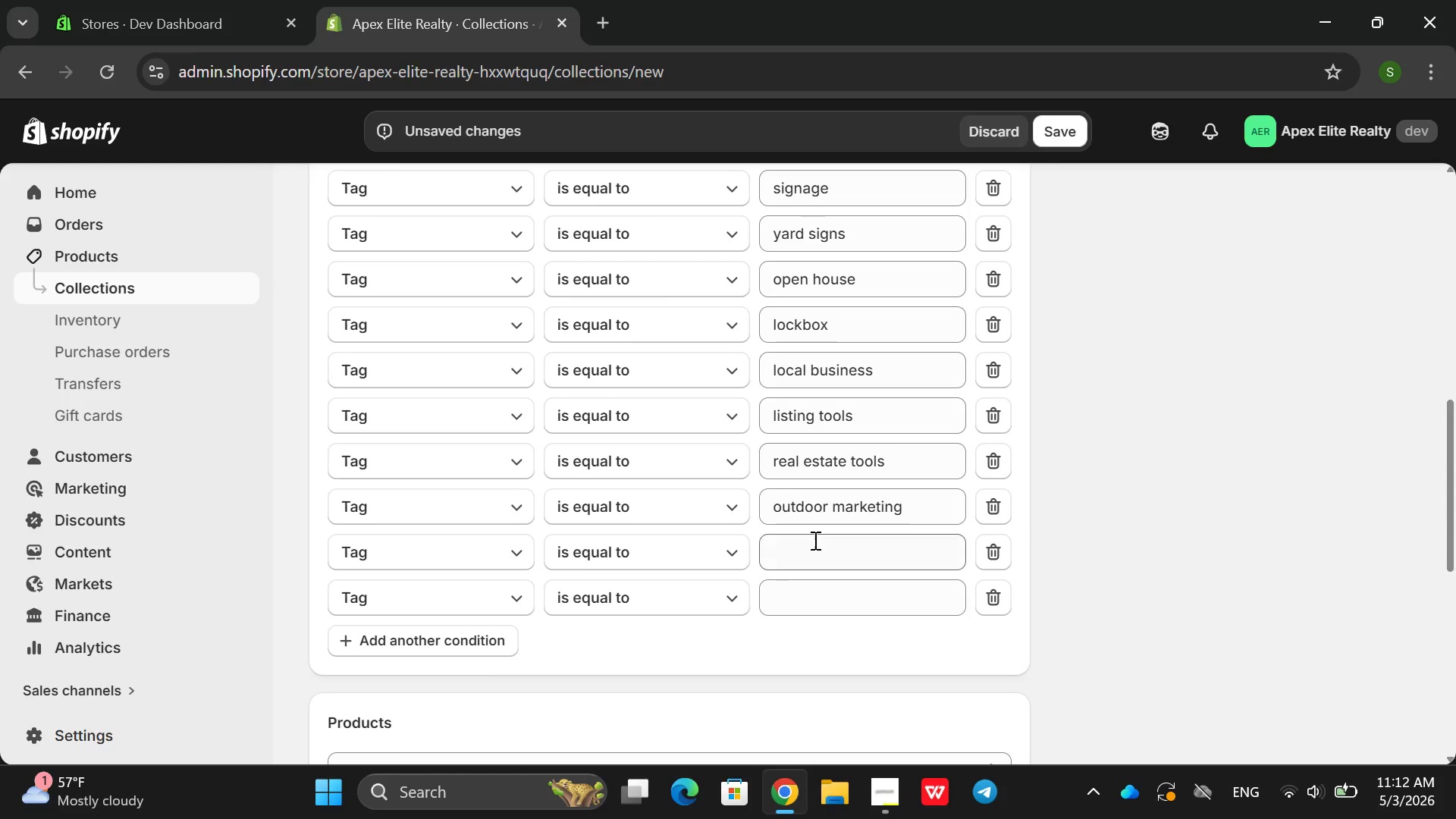 
left_click([814, 540])
 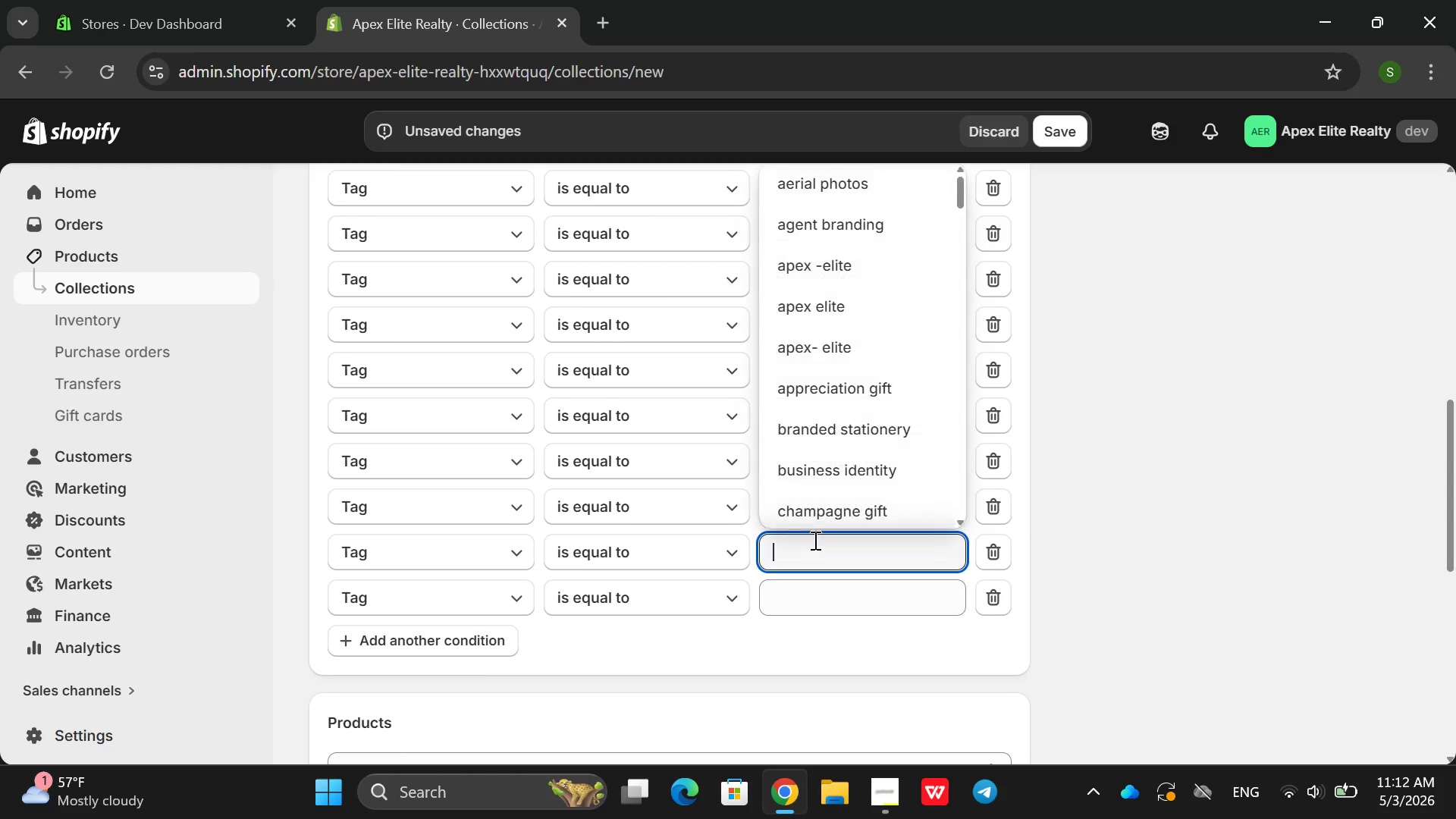 
type(property)
 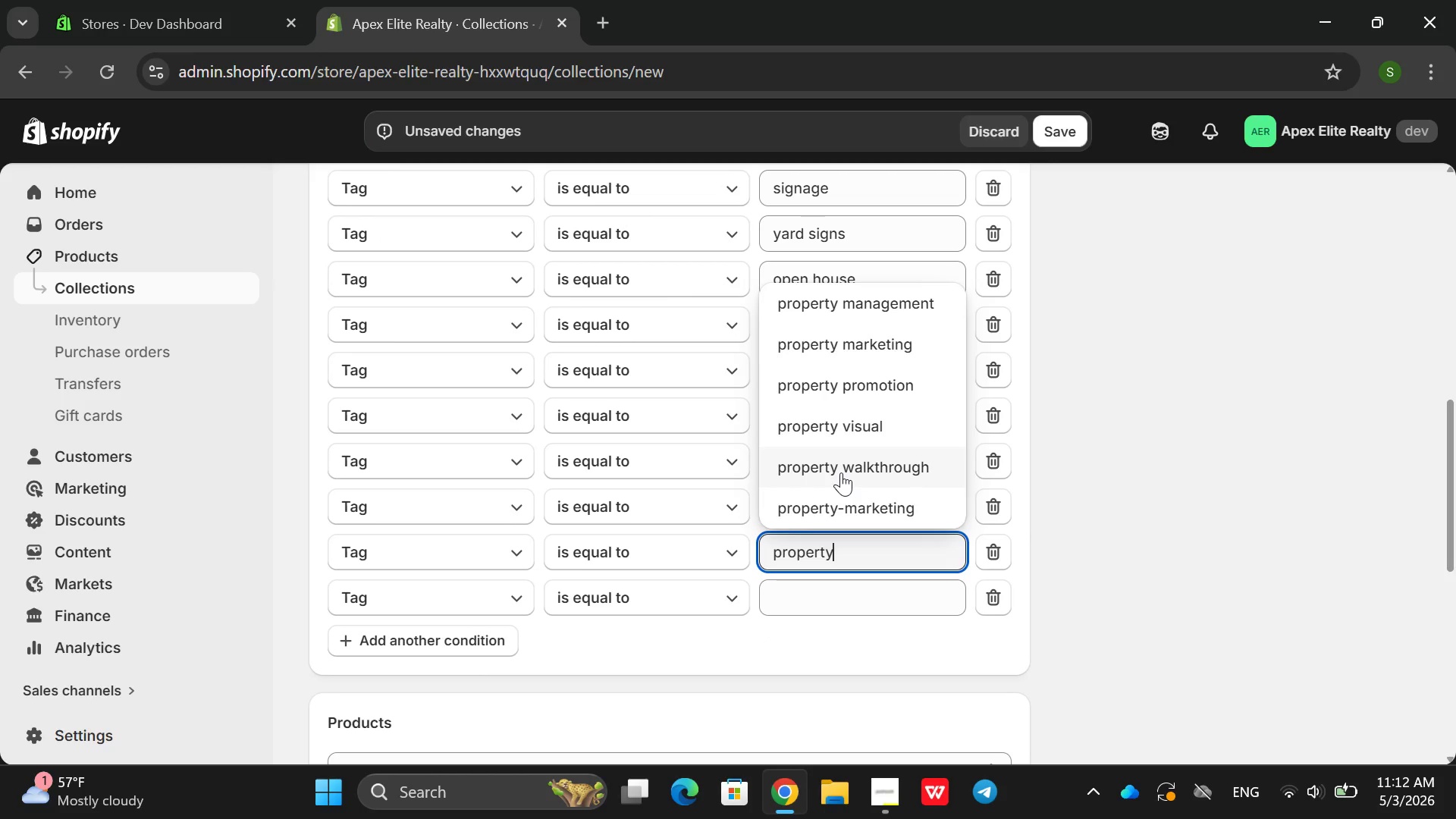 
type( si)
key(Backspace)
key(Backspace)
key(Backspace)
 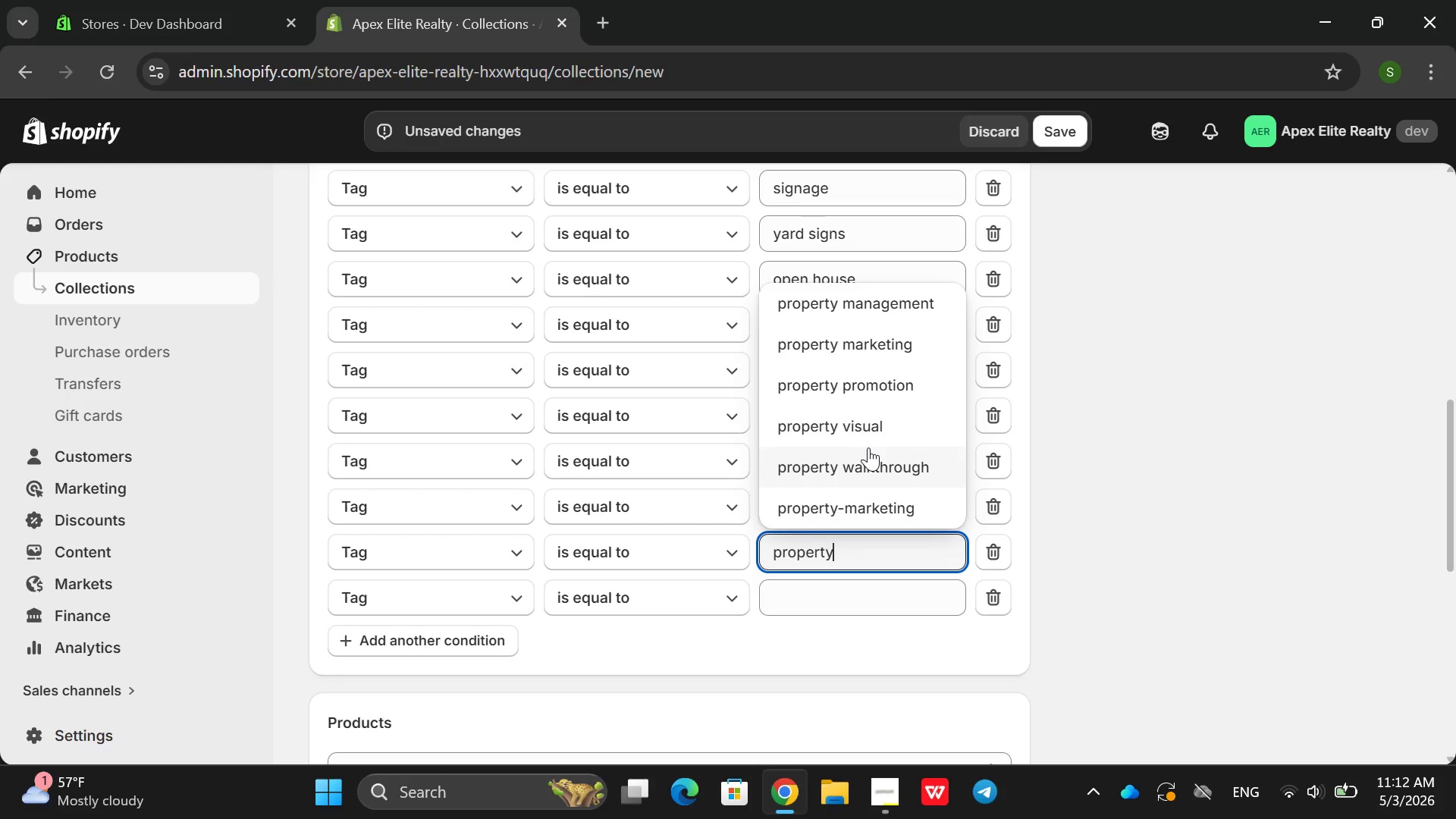 
left_click([847, 507])
 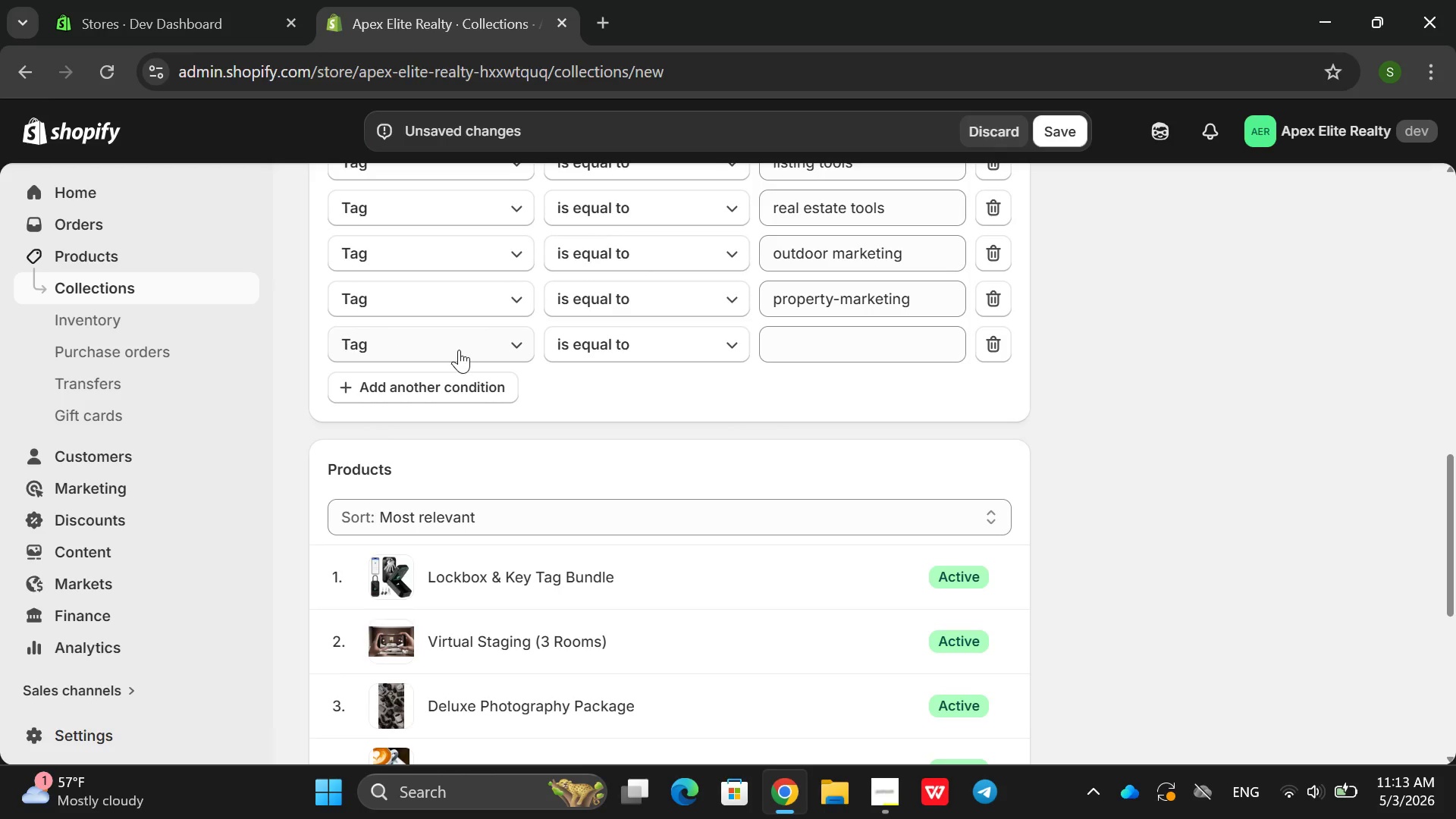 
wait(14.38)
 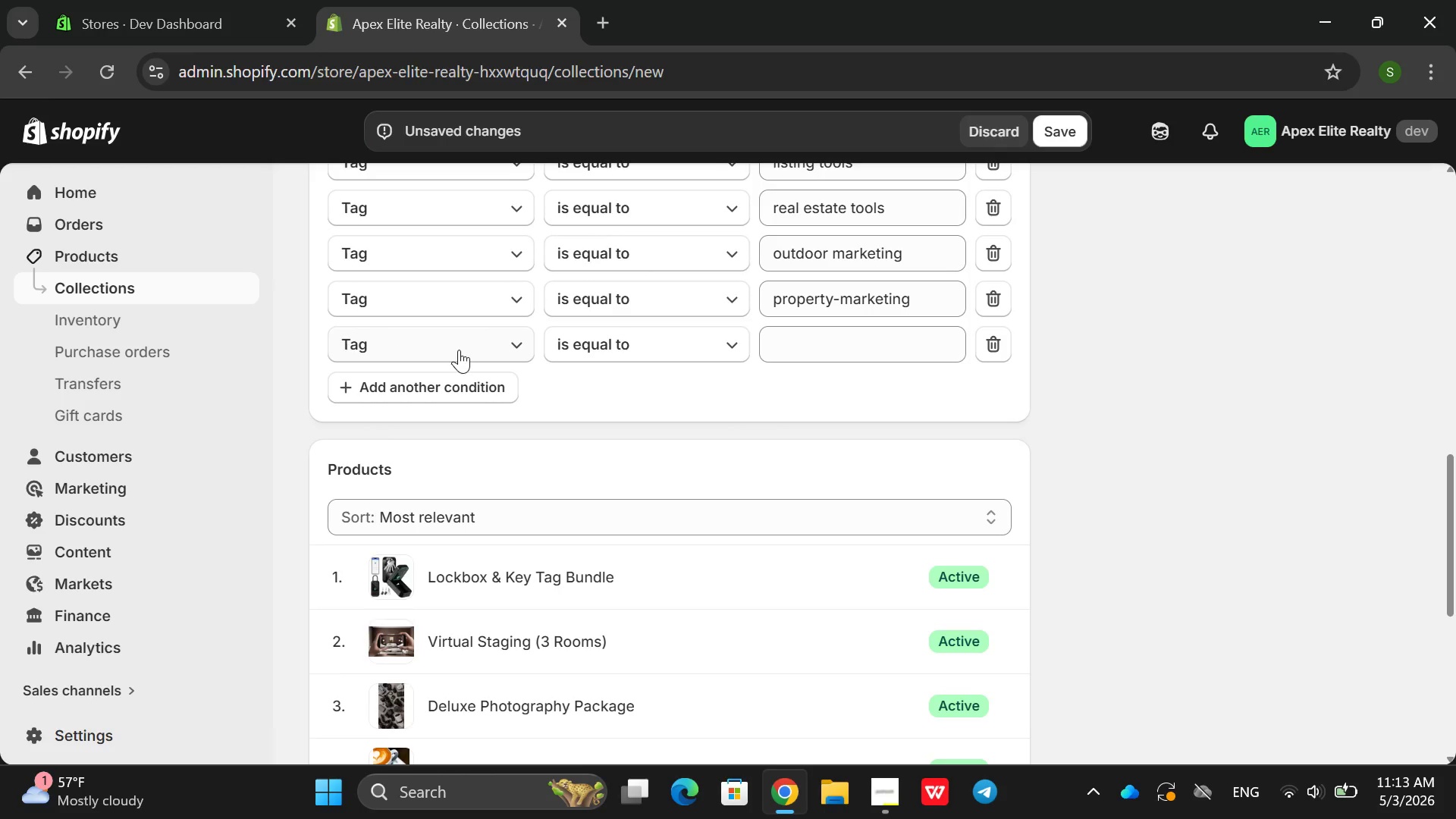 
left_click([1071, 146])
 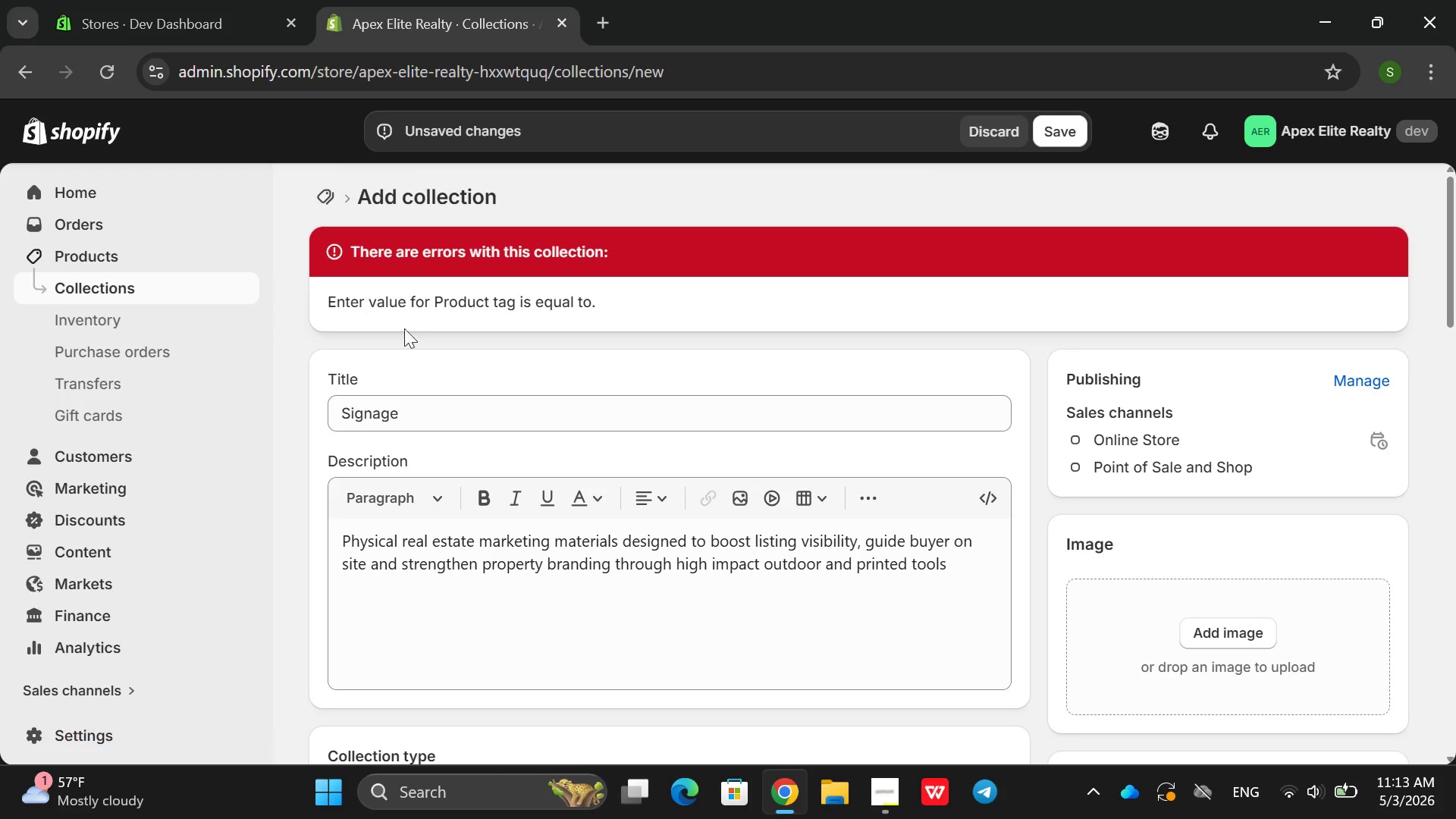 
wait(5.71)
 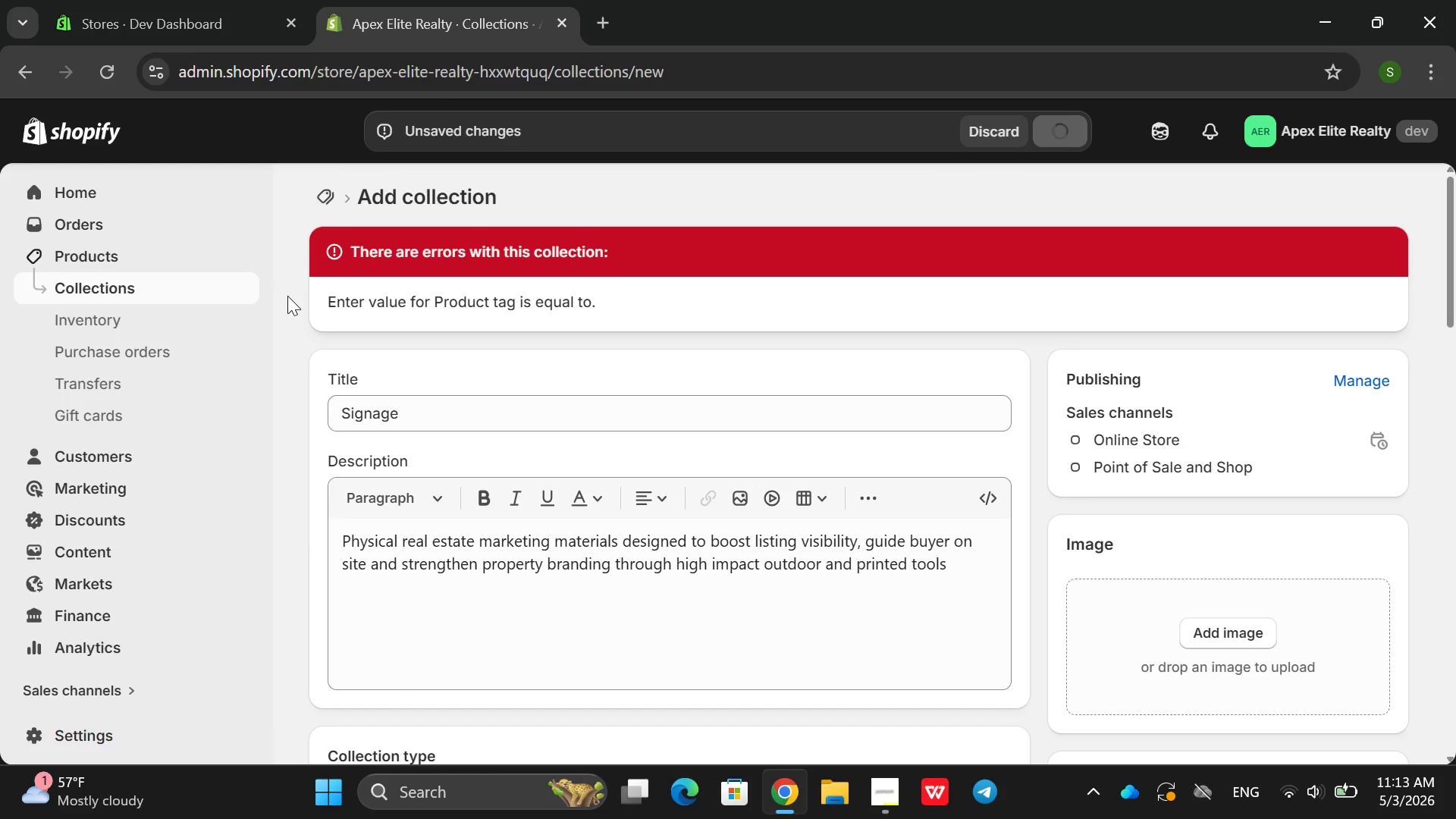 
mouse_move([679, 422])
 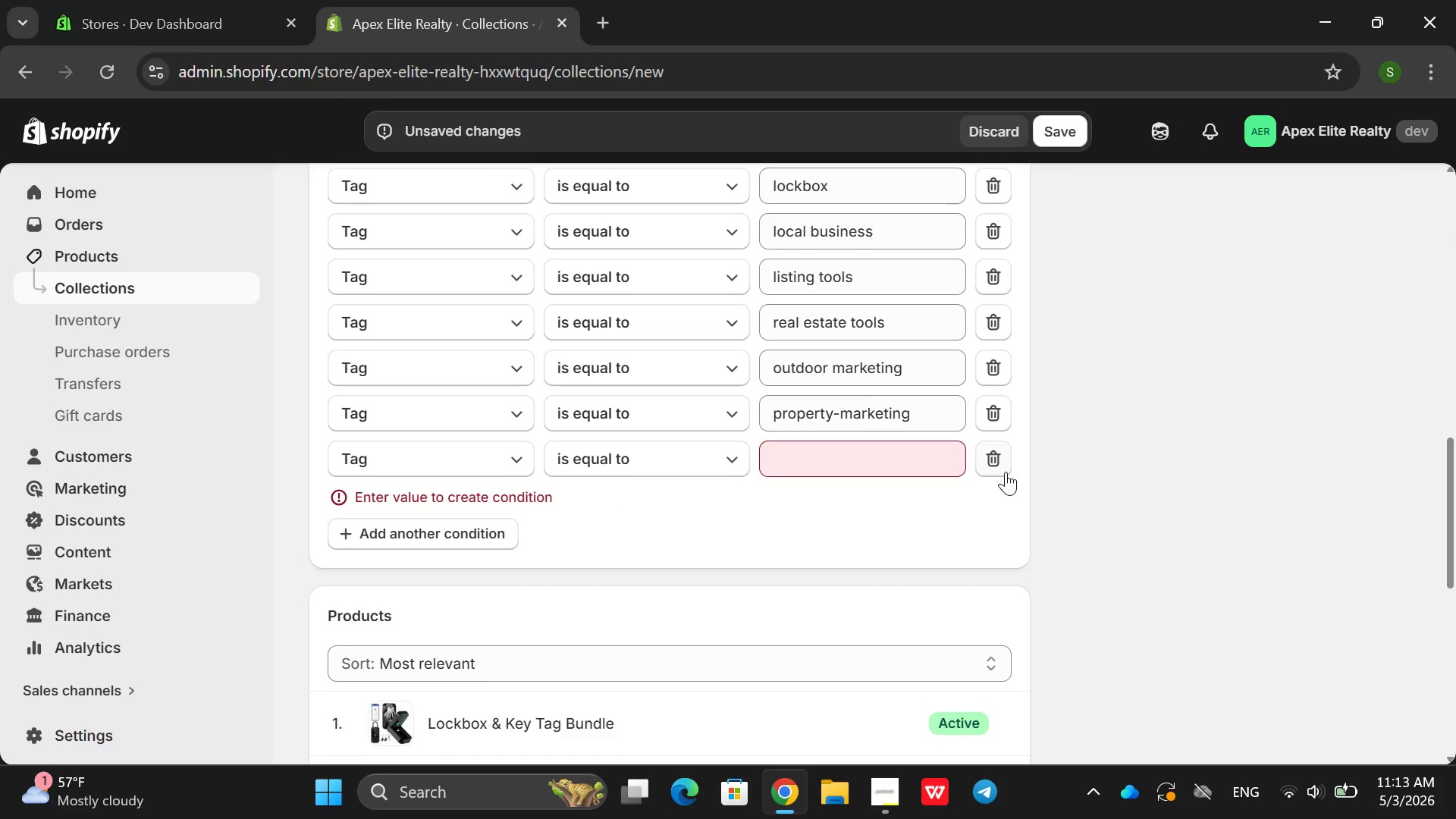 
left_click([1006, 472])
 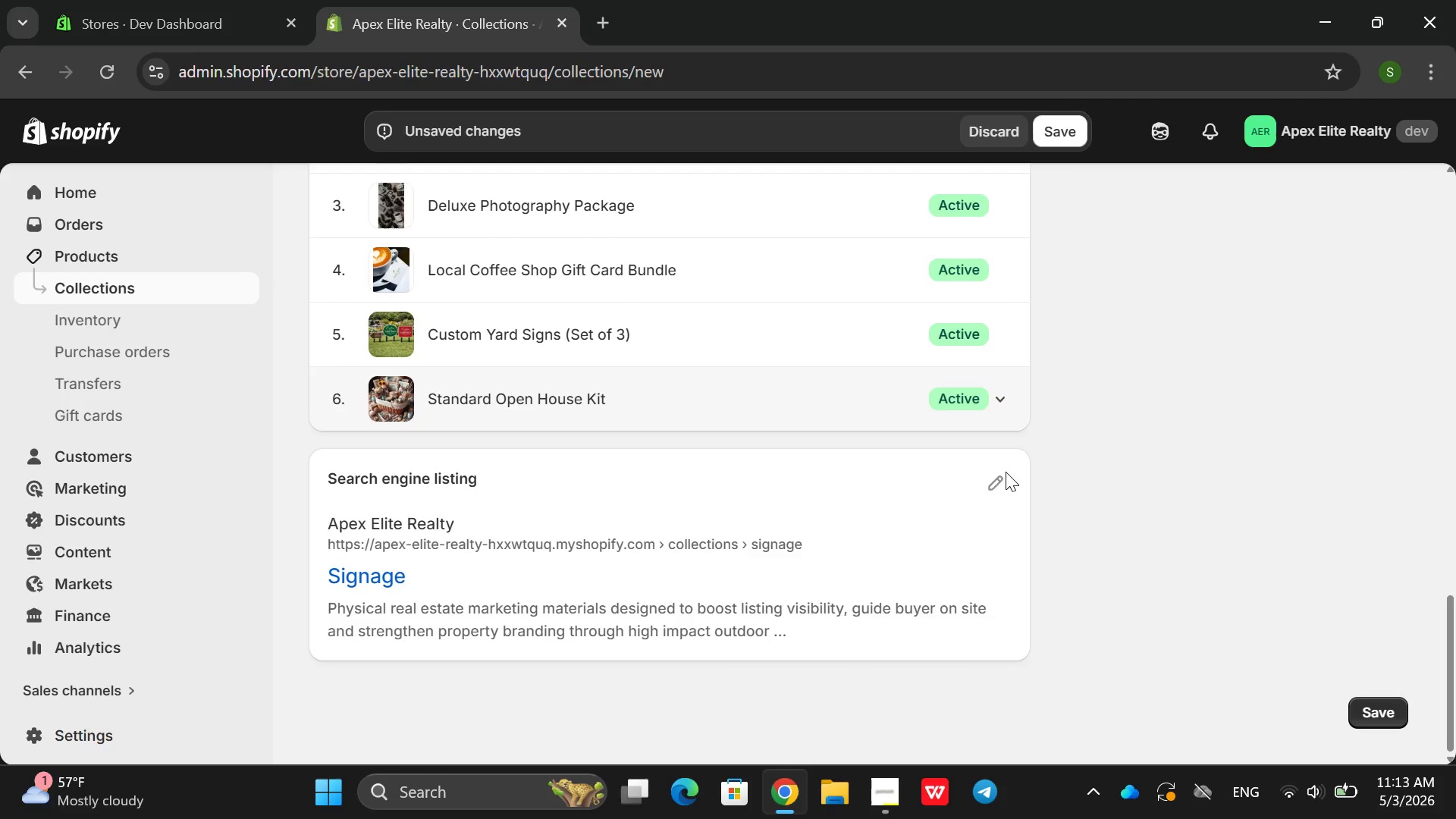 
left_click([1003, 475])
 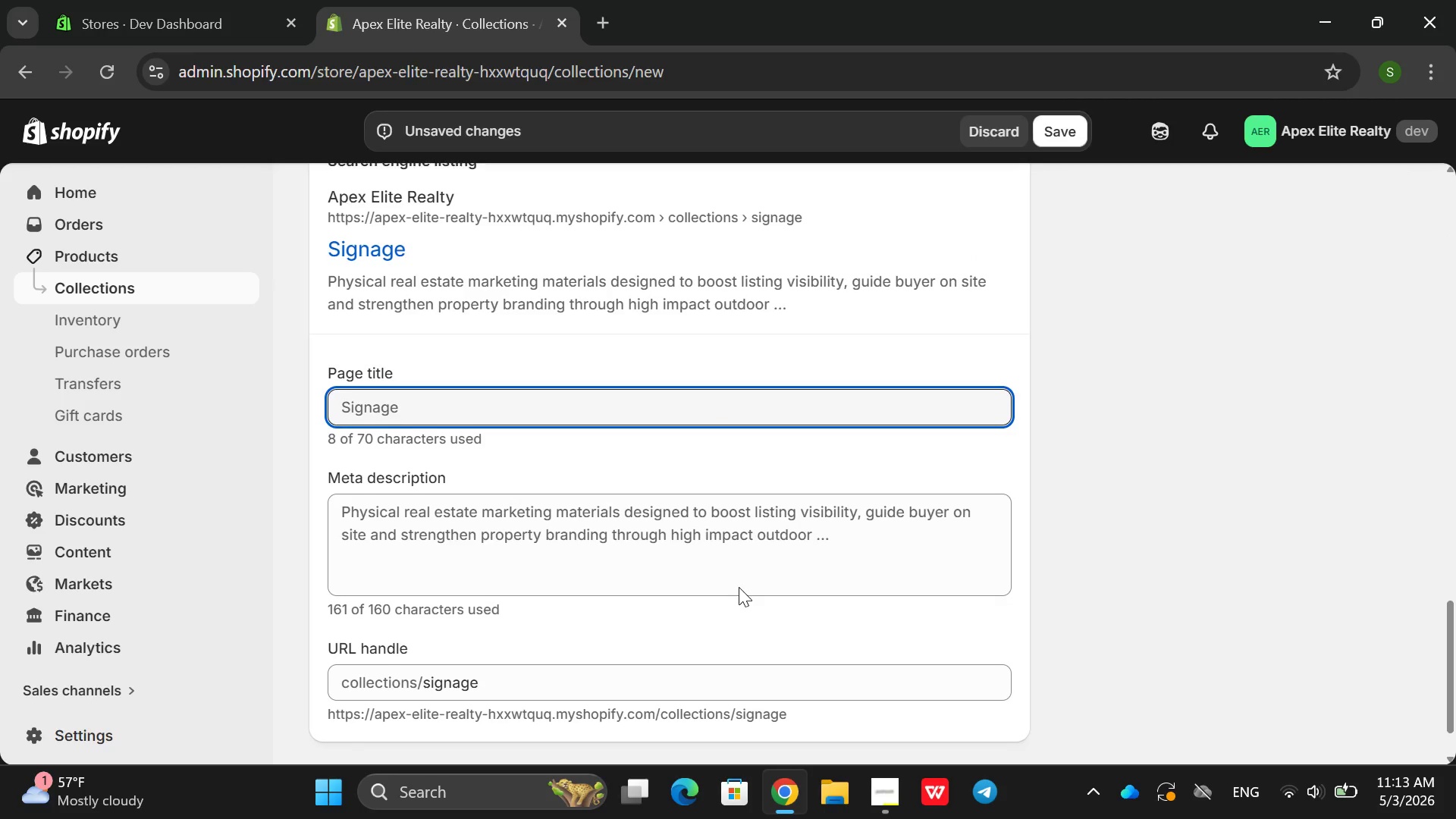 
double_click([669, 556])
 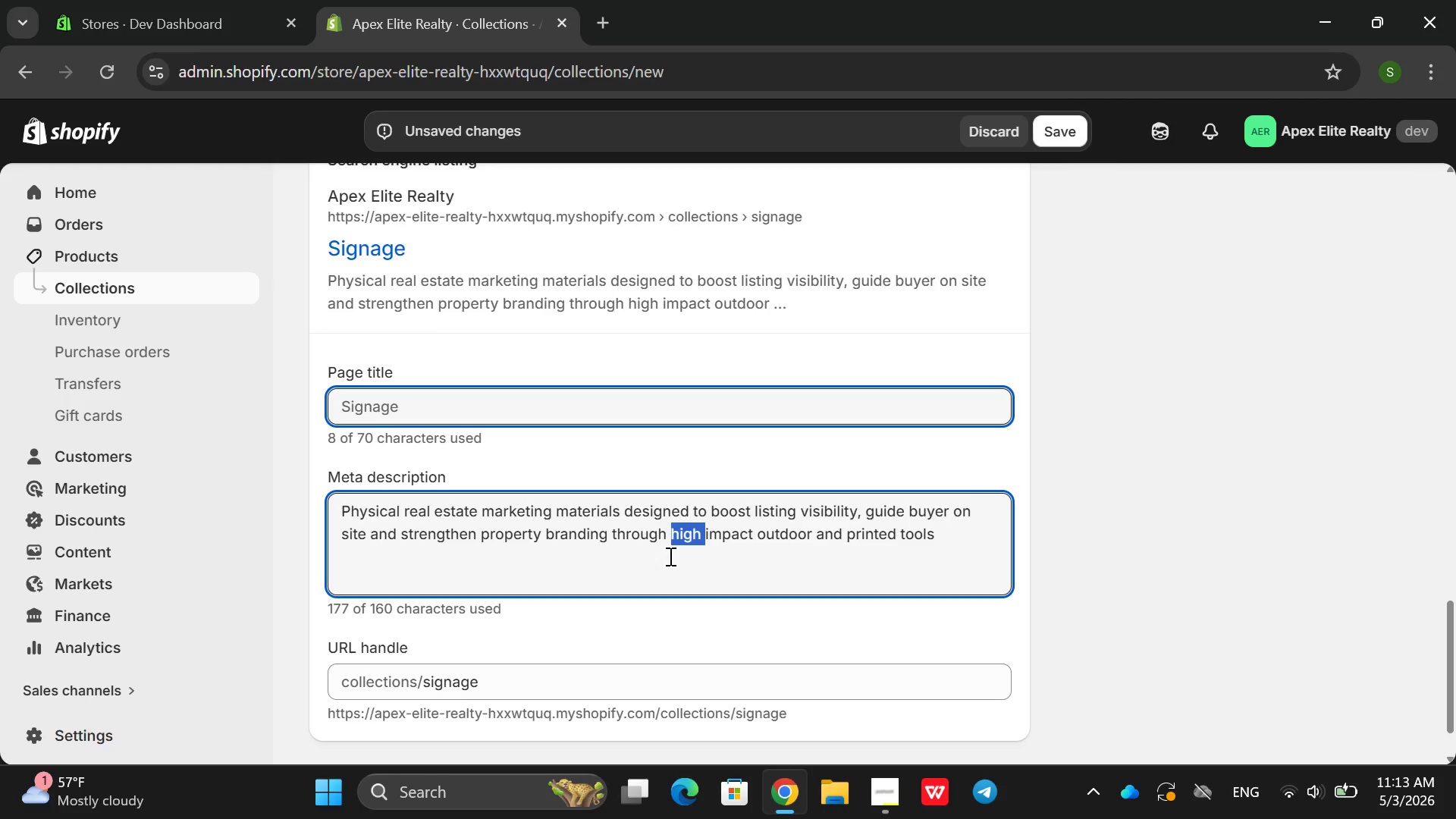 
triple_click([669, 556])
 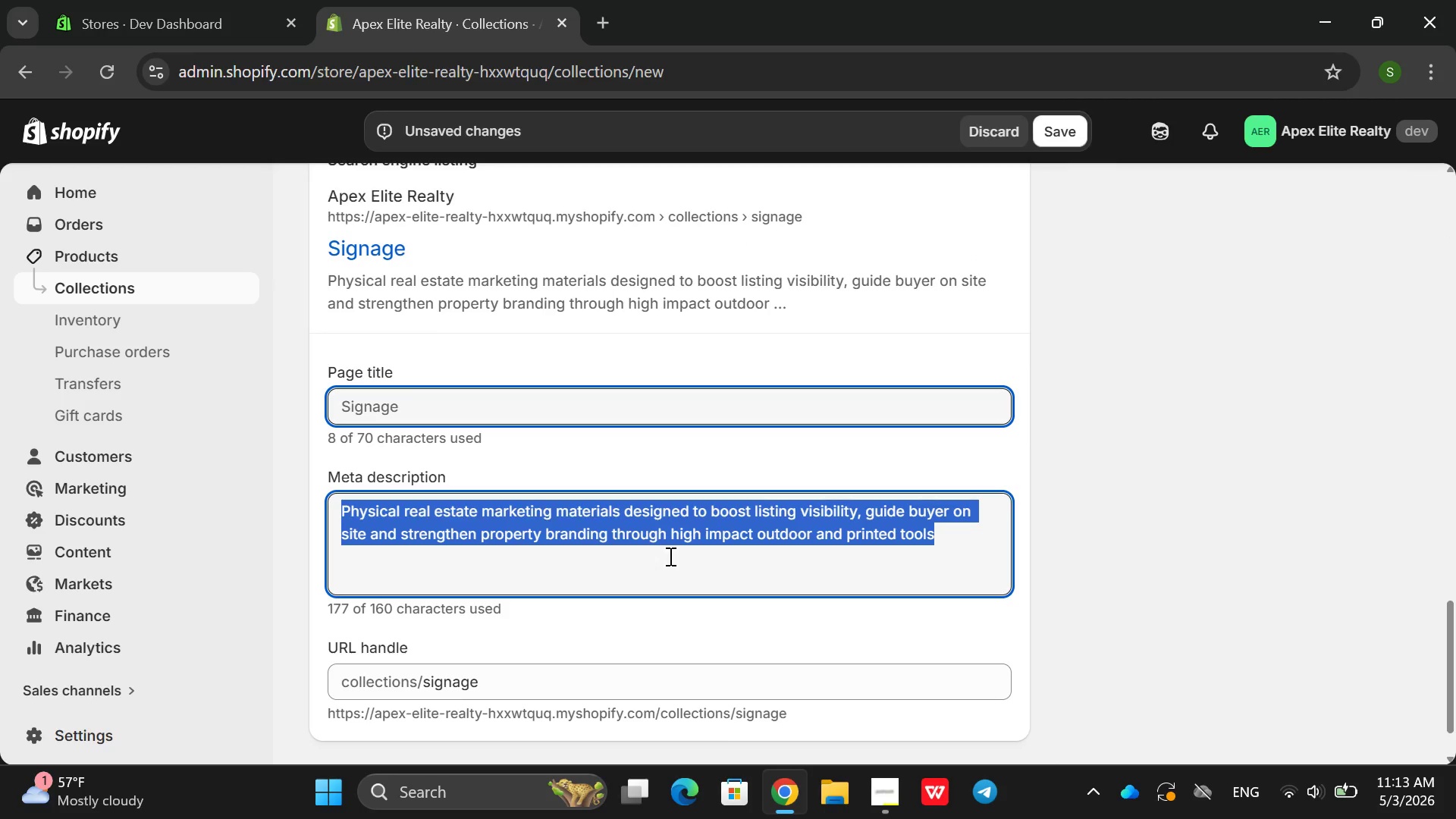 
type(Professional real estate signage and listing tools f)
key(Backspace)
type(designe )
key(Backspace)
type(d to increae property visibility imkpro)
key(Backspace)
key(Backspace)
key(Backspace)
key(Backspace)
key(Backspace)
type(mpor)
key(Backspace)
key(Backspace)
type(rove visibility , improve buyer enag)
key(Backspace)
key(Backspace)
type(gagement and support efe)
key(Backspace)
type(fective onsite mak)
key(Backspace)
type(ek)
key(Backspace)
type(e)
key(Backspace)
key(Backspace)
type(rketing s)
key(Backspace)
type(cama)
key(Backspace)
type(paigns)
 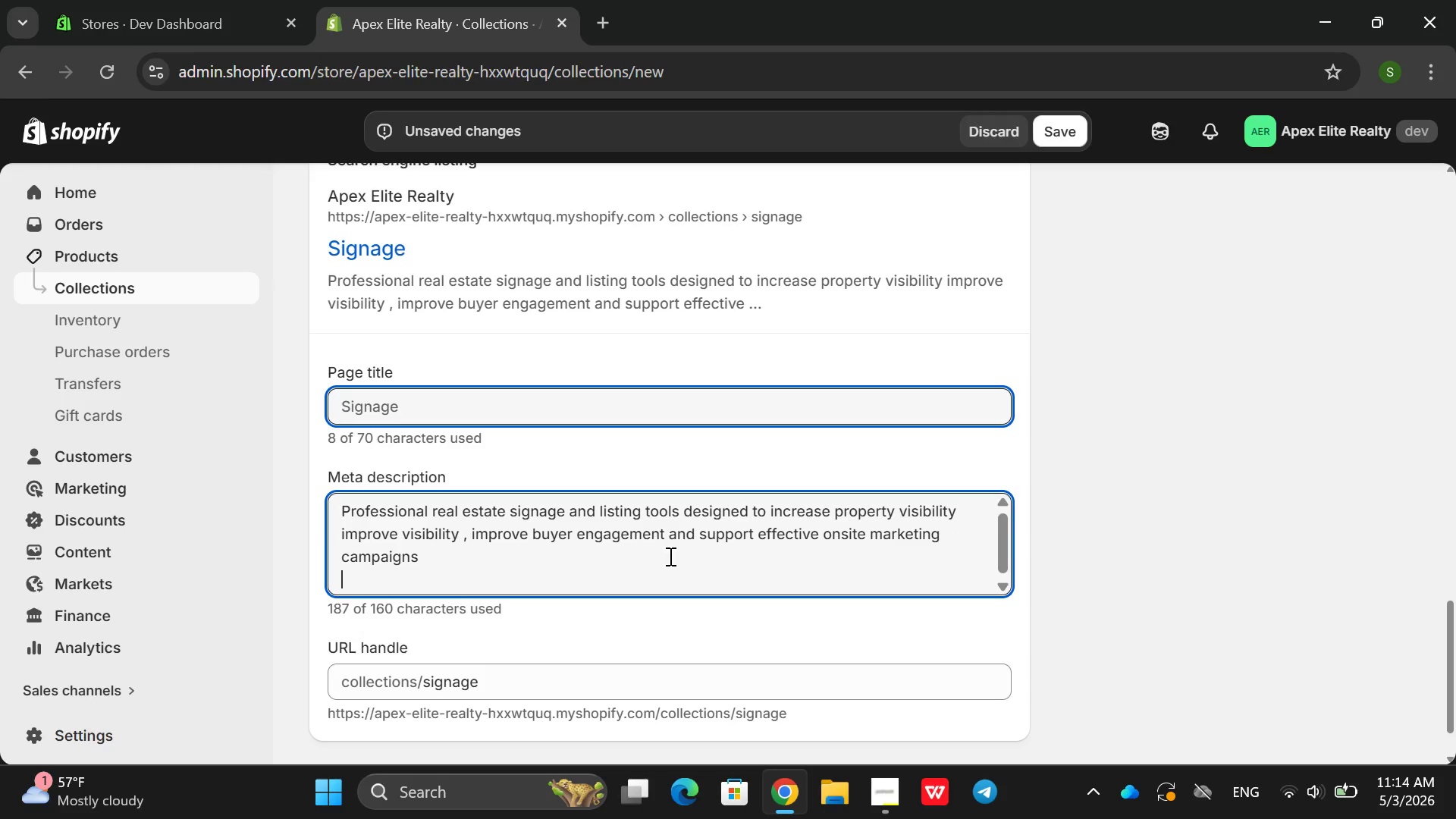 
key(Enter)
 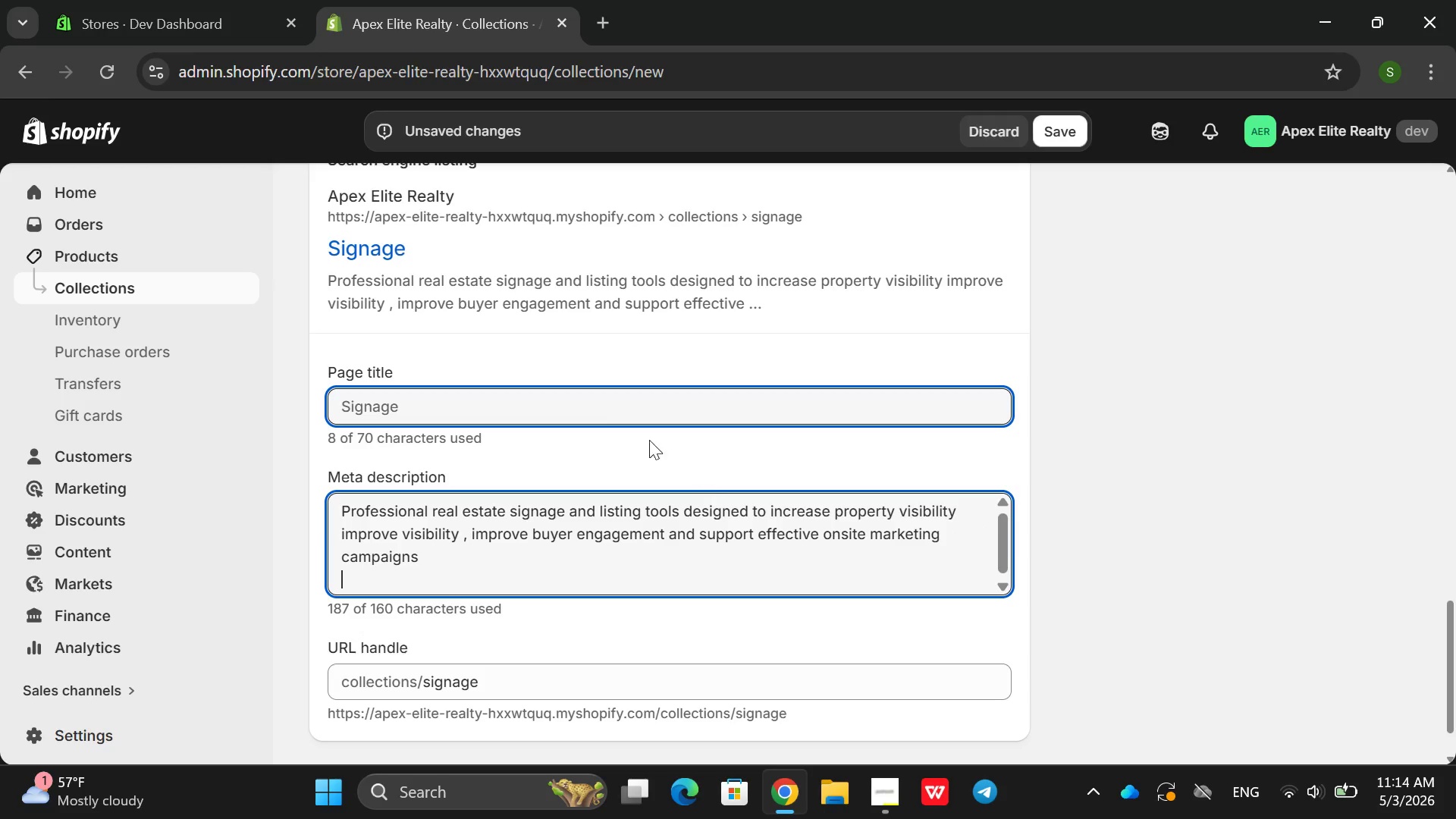 
left_click([563, 406])
 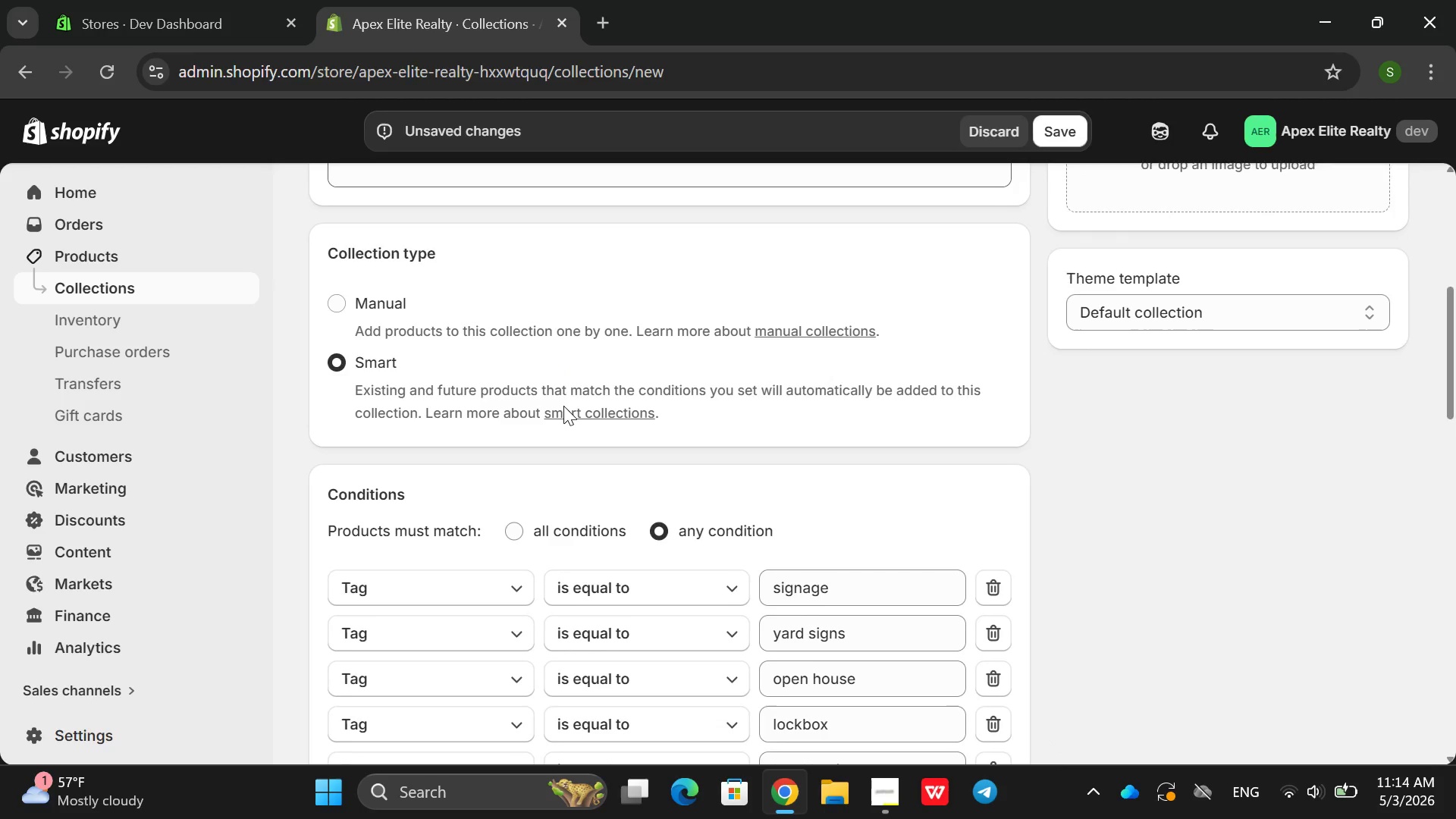 
left_click([1062, 136])
 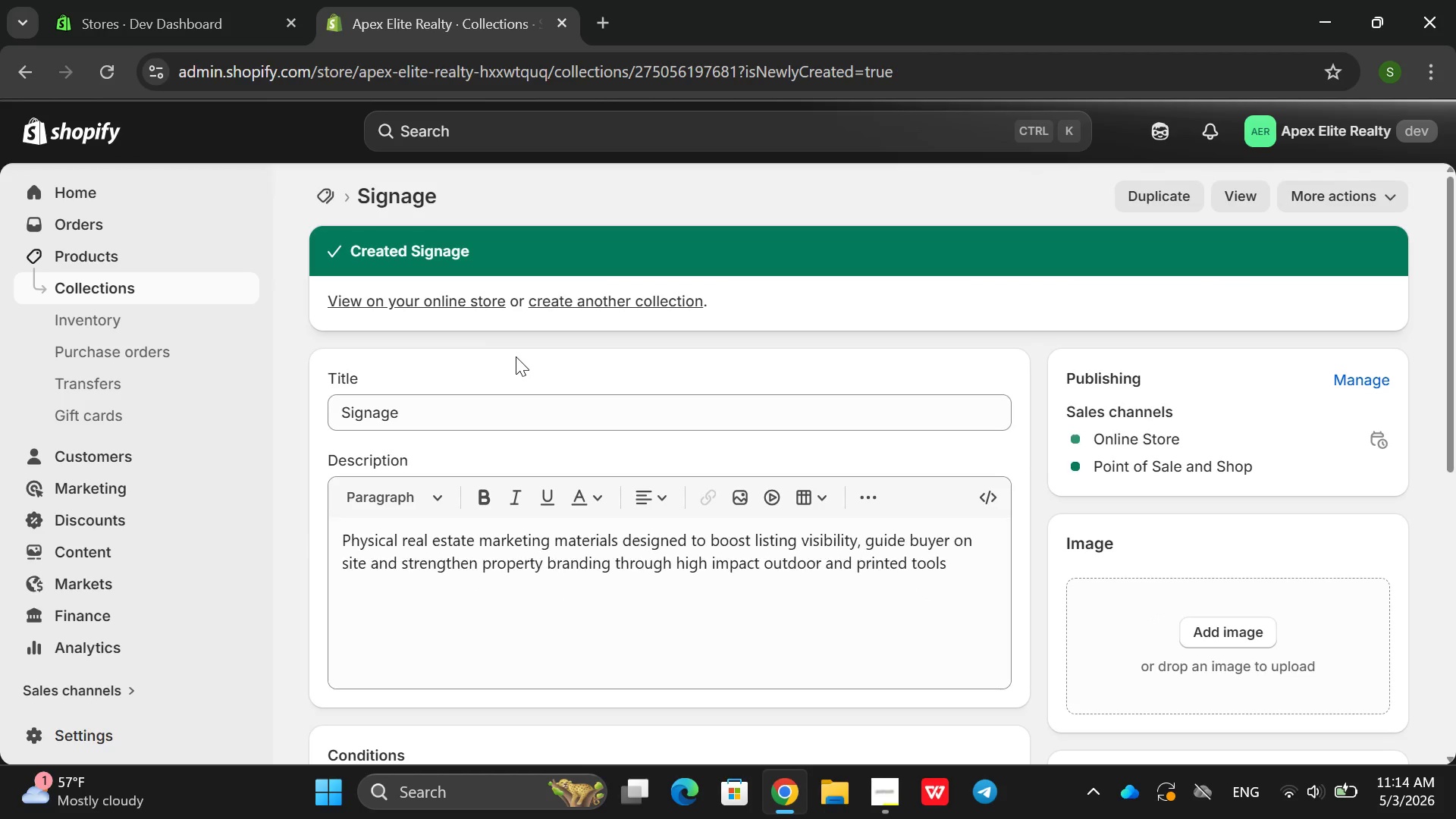 
wait(6.06)
 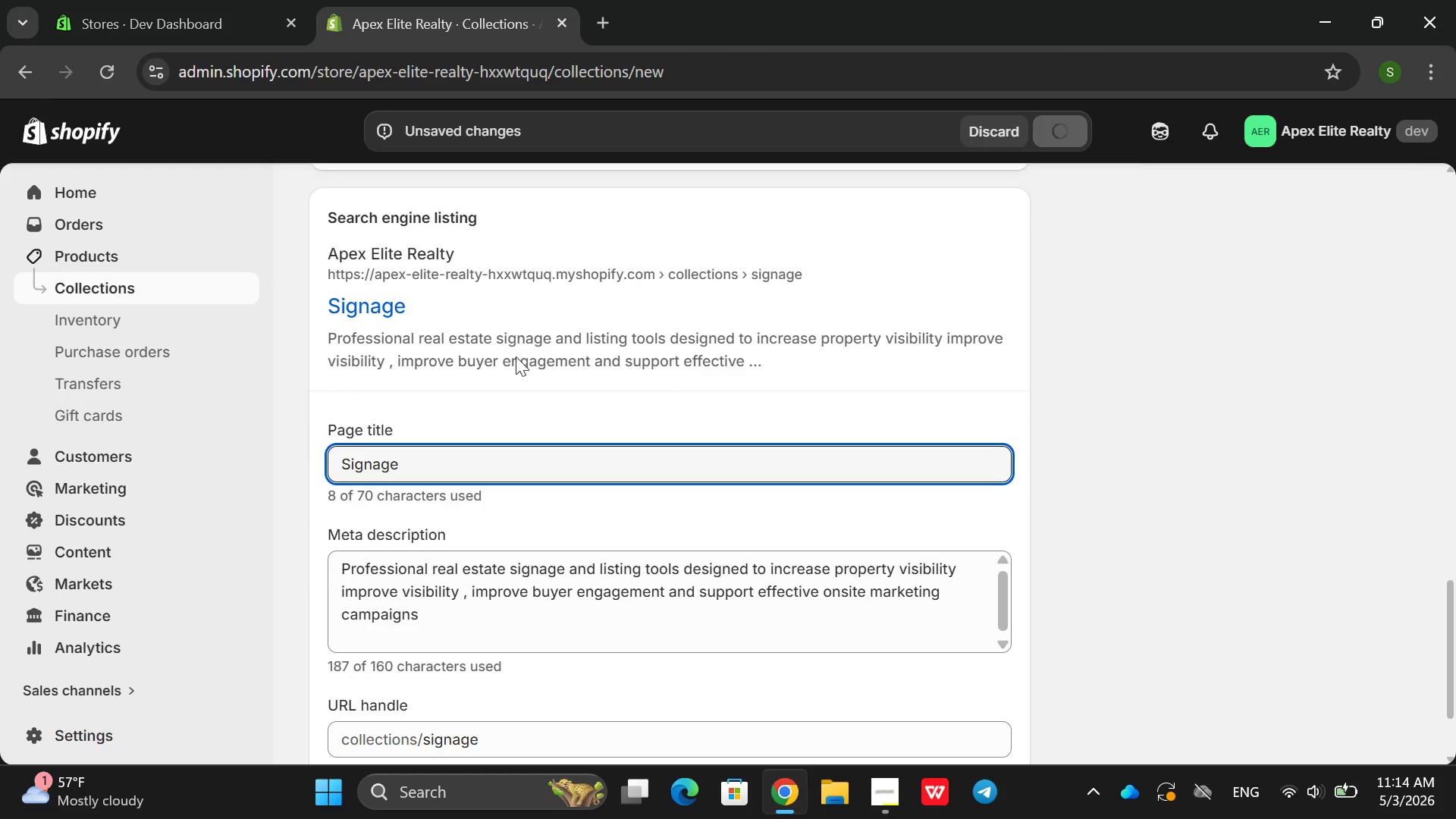 
left_click([62, 281])
 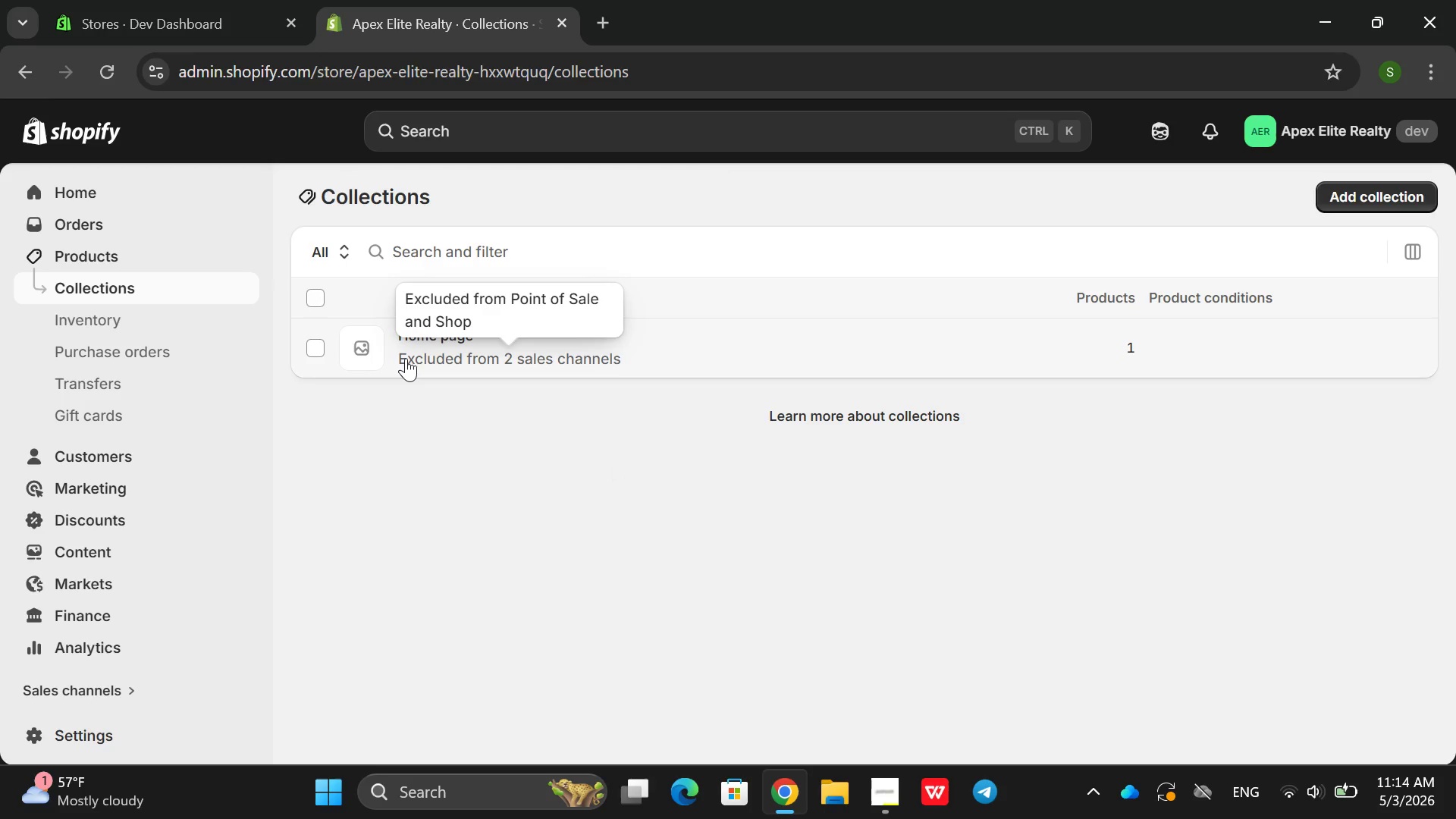 
wait(11.5)
 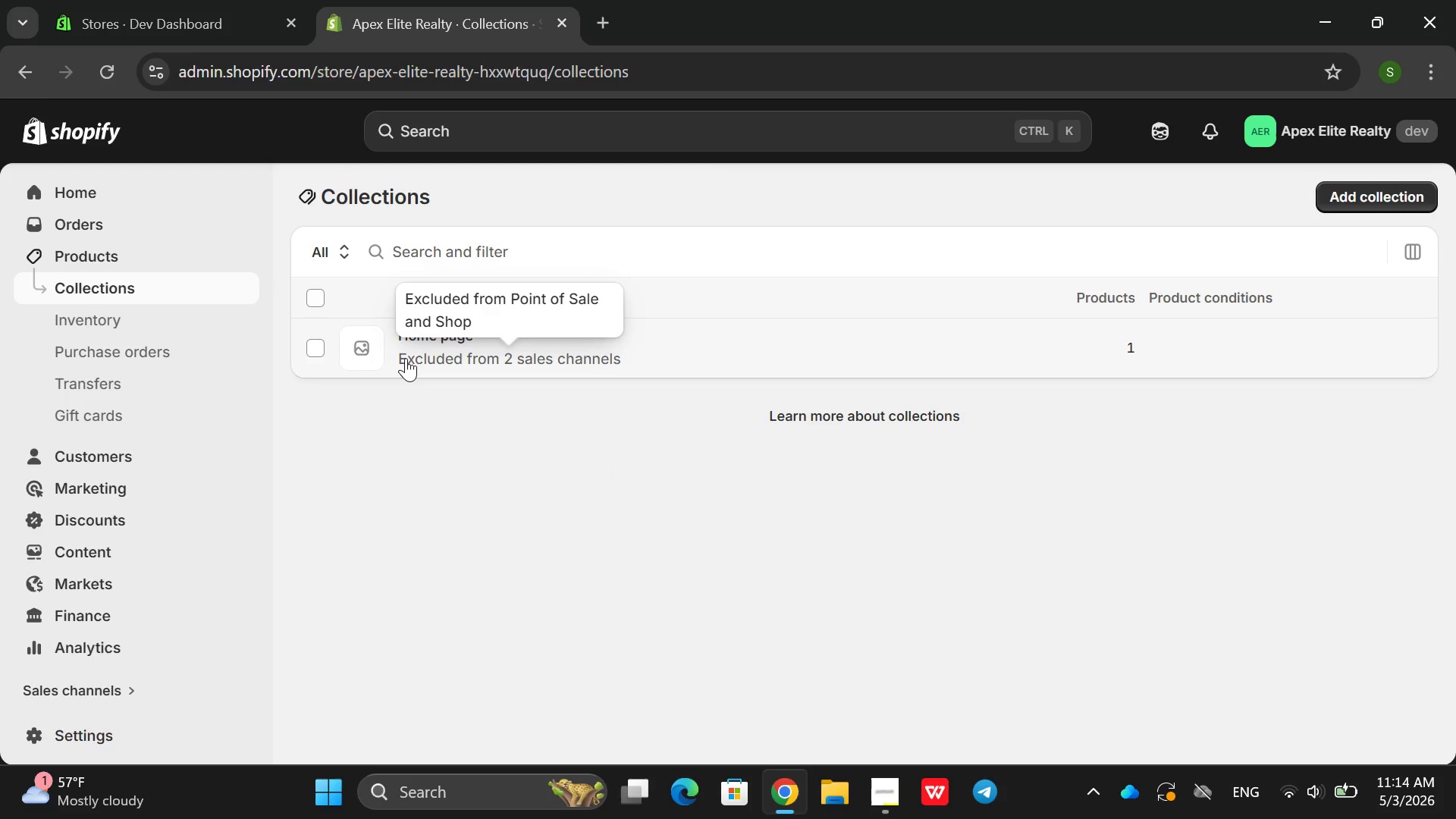 
left_click([111, 76])
 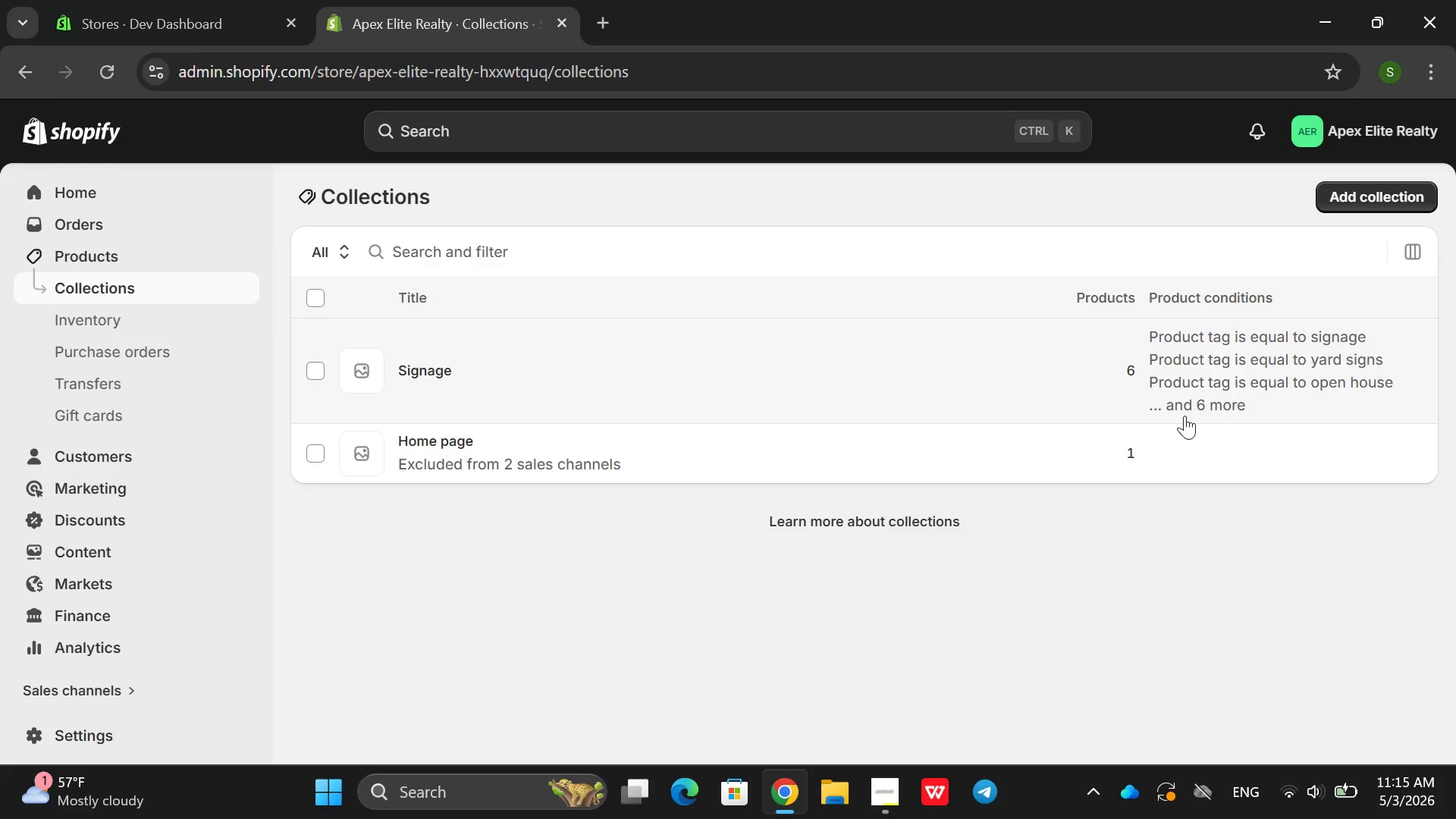 
wait(6.38)
 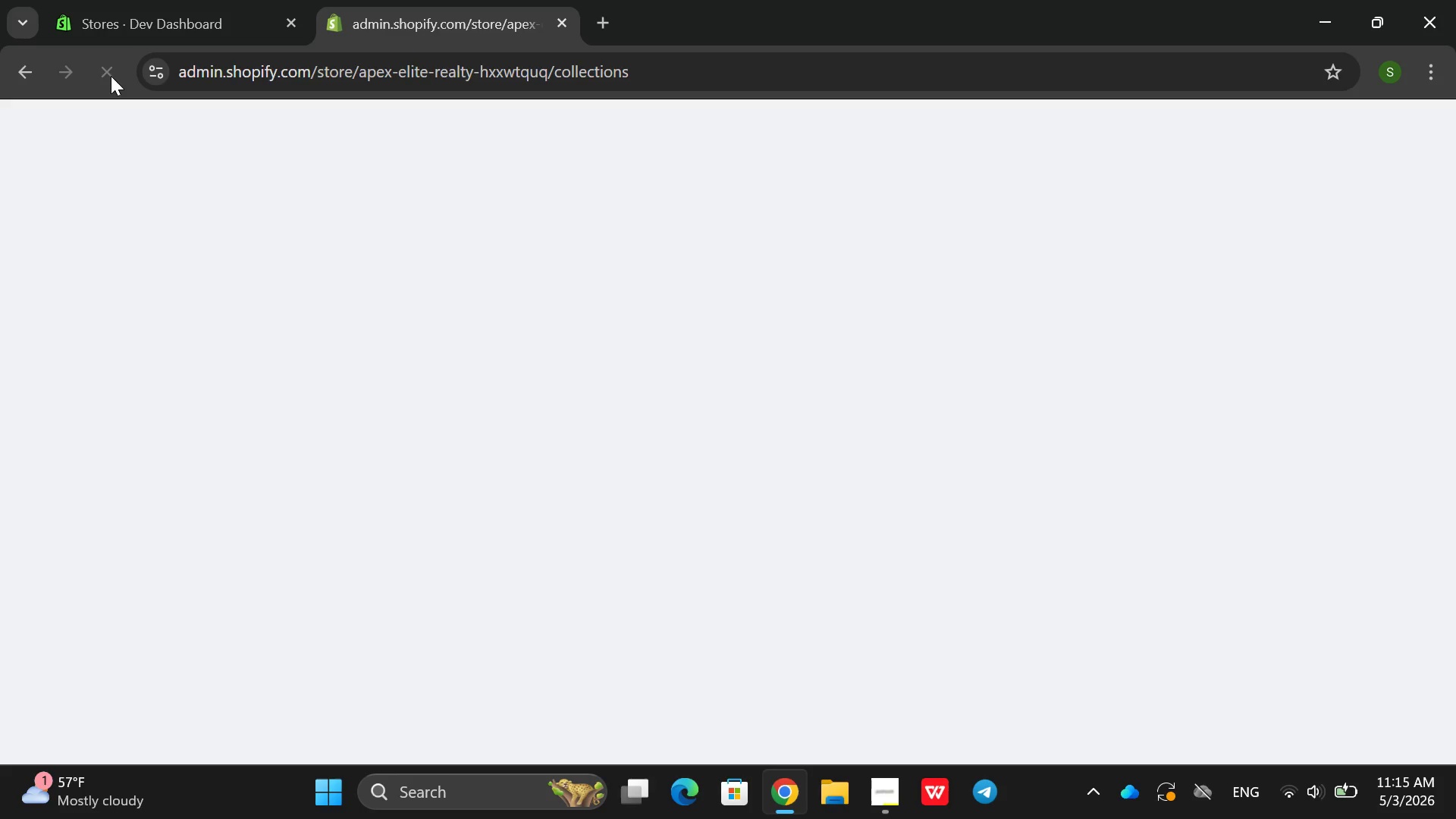 
left_click([1382, 201])
 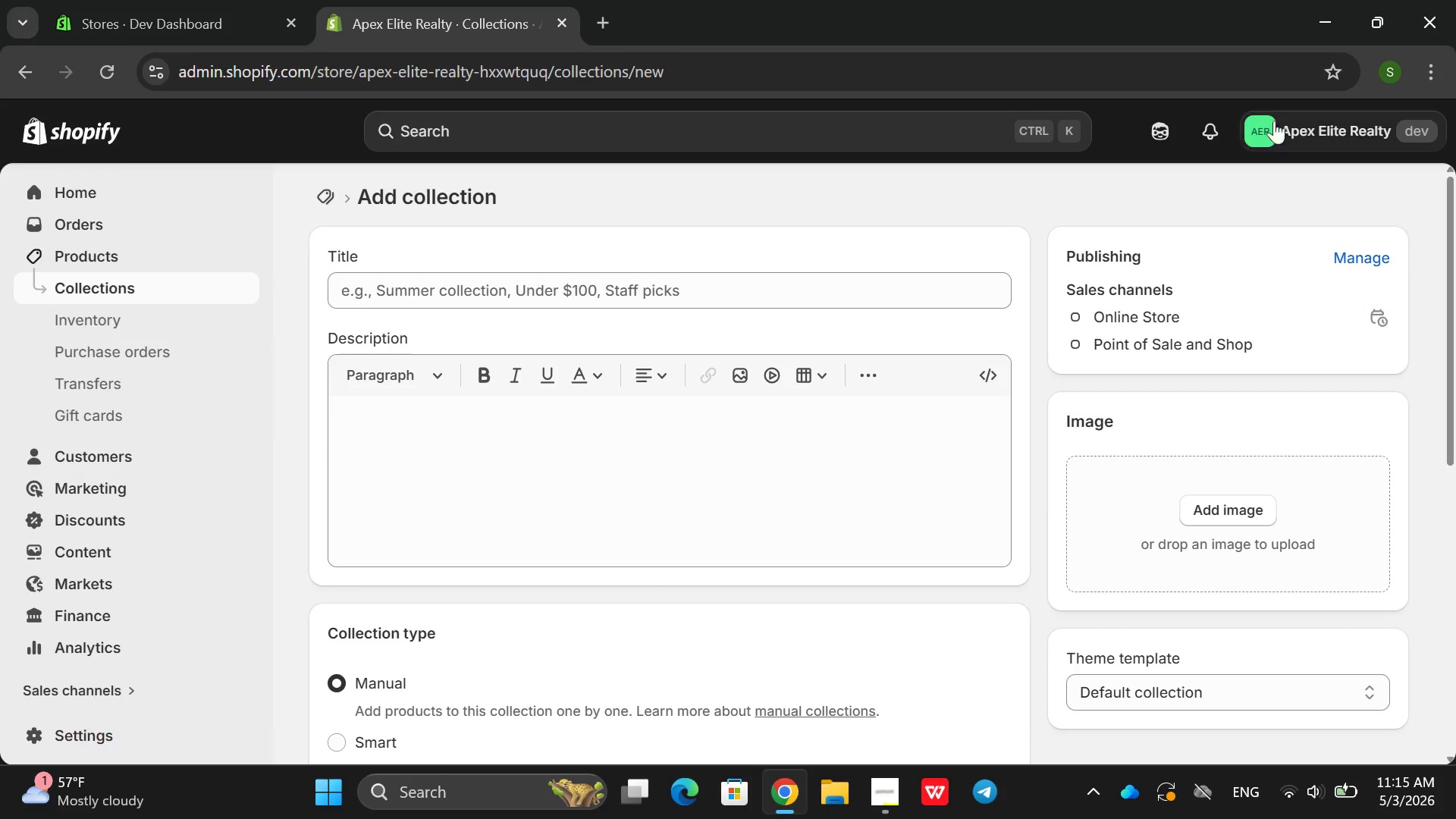 
left_click([736, 281])
 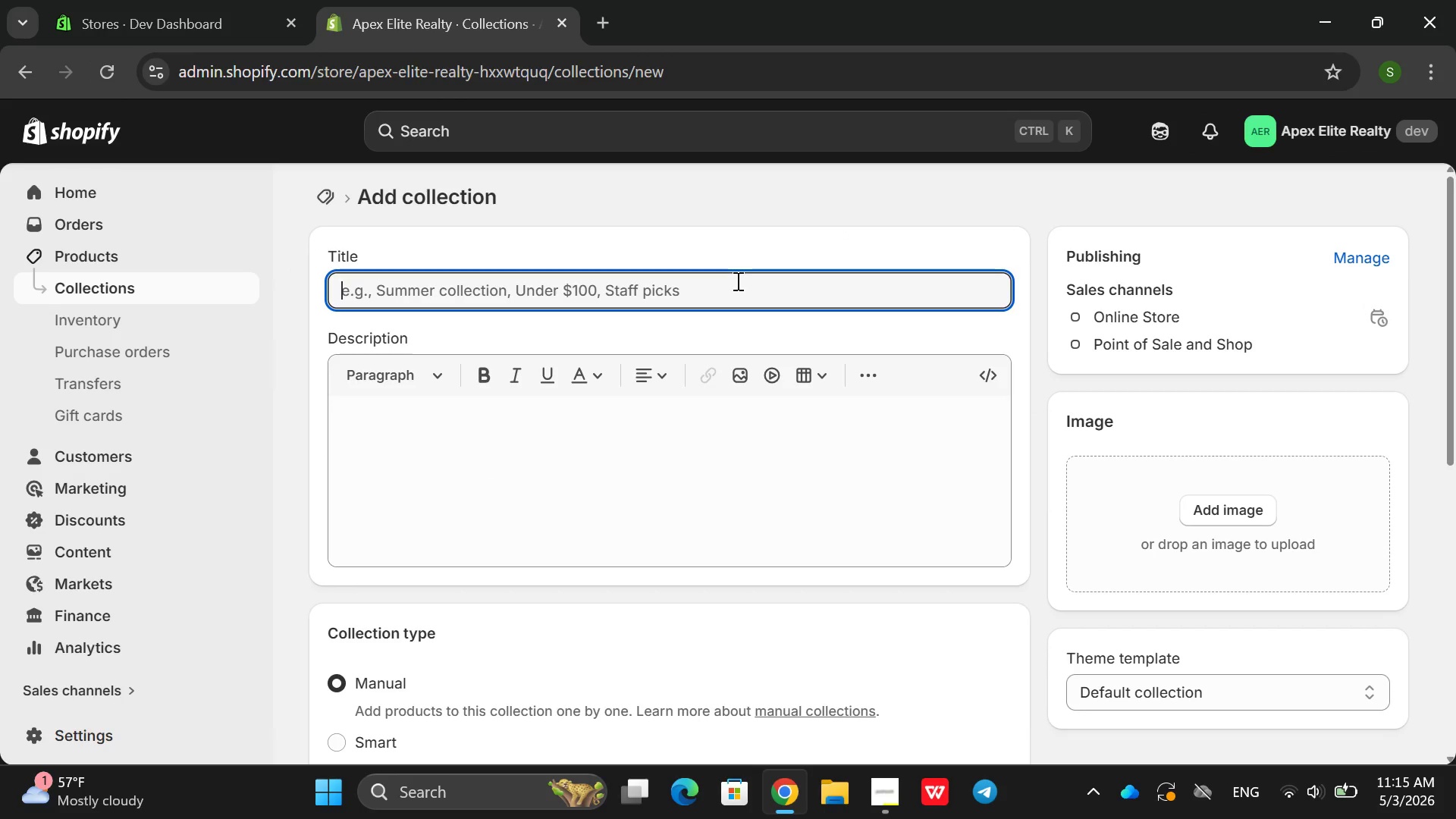 
type(Client Gifts)
 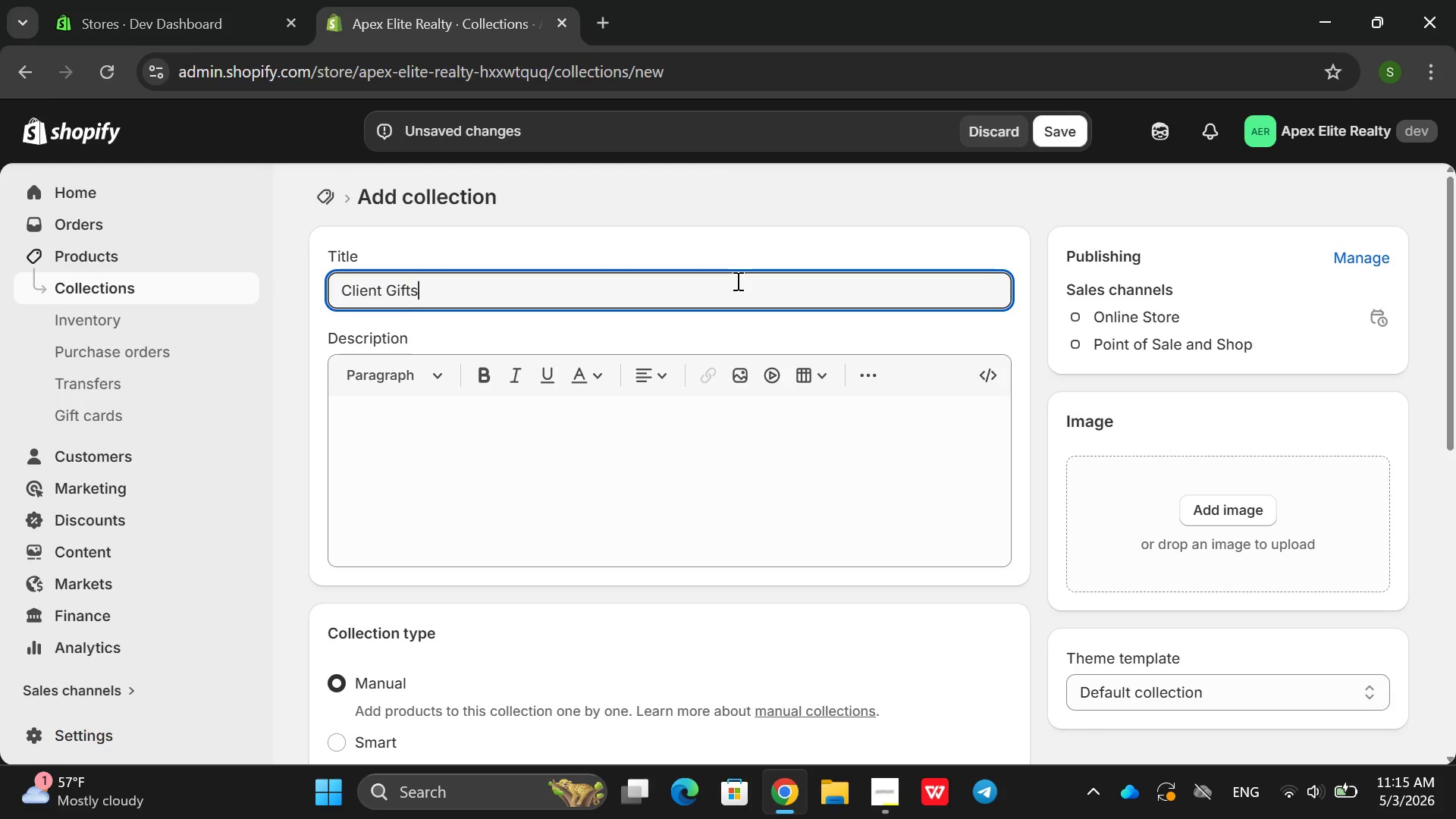 
left_click([512, 503])
 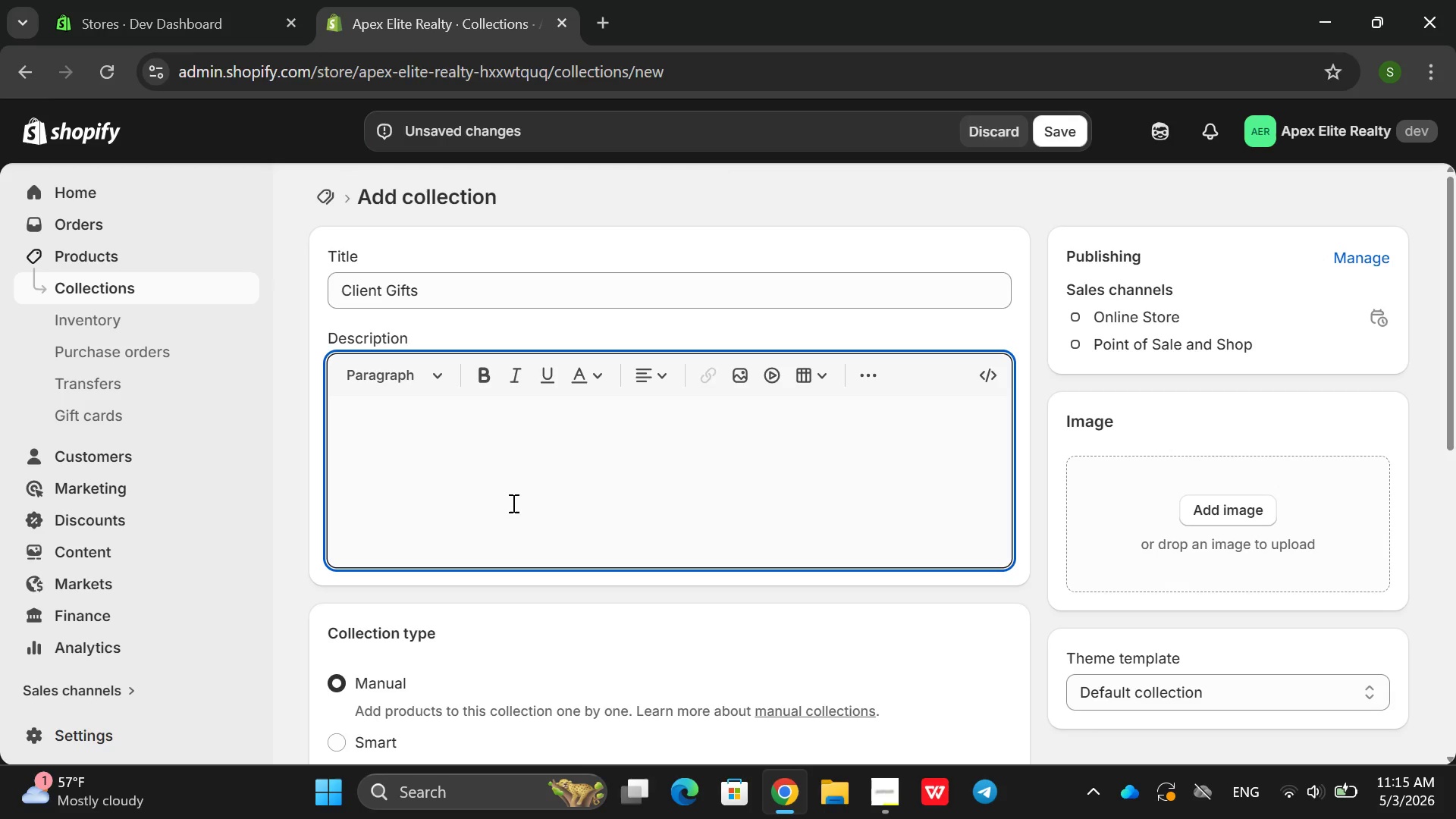 
type(Cutat)
key(Backspace)
key(Backspace)
key(Backspace)
type(rated te)
key(Backspace)
key(Backspace)
type(real est)
key(Backspace)
type(tate closing gifts and client appreciation a)
key(Backspace)
type(items designed to strengh)
key(Backspace)
type(then )
 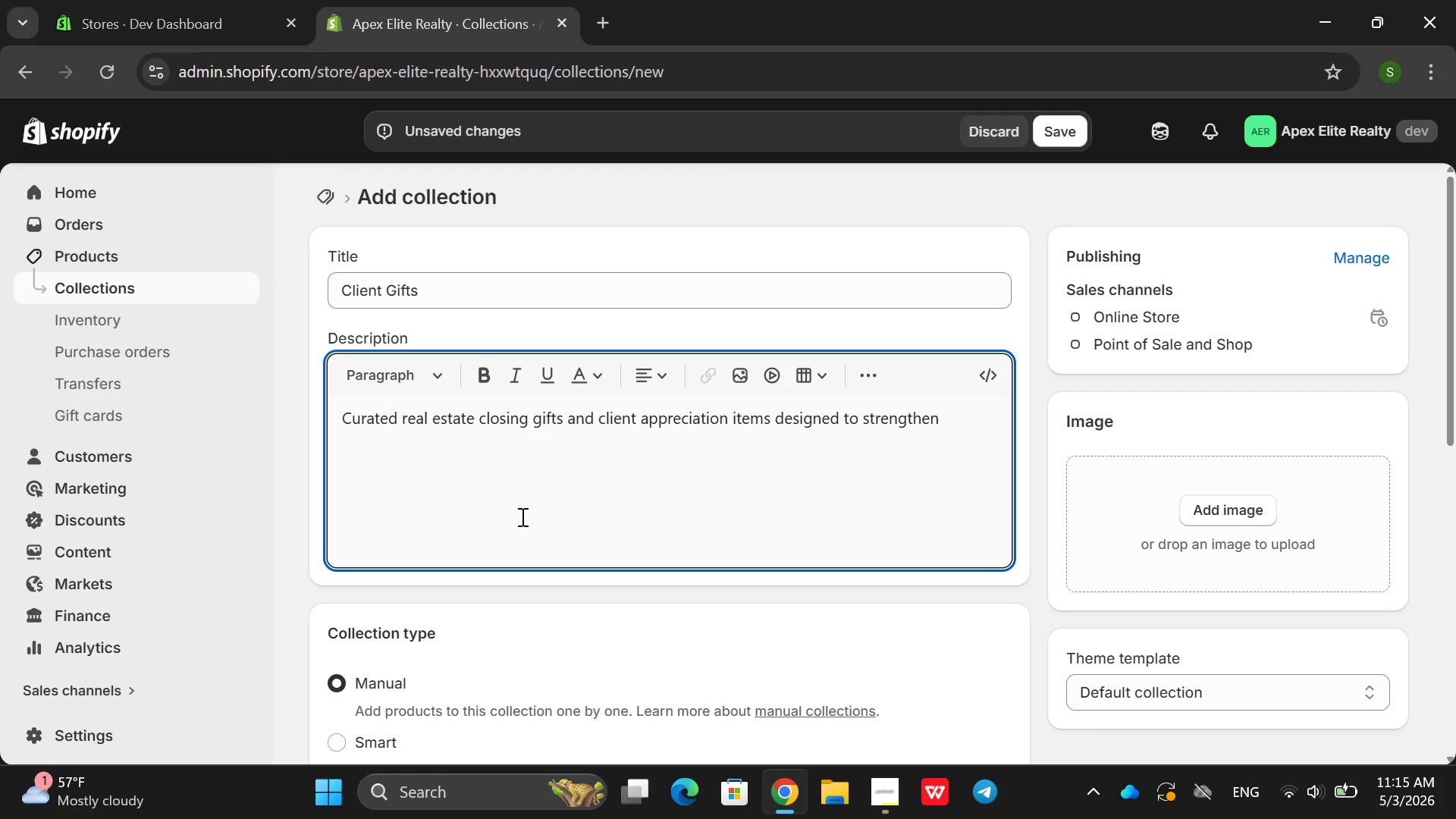 
type(realtionsi)
key(Backspace)
type(hip , s)
key(Backspace)
key(Backspace)
key(Backspace)
type(lationship )
 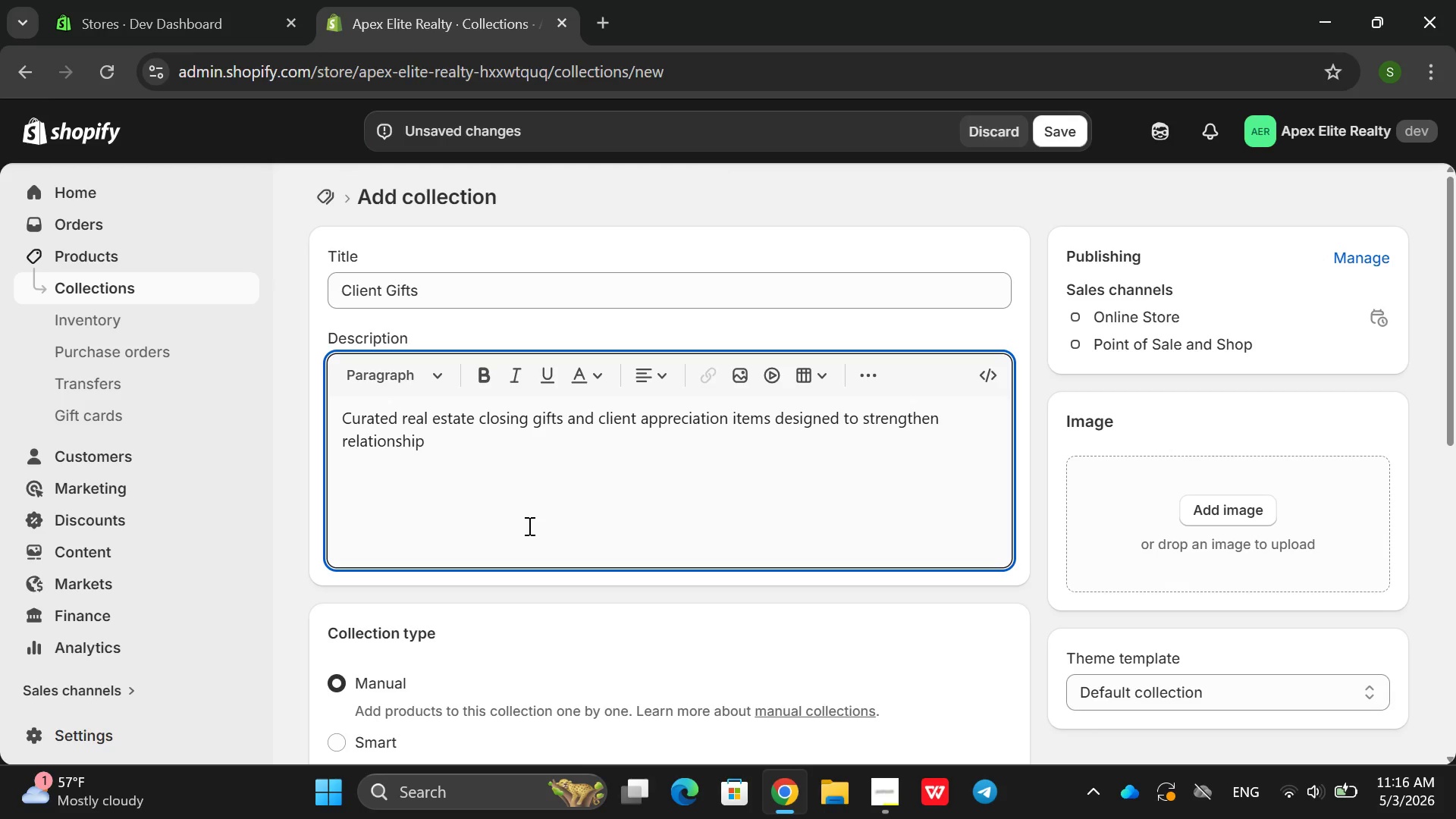 
type(celevrea)
key(Backspace)
key(Backspace)
key(Backspace)
key(Backspace)
type(breate h)
key(Backspace)
 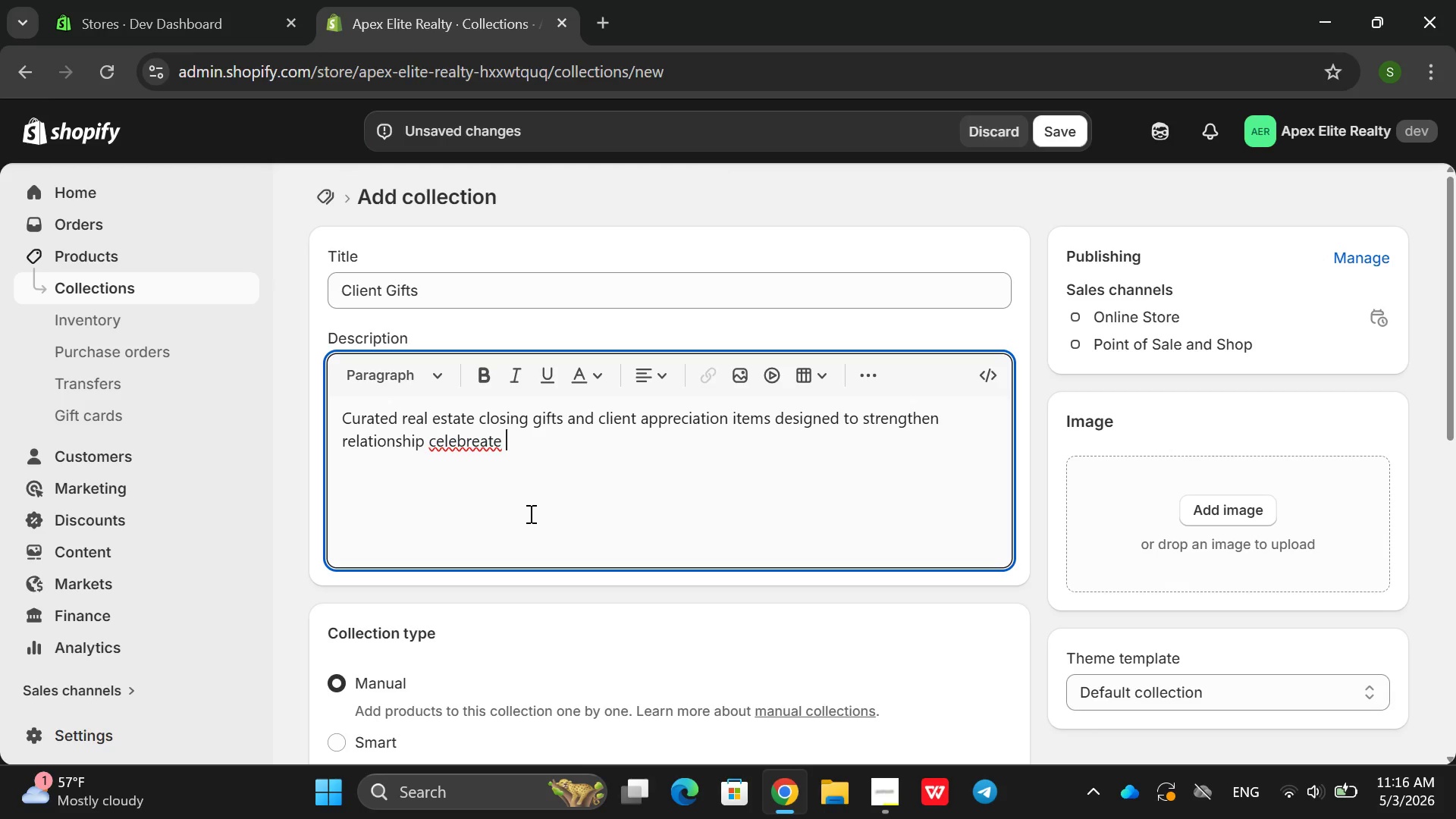 
hold_key(key=Backspace, duration=0.36)
 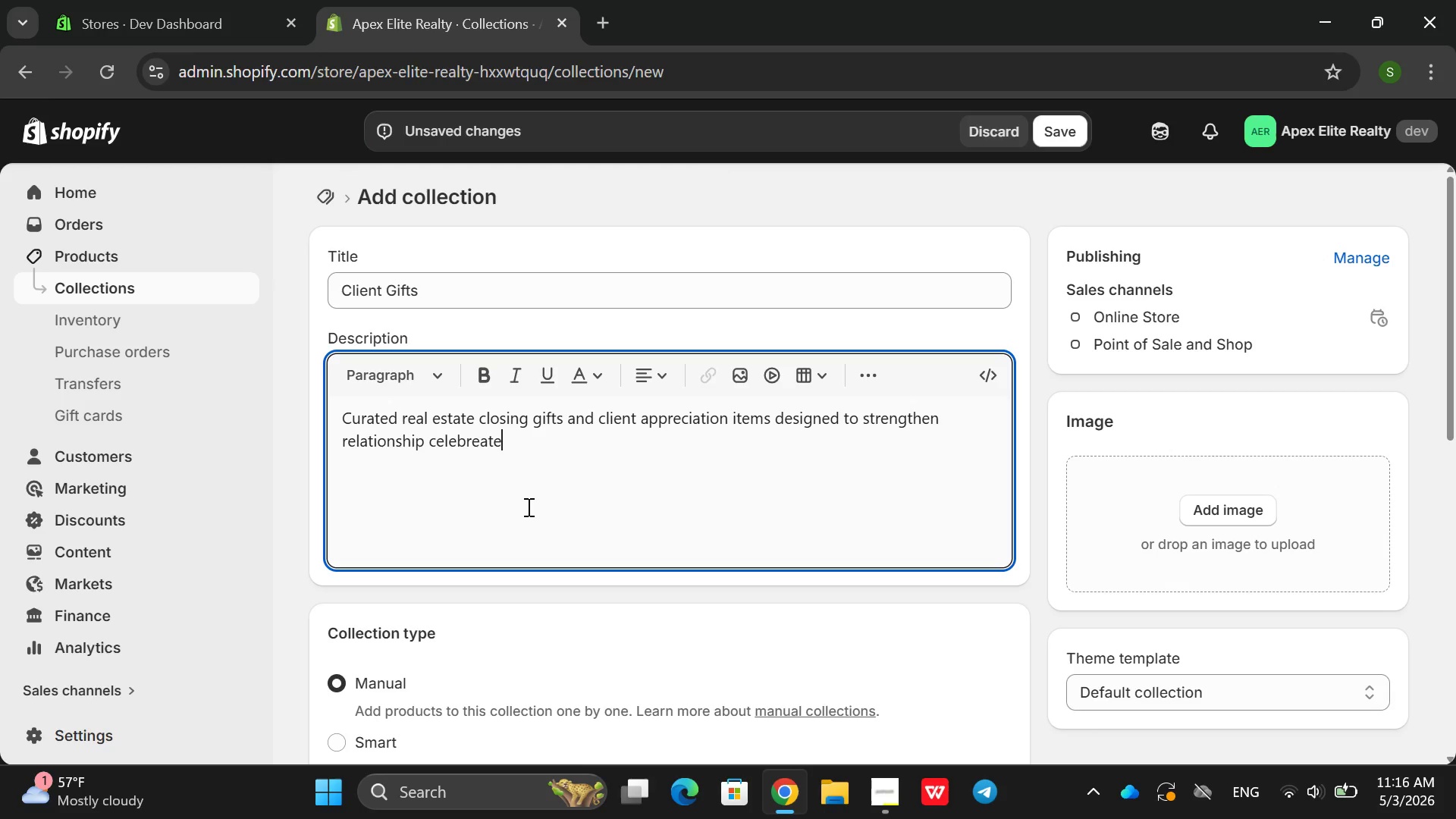 
key(Backspace)
key(Backspace)
key(Backspace)
key(Backspace)
type(ate homeownerships and create memr)
key(Backspace)
type(orable post sale ezper)
key(Backspace)
key(Backspace)
key(Backspace)
key(Backspace)
type(zperi)
key(Backspace)
key(Backspace)
key(Backspace)
key(Backspace)
type(x)
key(Backspace)
key(Backspace)
type(xperienves)
key(Backspace)
key(Backspace)
type(c)
key(Backspace)
key(Backspace)
type(ces )
 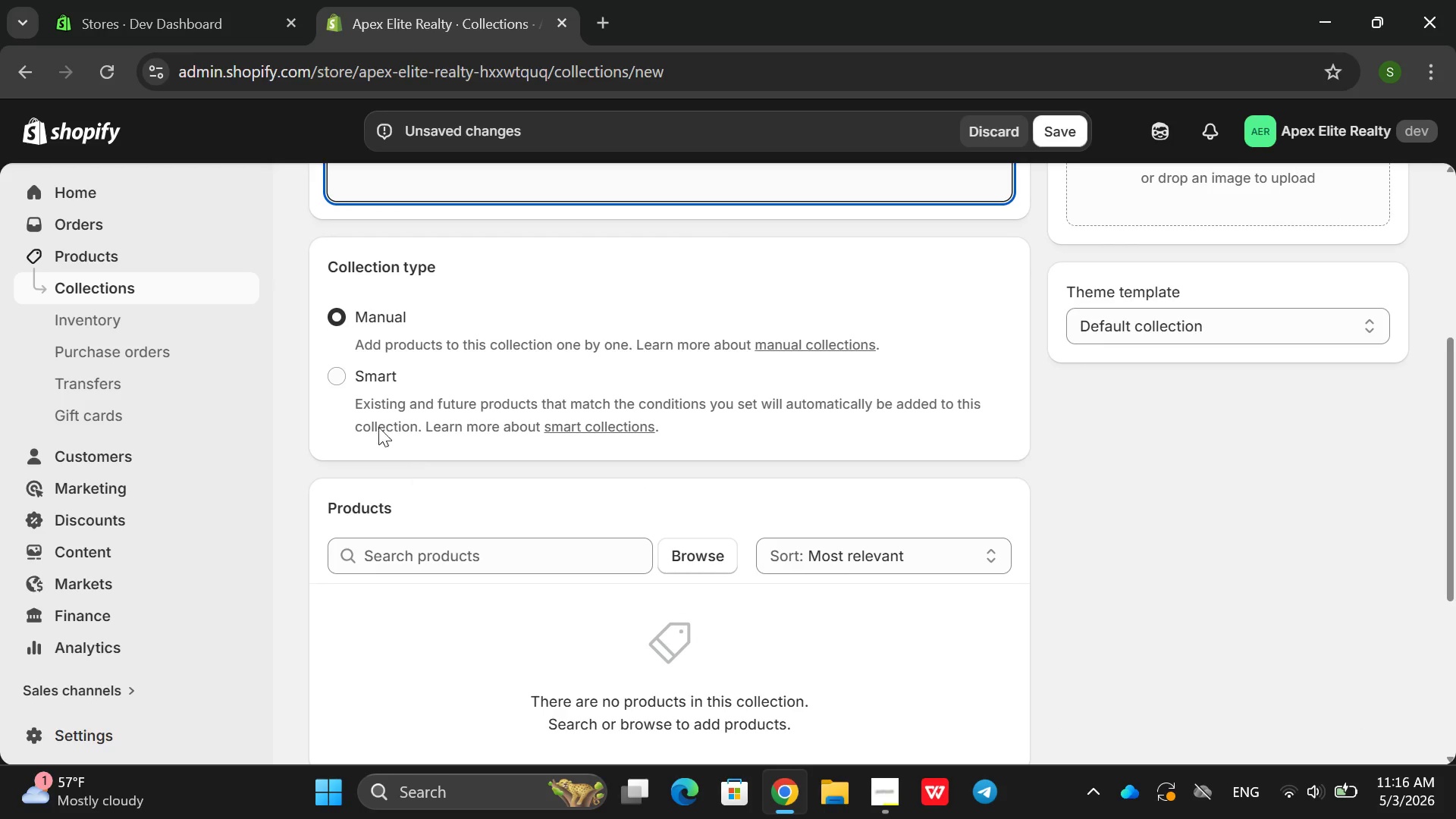 
left_click([339, 376])
 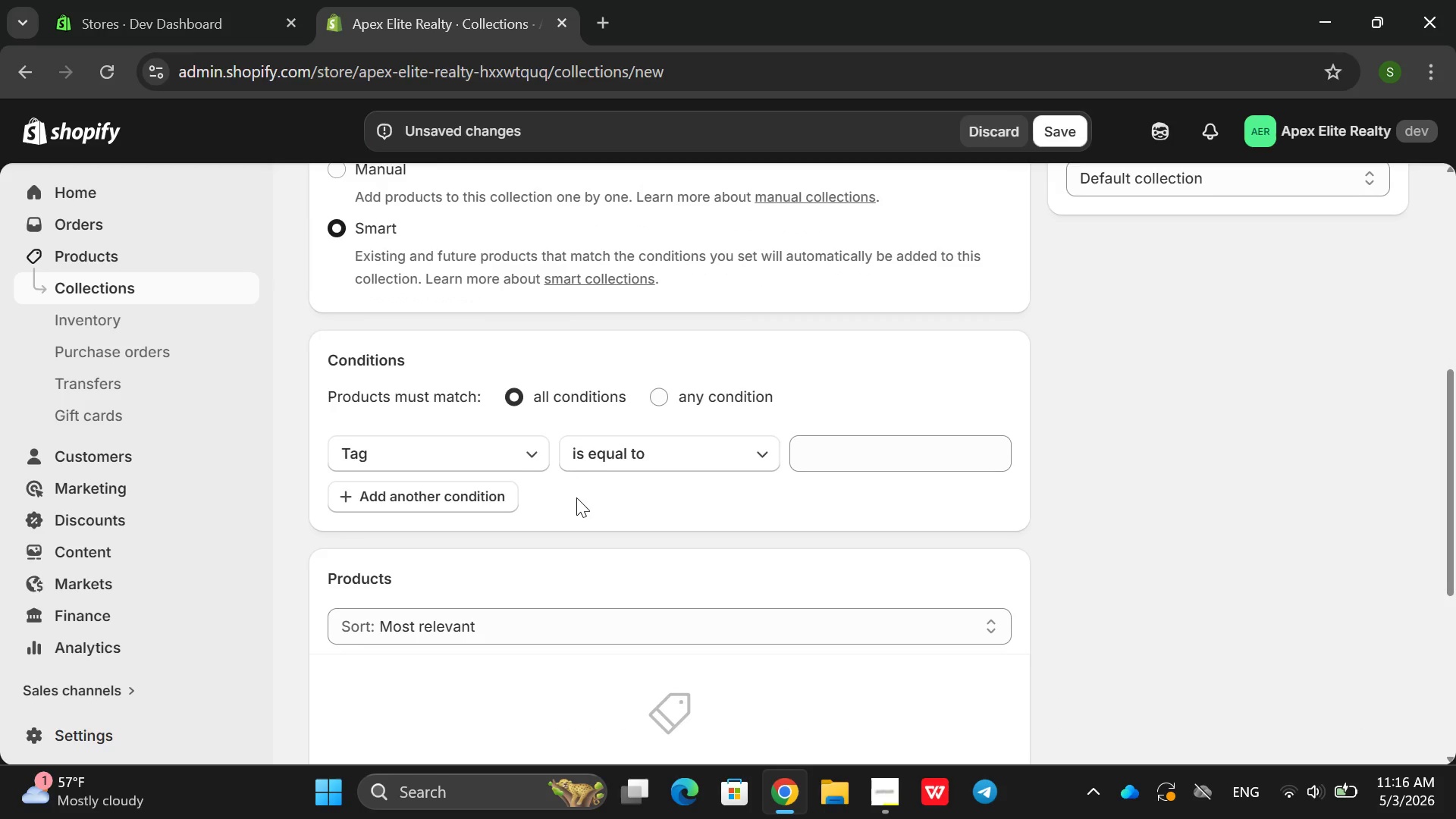 
left_click([682, 398])
 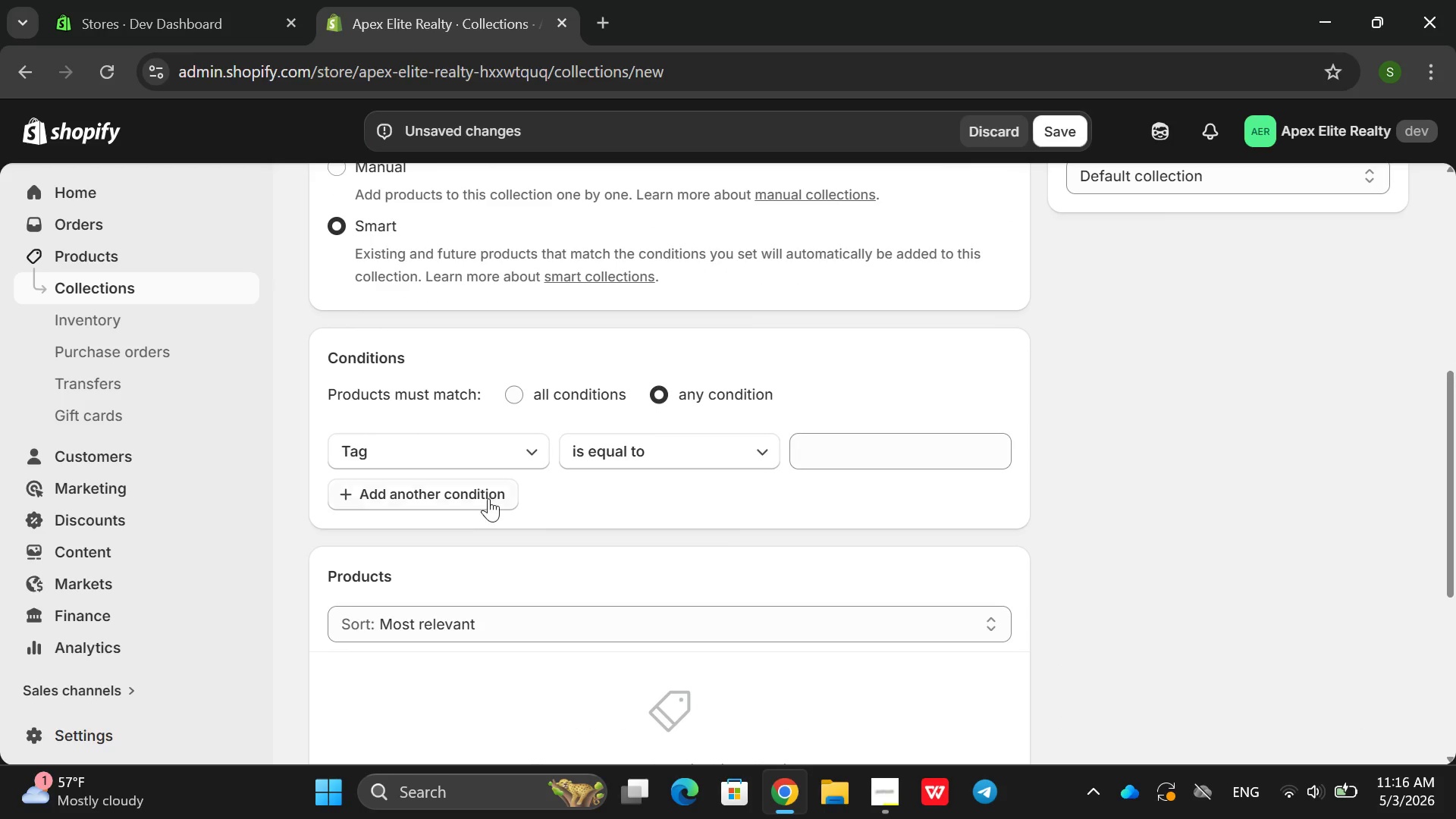 
left_click([482, 498])
 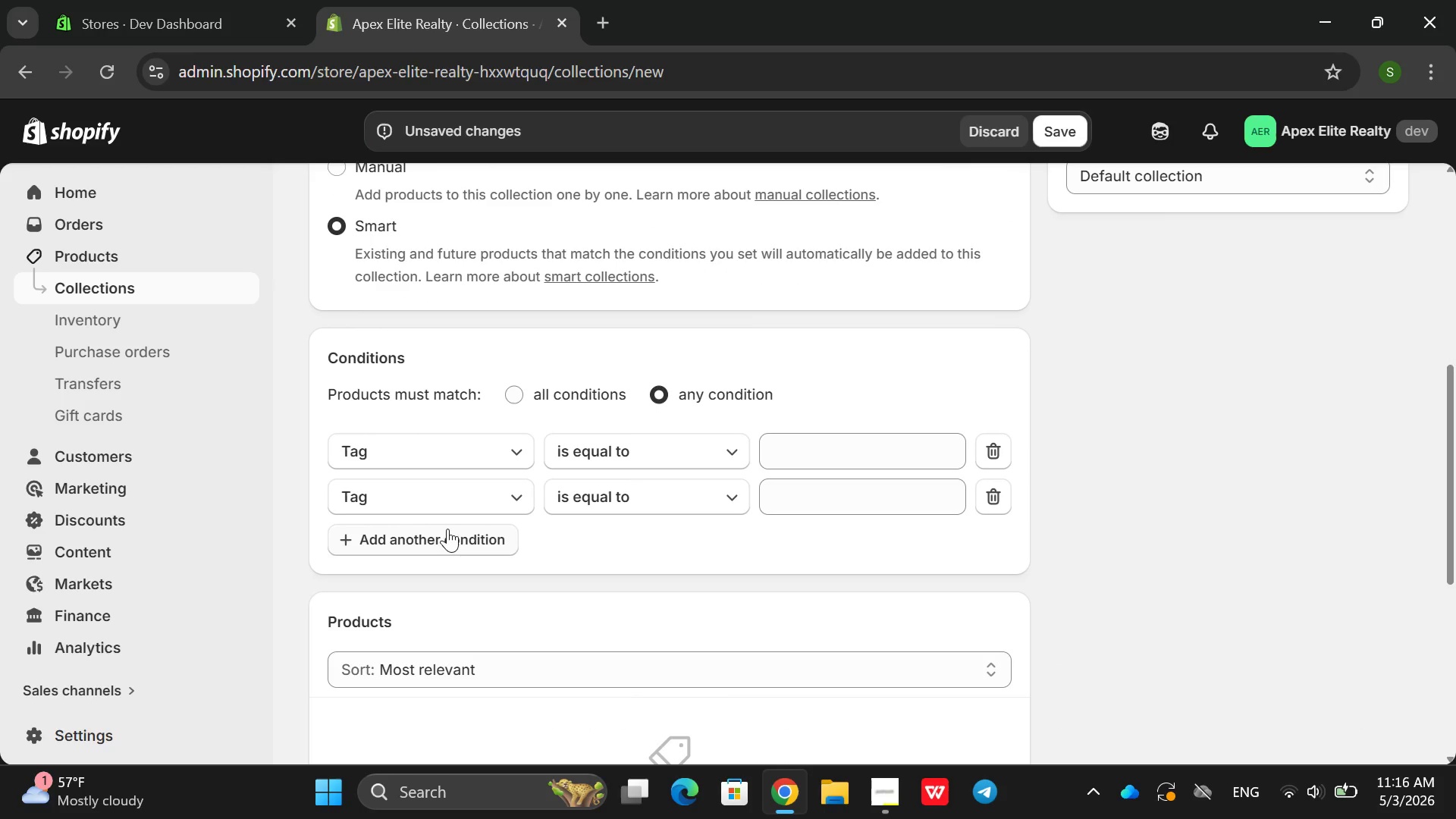 
left_click([446, 530])
 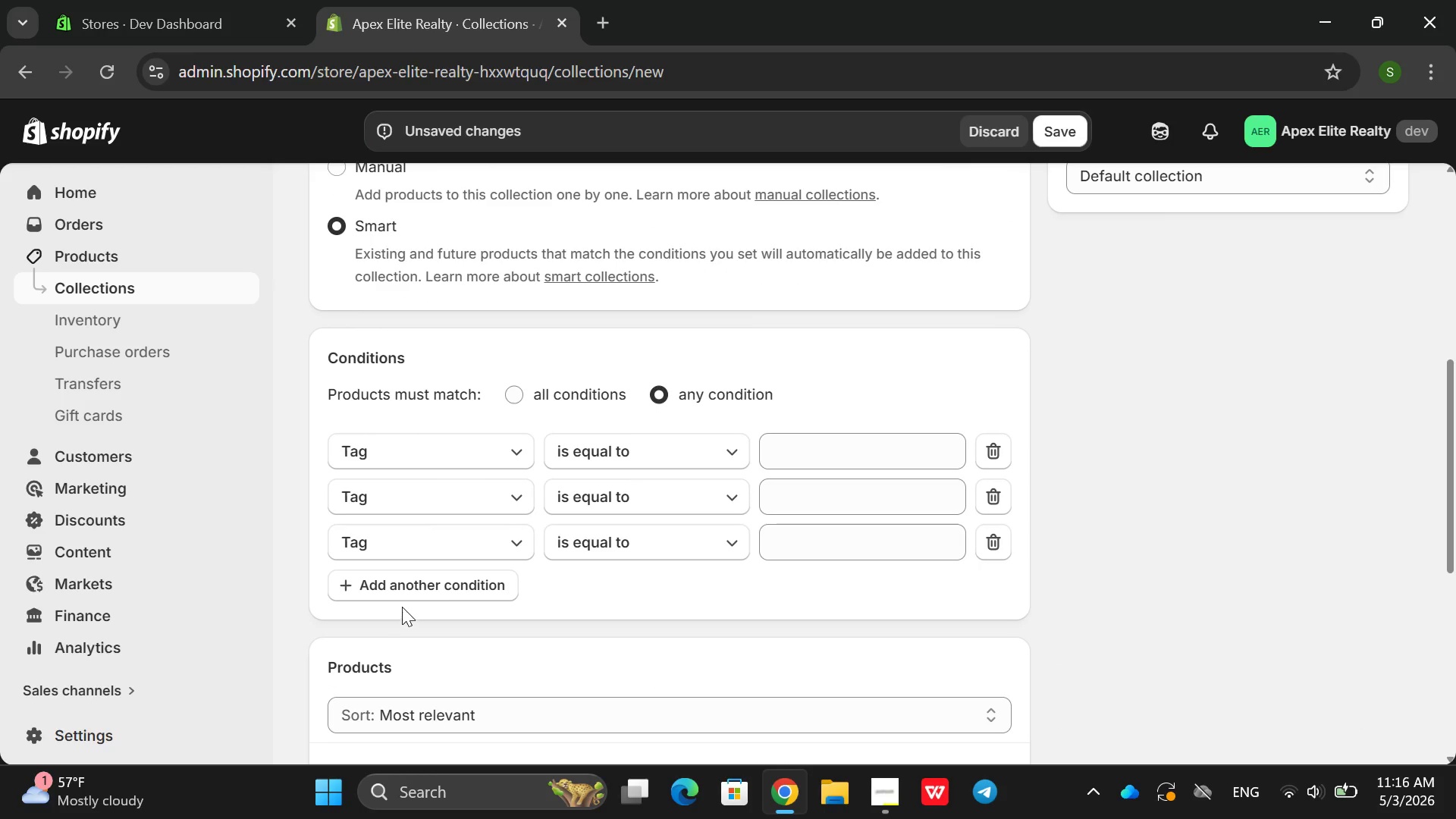 
left_click([441, 588])
 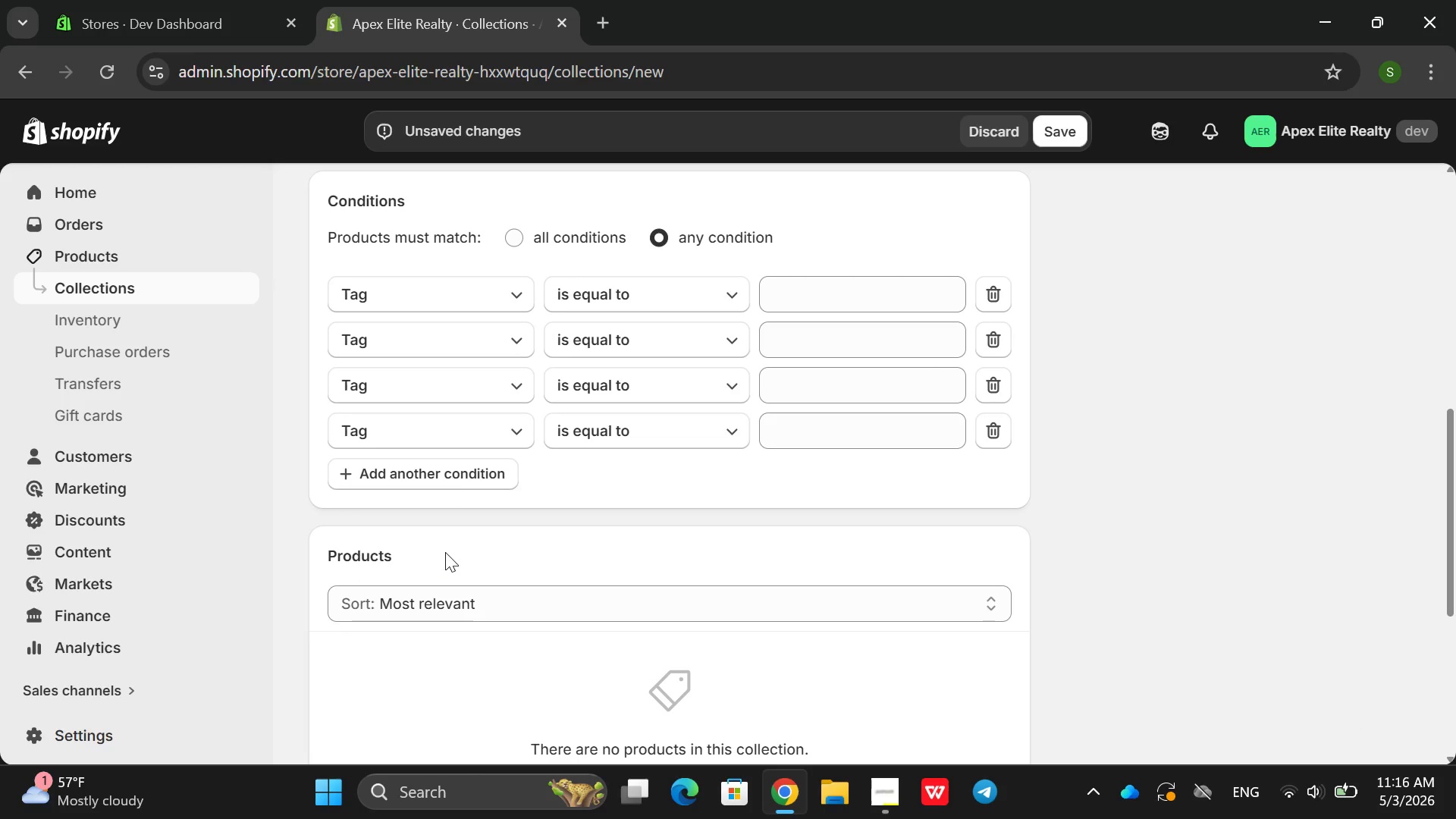 
left_click([453, 470])
 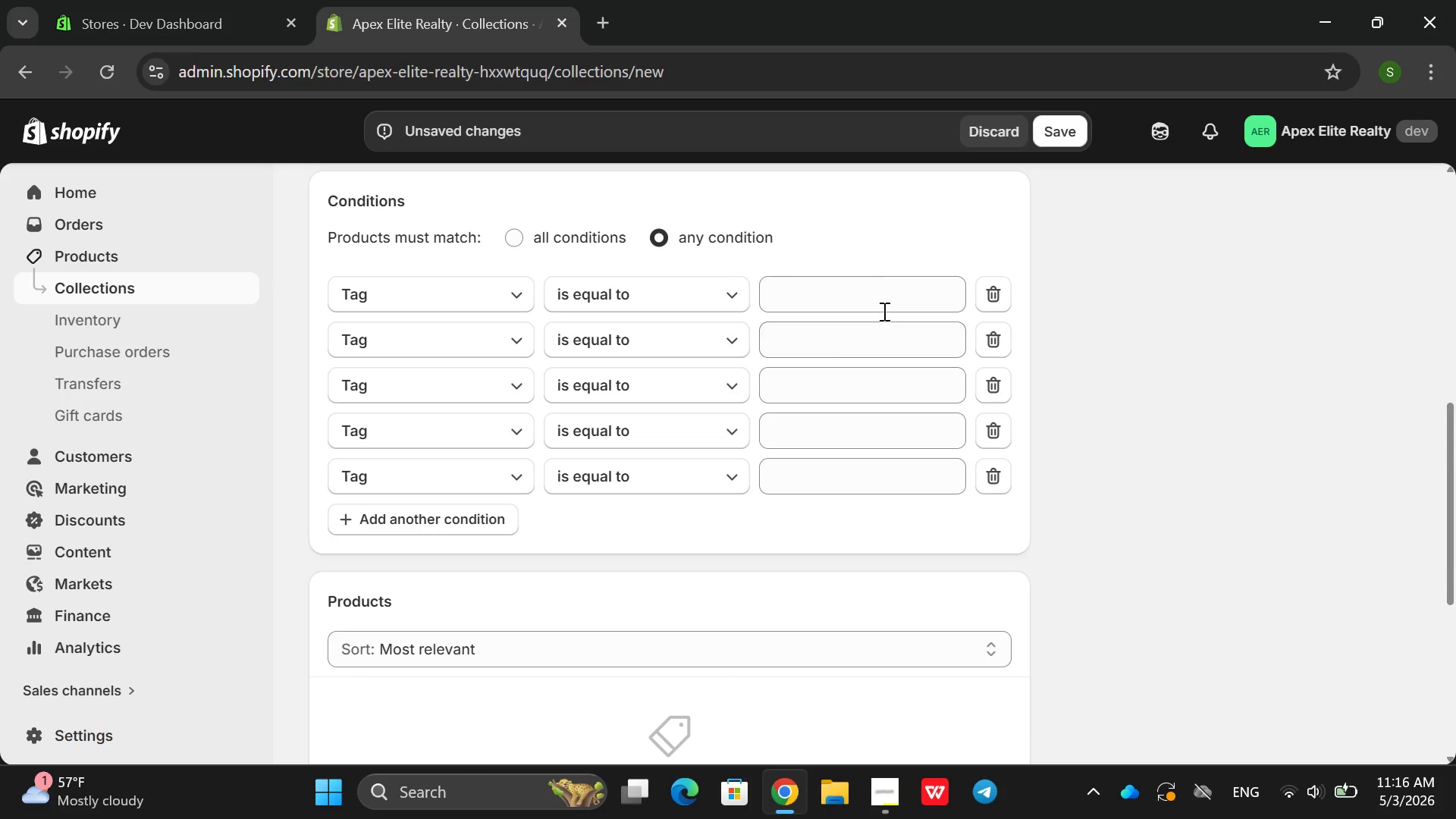 
left_click([838, 302])
 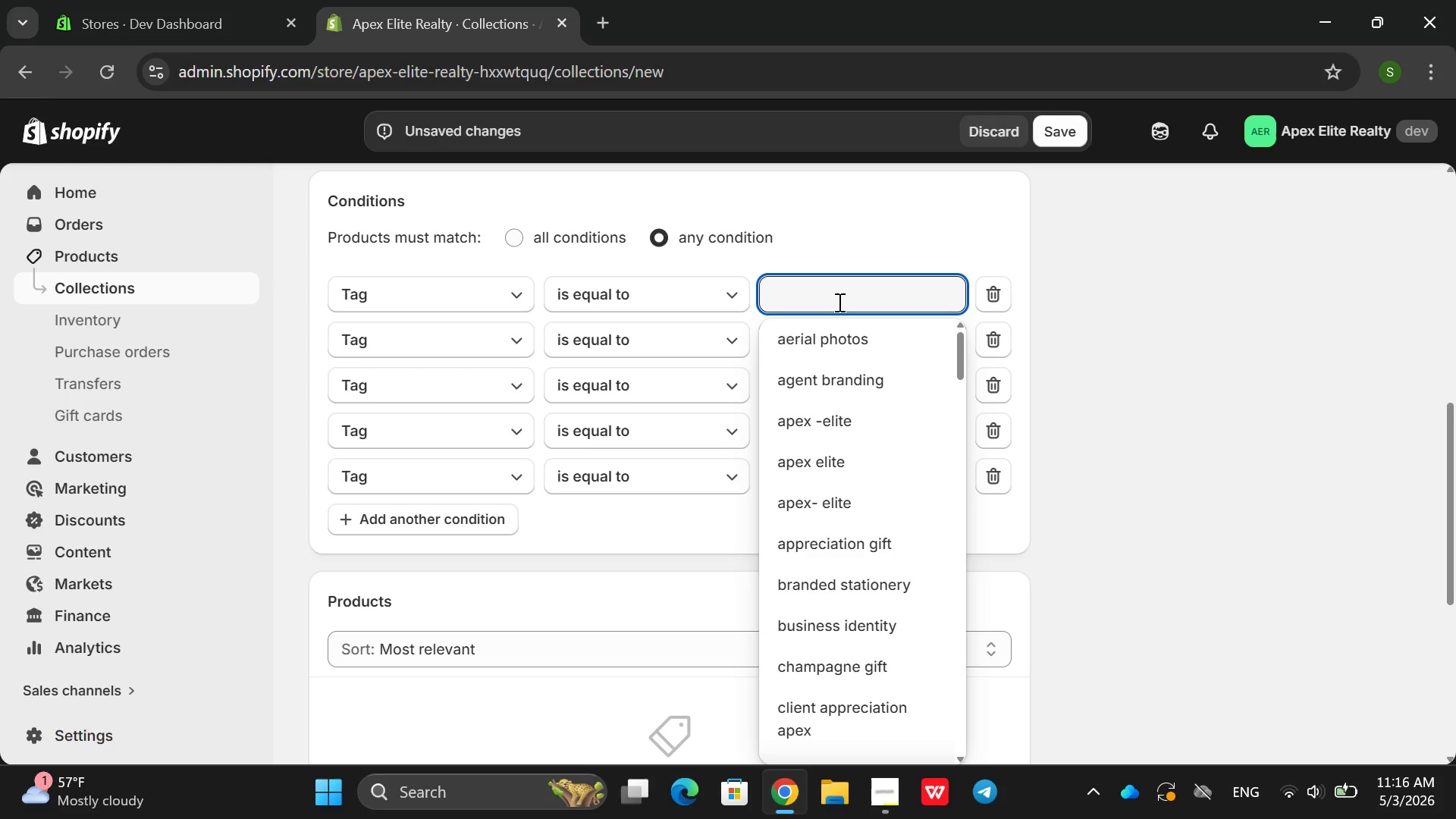 
type(Cien)
key(Backspace)
key(Backspace)
key(Backspace)
type(li)
 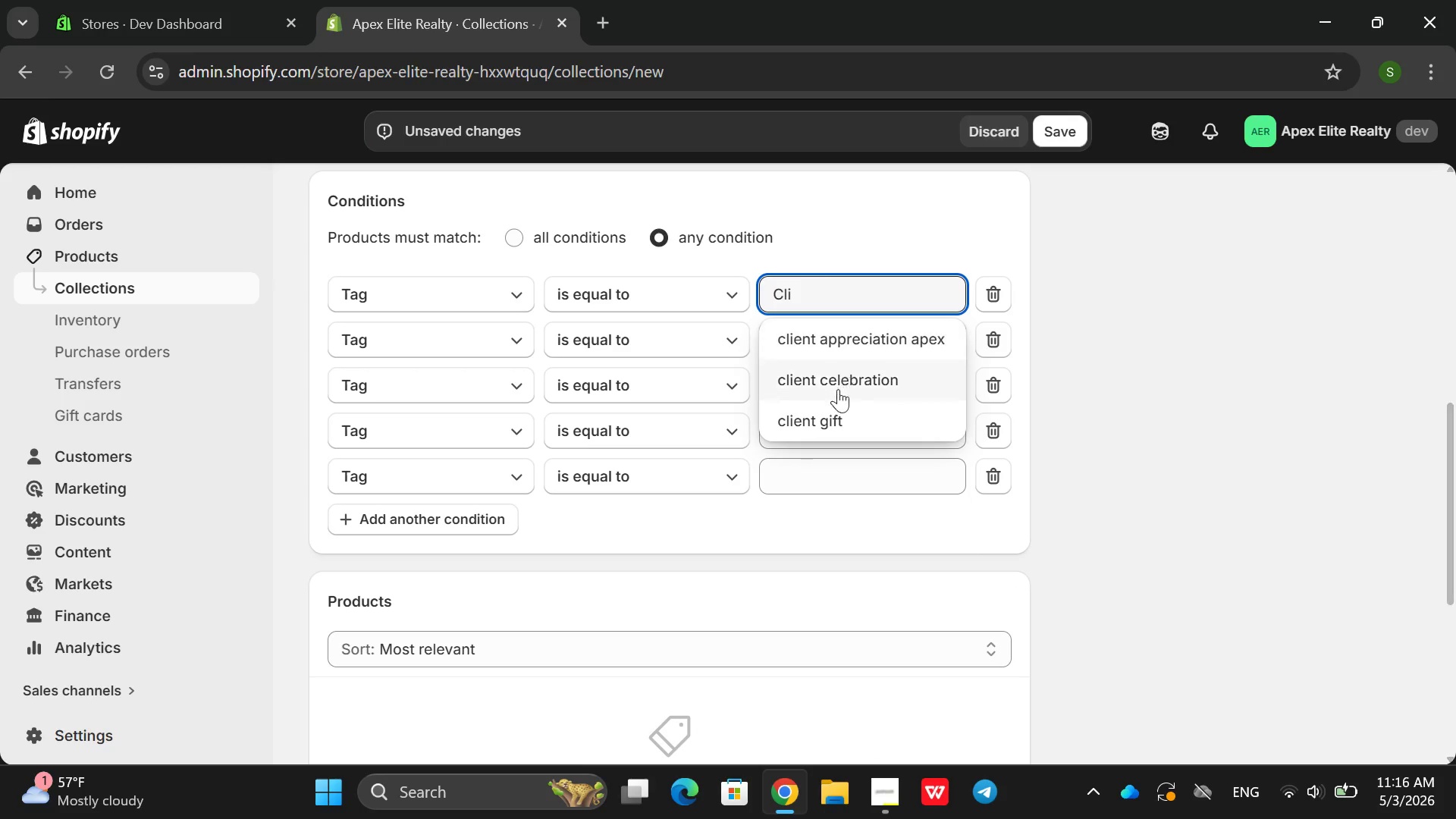 
left_click([833, 415])
 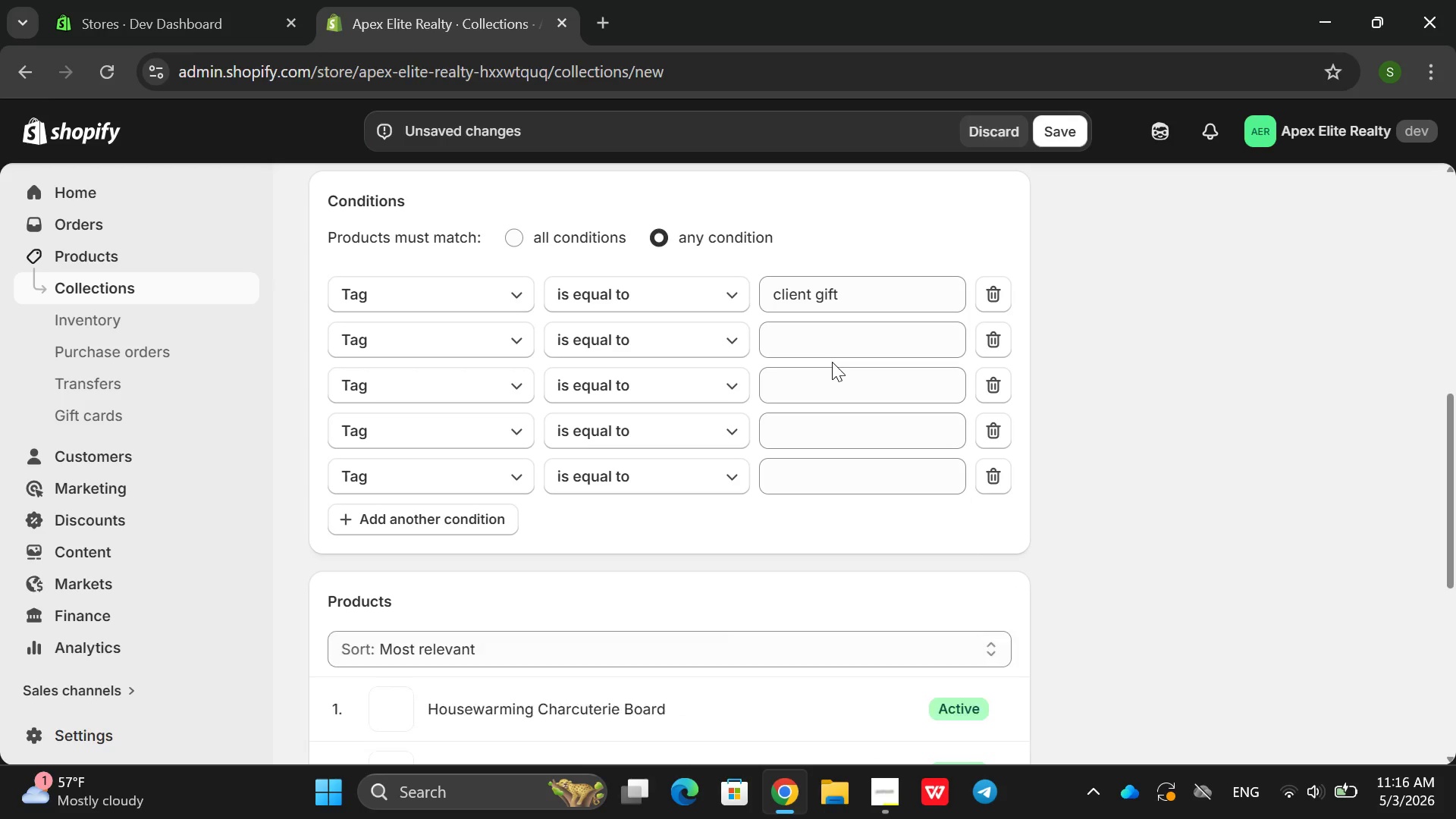 
left_click([826, 349])
 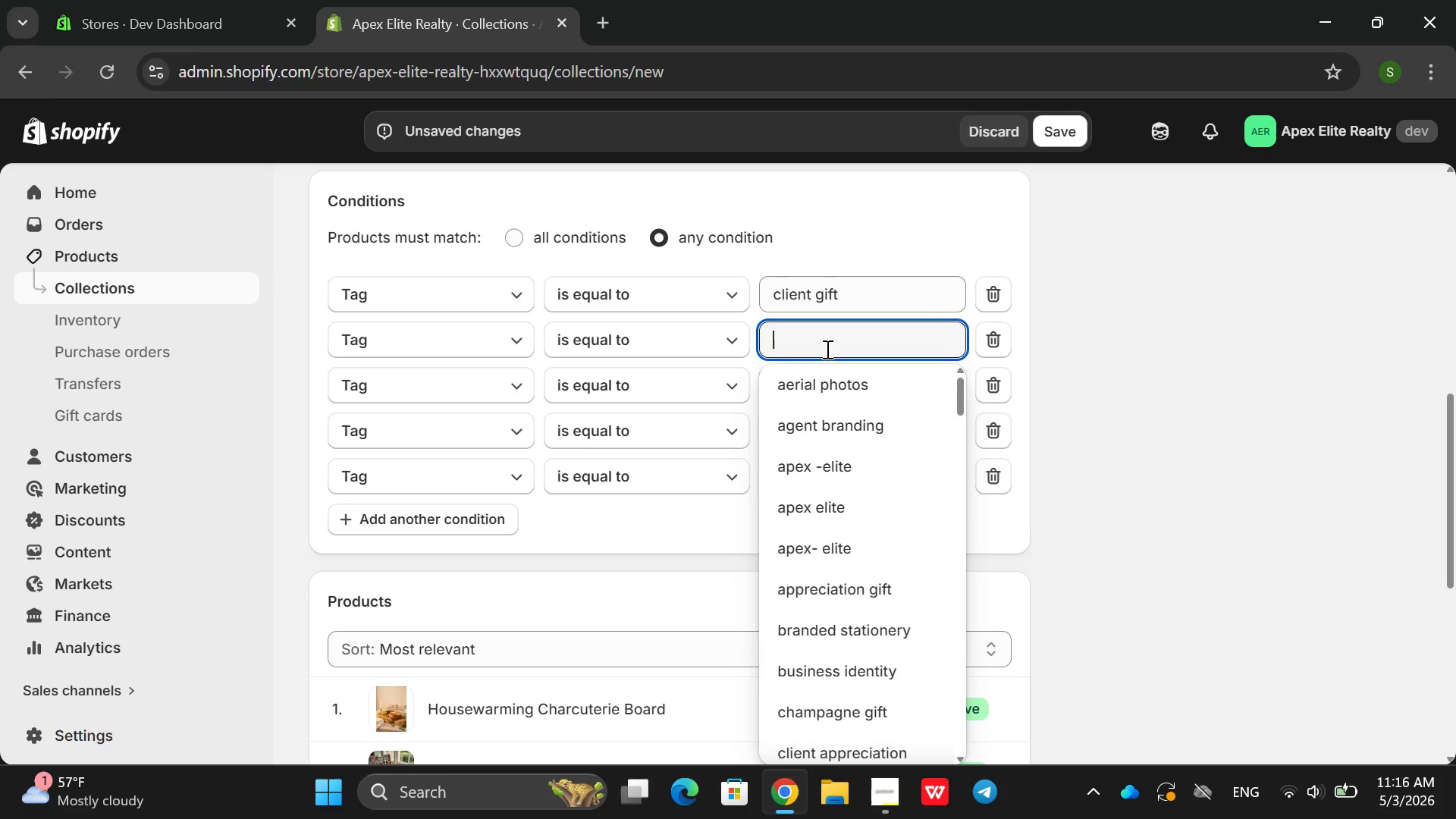 
type(Clos)
 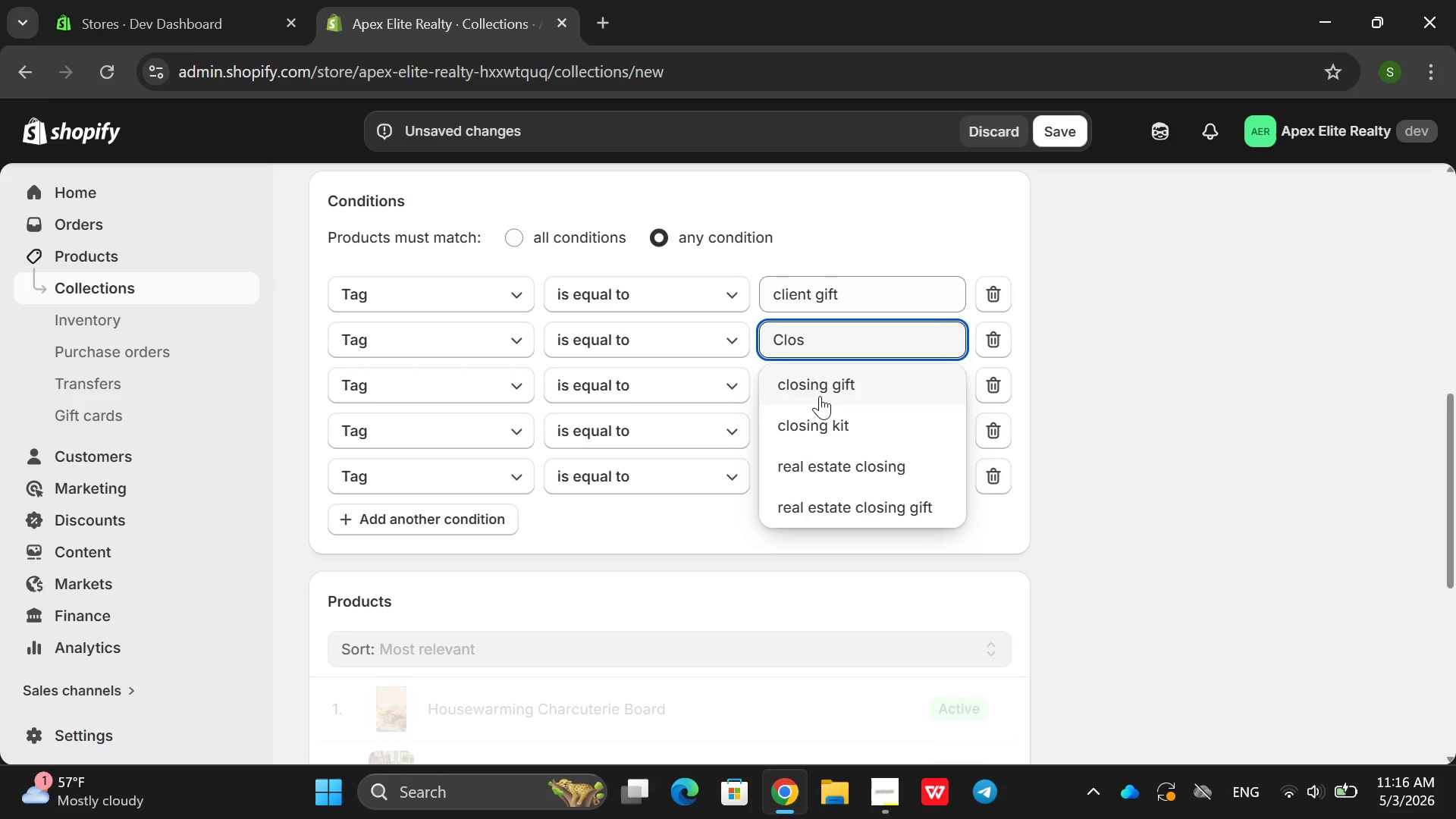 
left_click([820, 400])
 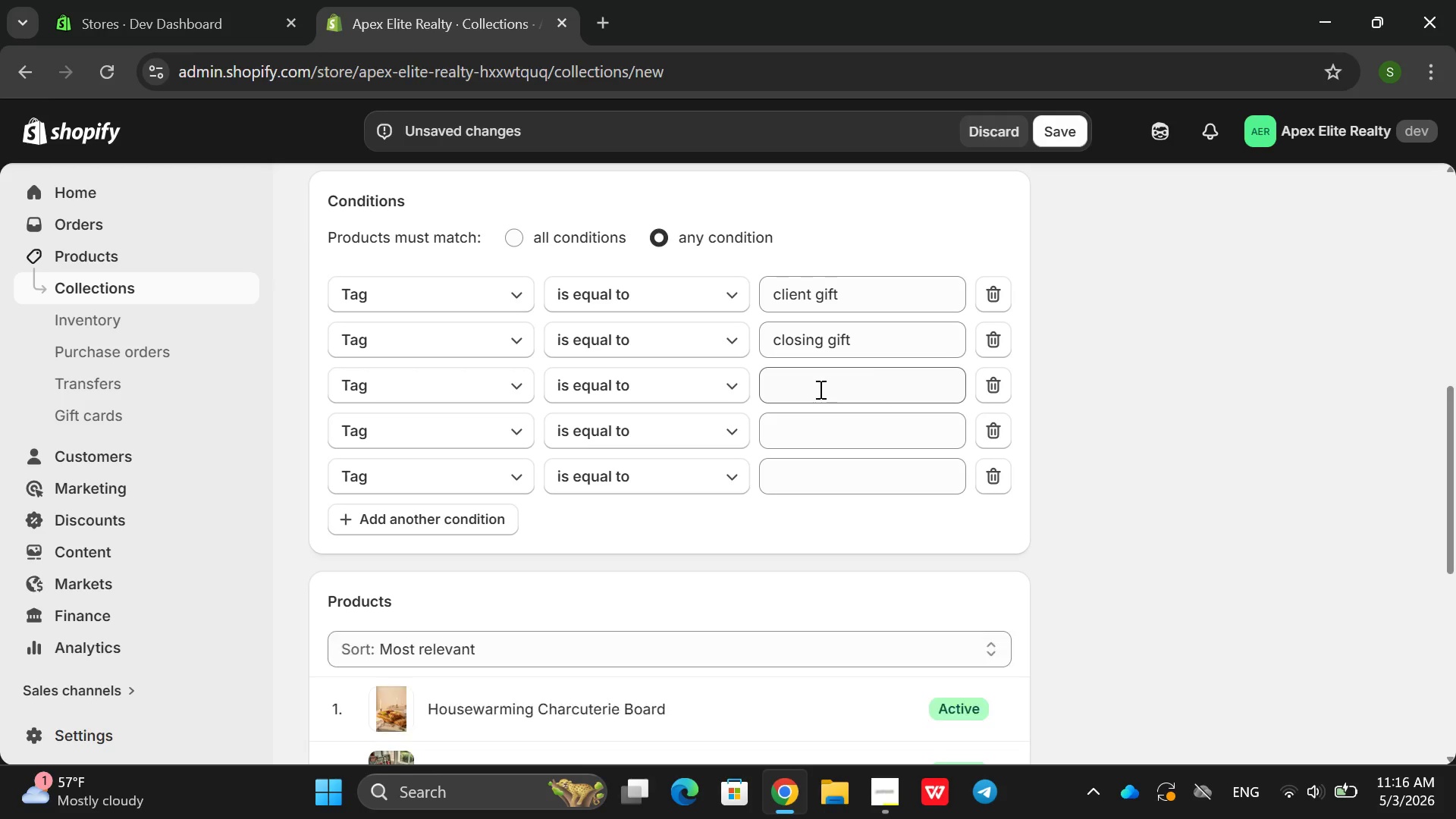 
left_click([818, 389])
 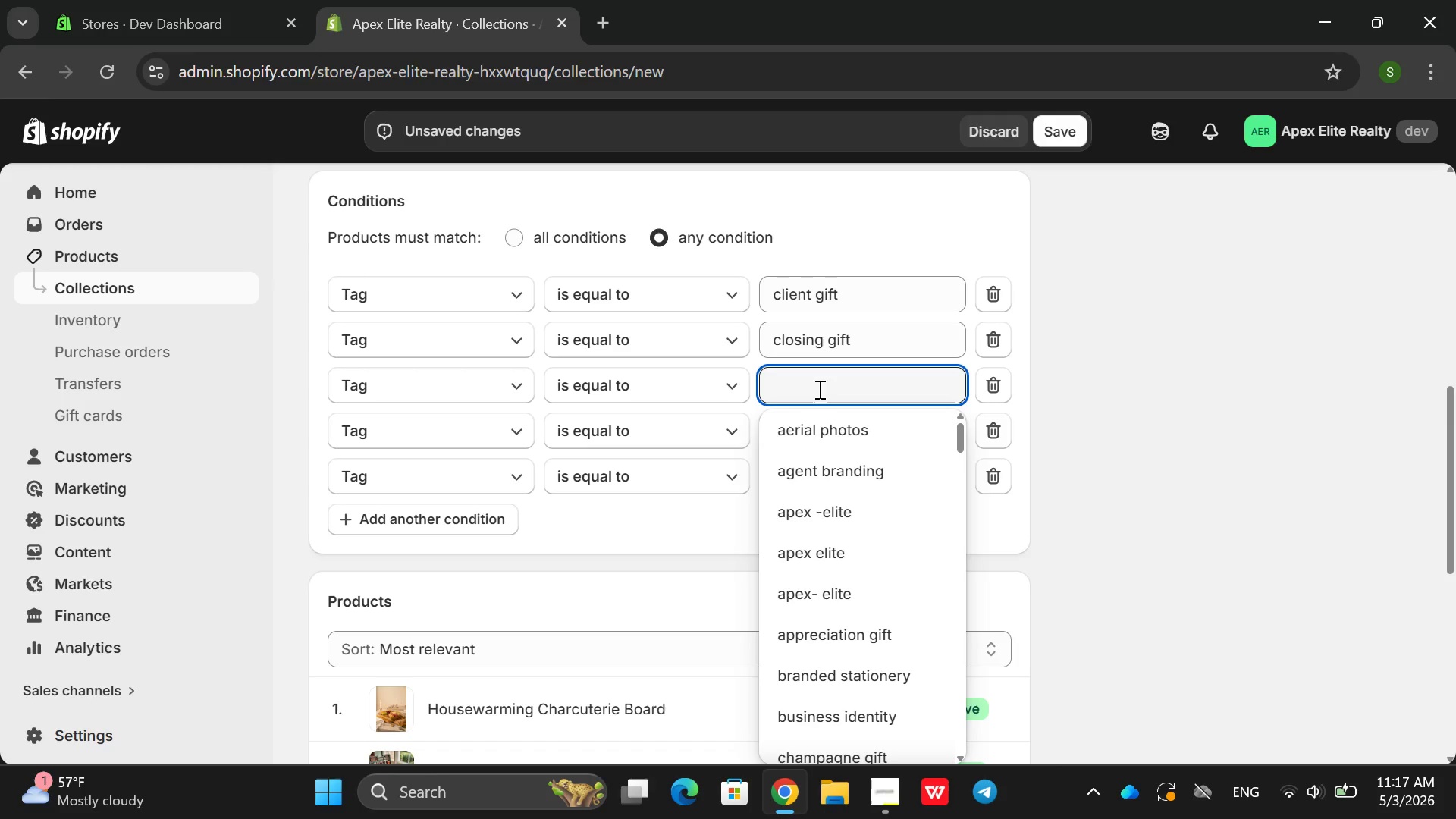 
type(hous)
 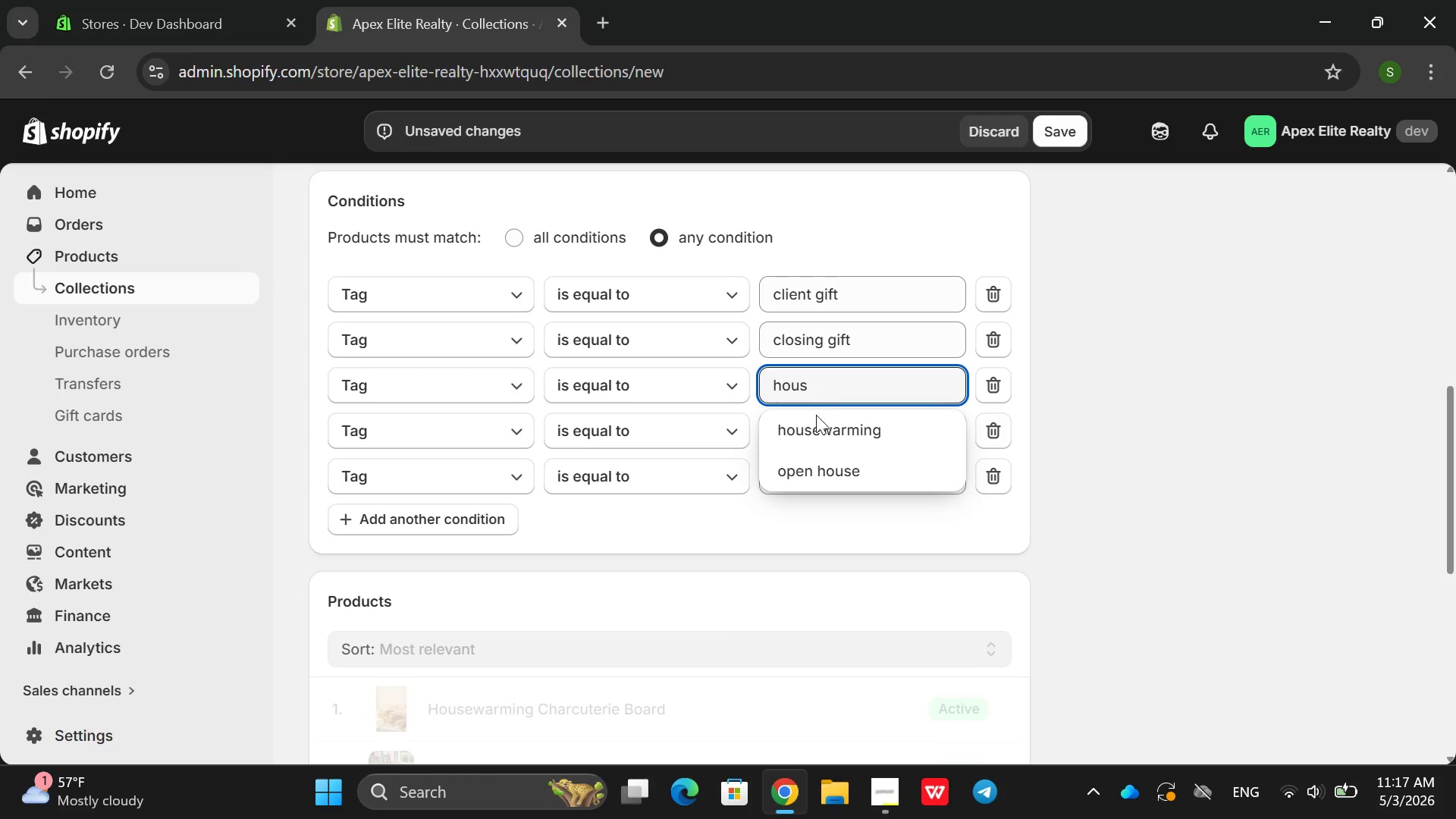 
left_click([815, 418])
 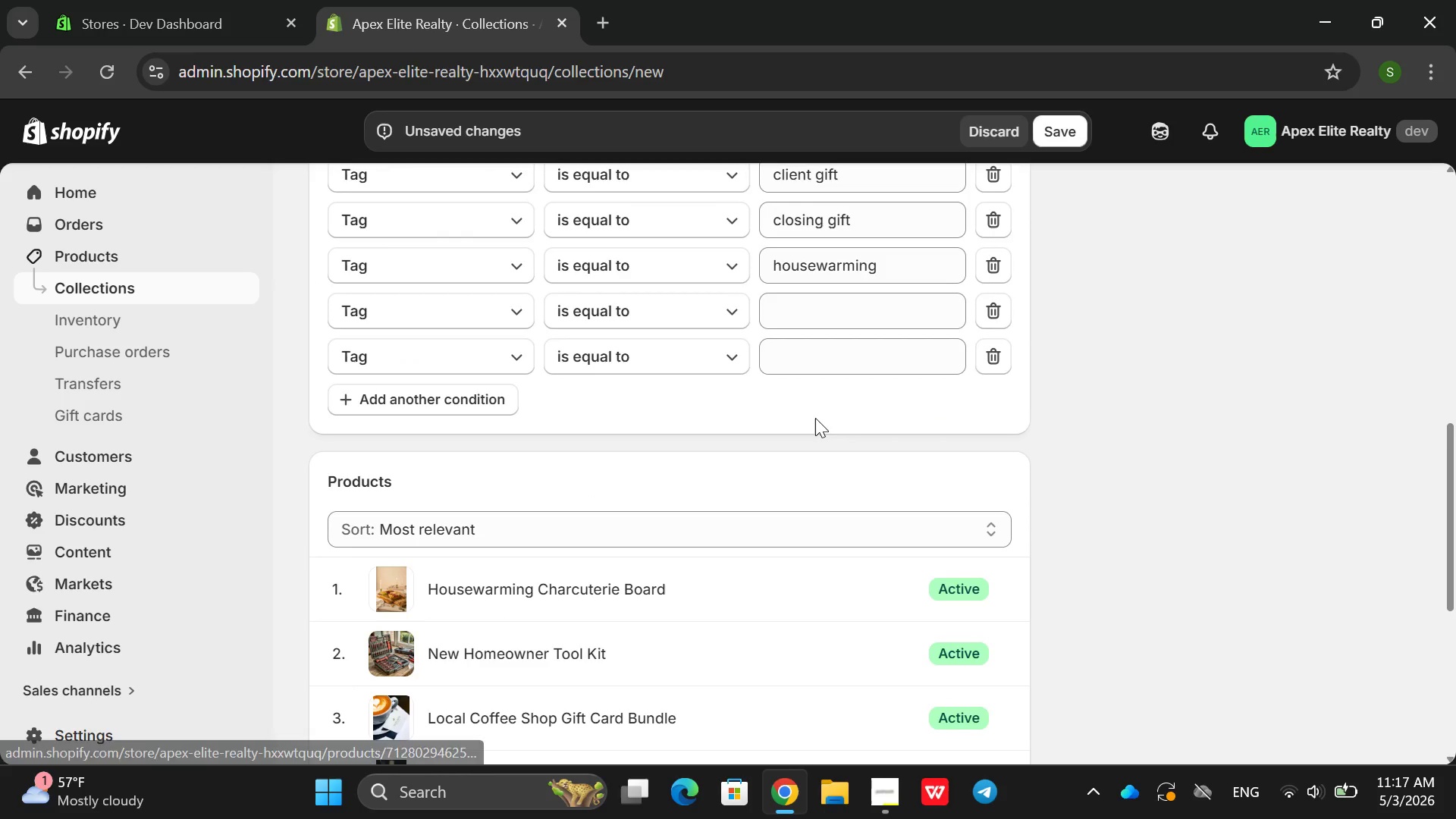 
left_click([852, 361])
 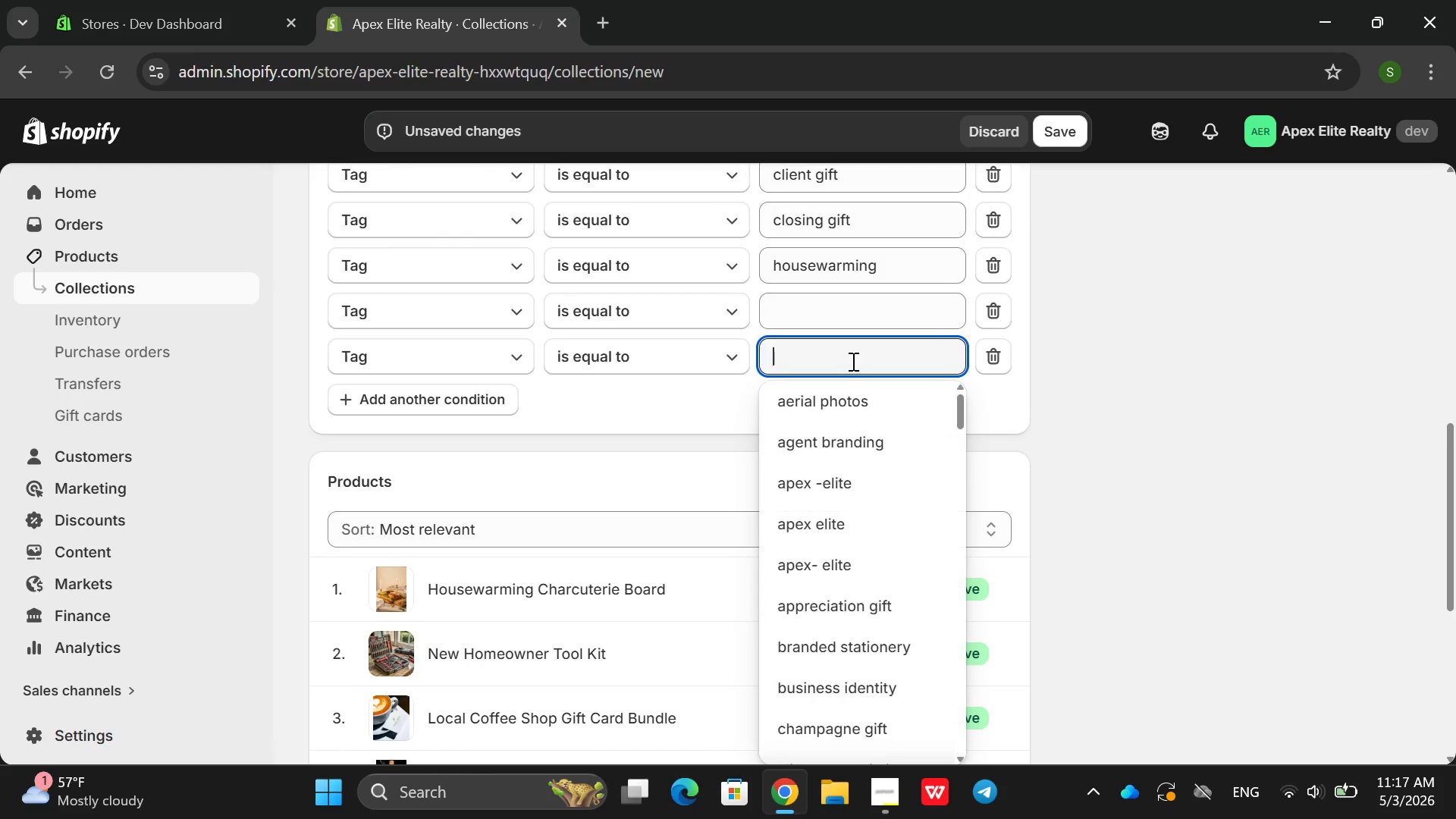 
type(smart)
 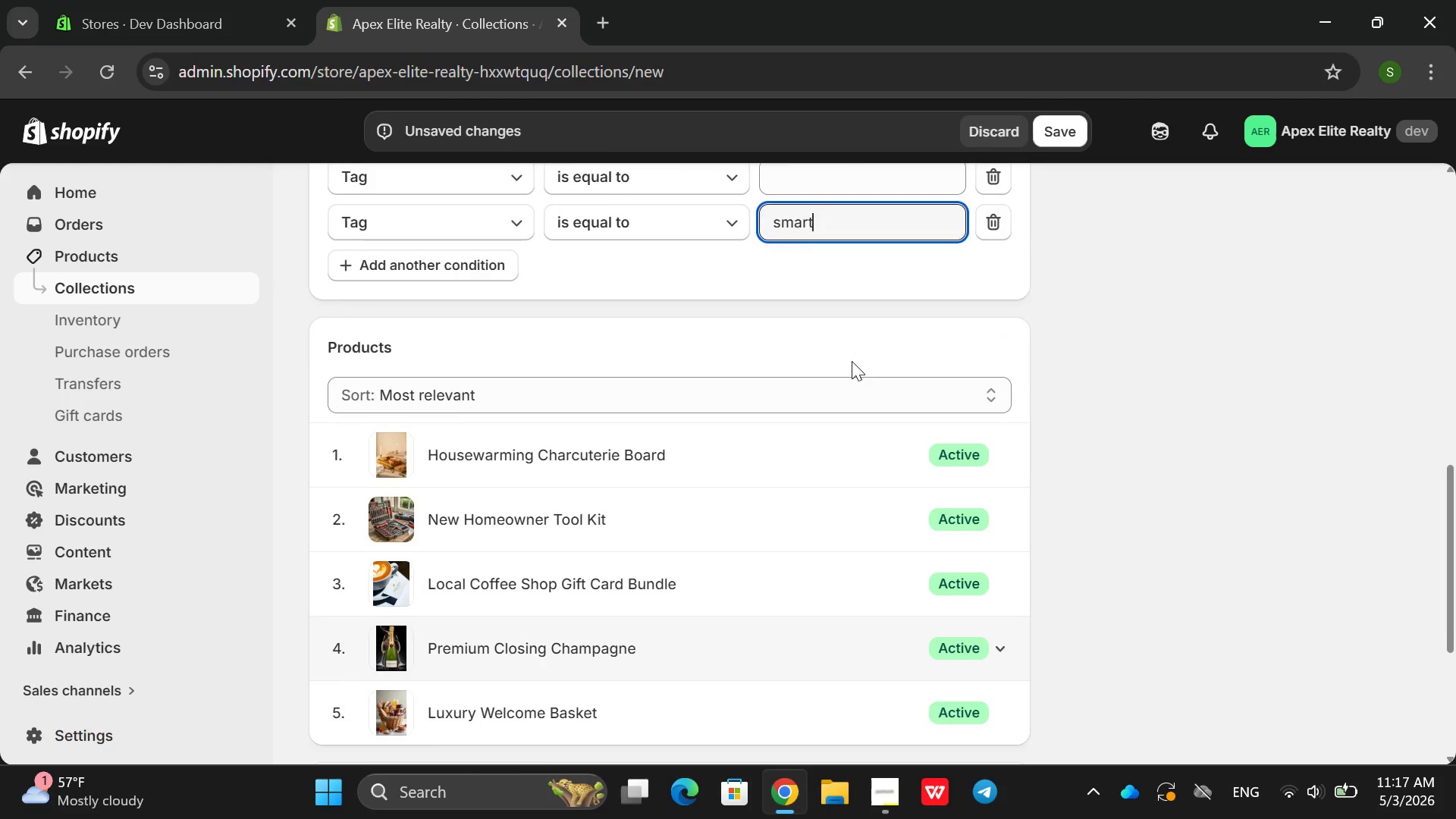 
key(Backspace)
key(Backspace)
key(Backspace)
key(Backspace)
key(Backspace)
key(Backspace)
key(Backspace)
key(Backspace)
type(hom)
 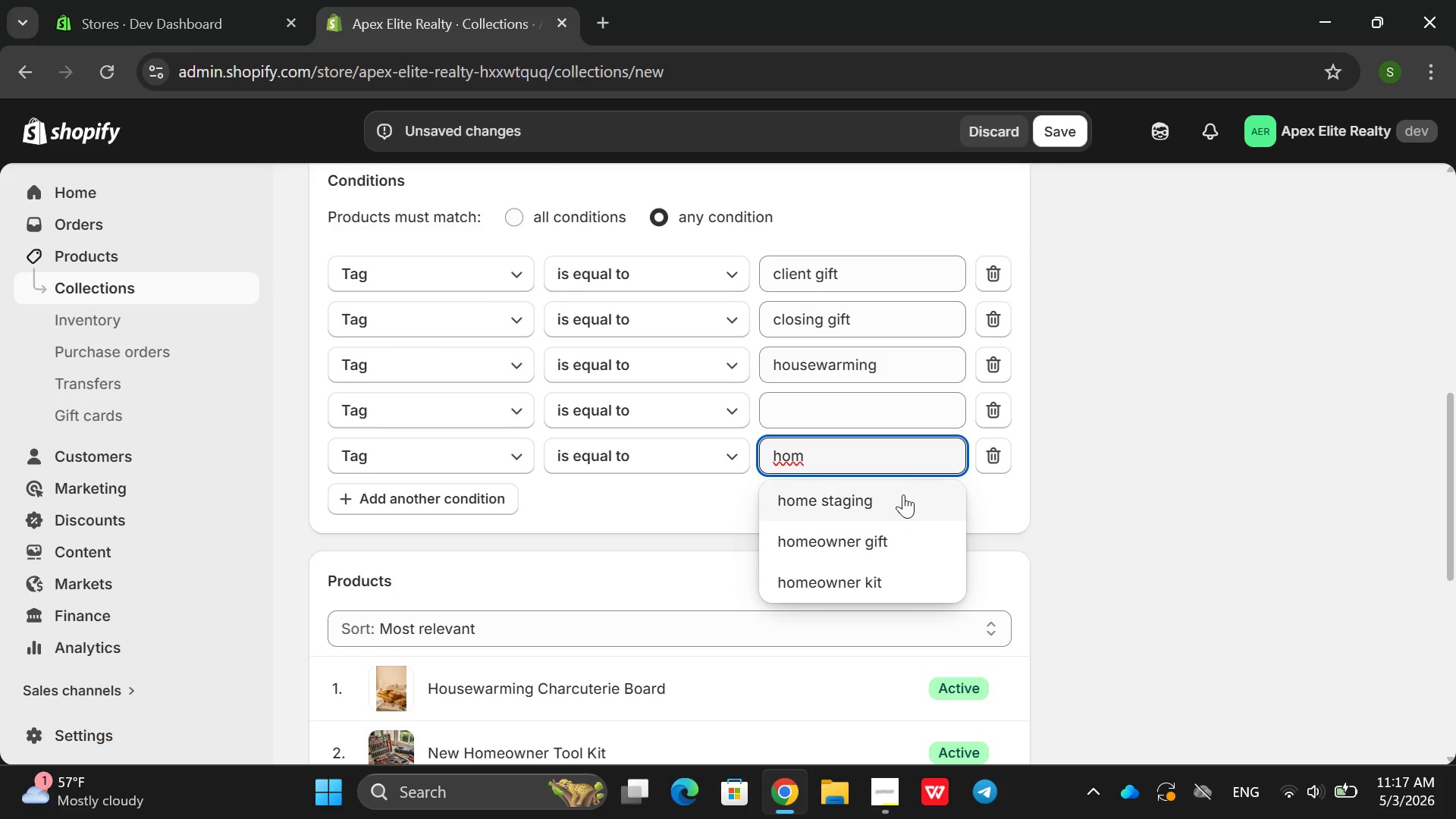 
key(Backspace)
key(Backspace)
key(Backspace)
key(Backspace)
key(Backspace)
type(res)
key(Backspace)
type(als)
key(Backspace)
type( est)
 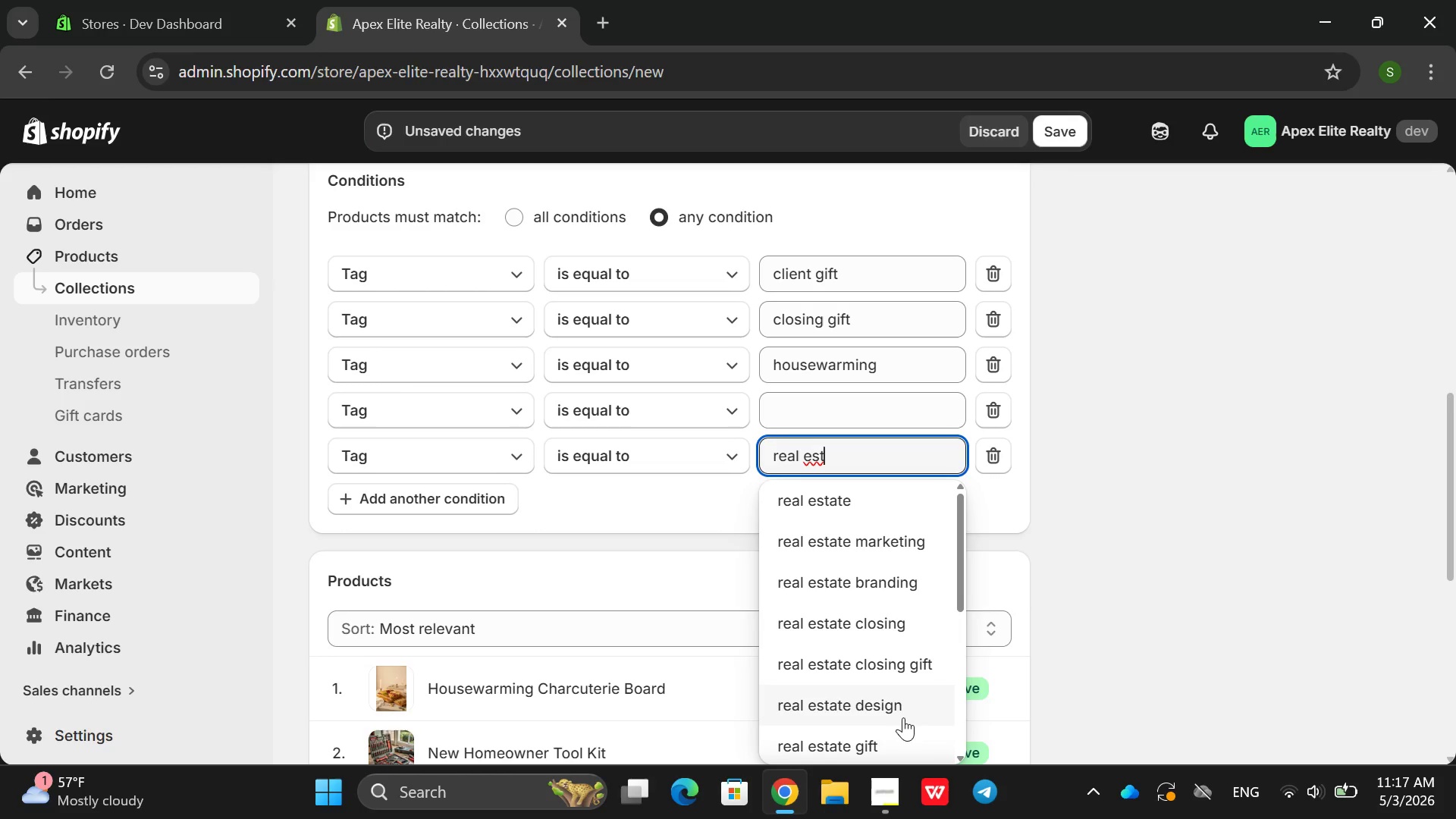 
left_click([888, 725])
 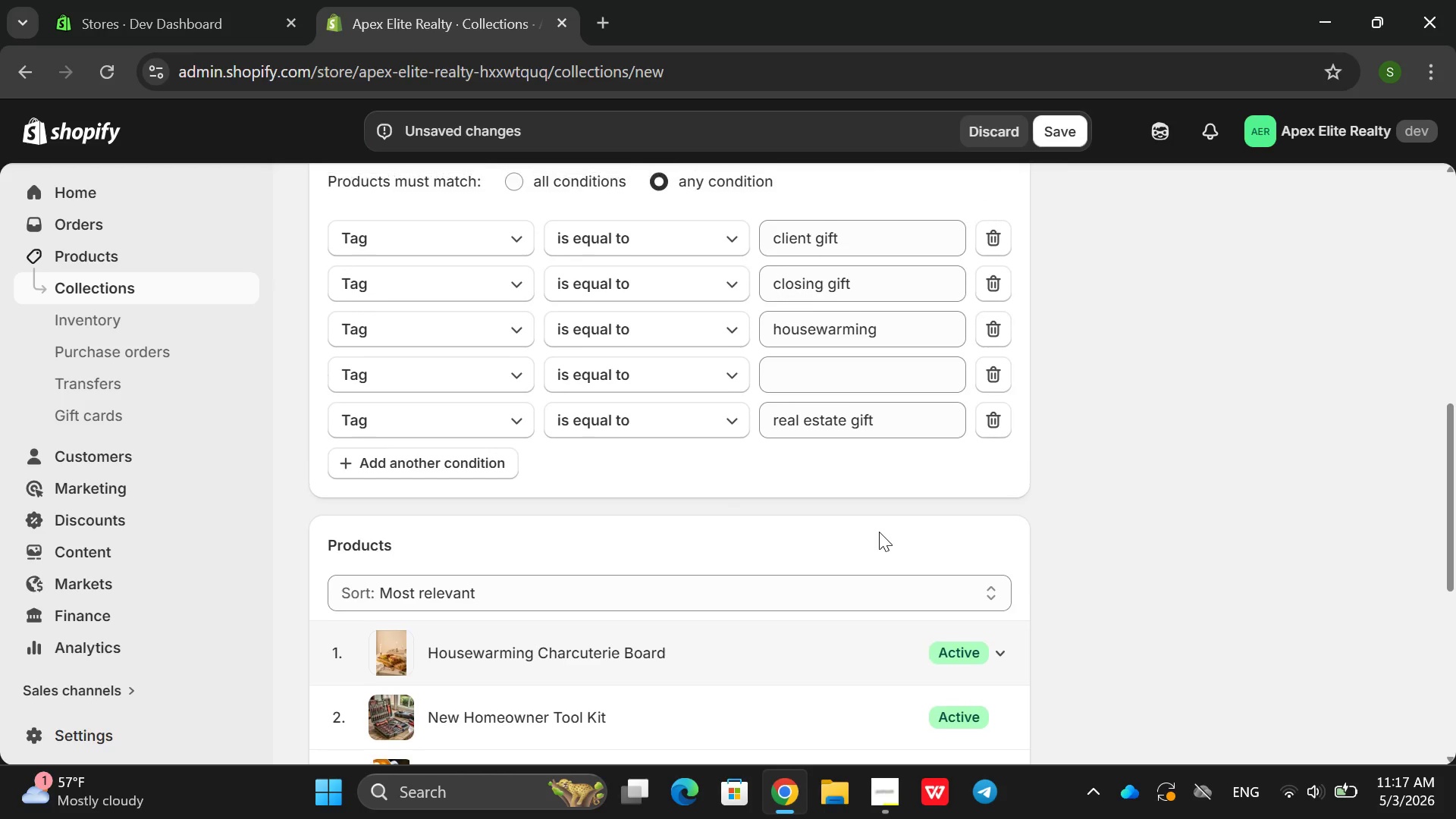 
left_click([823, 367])
 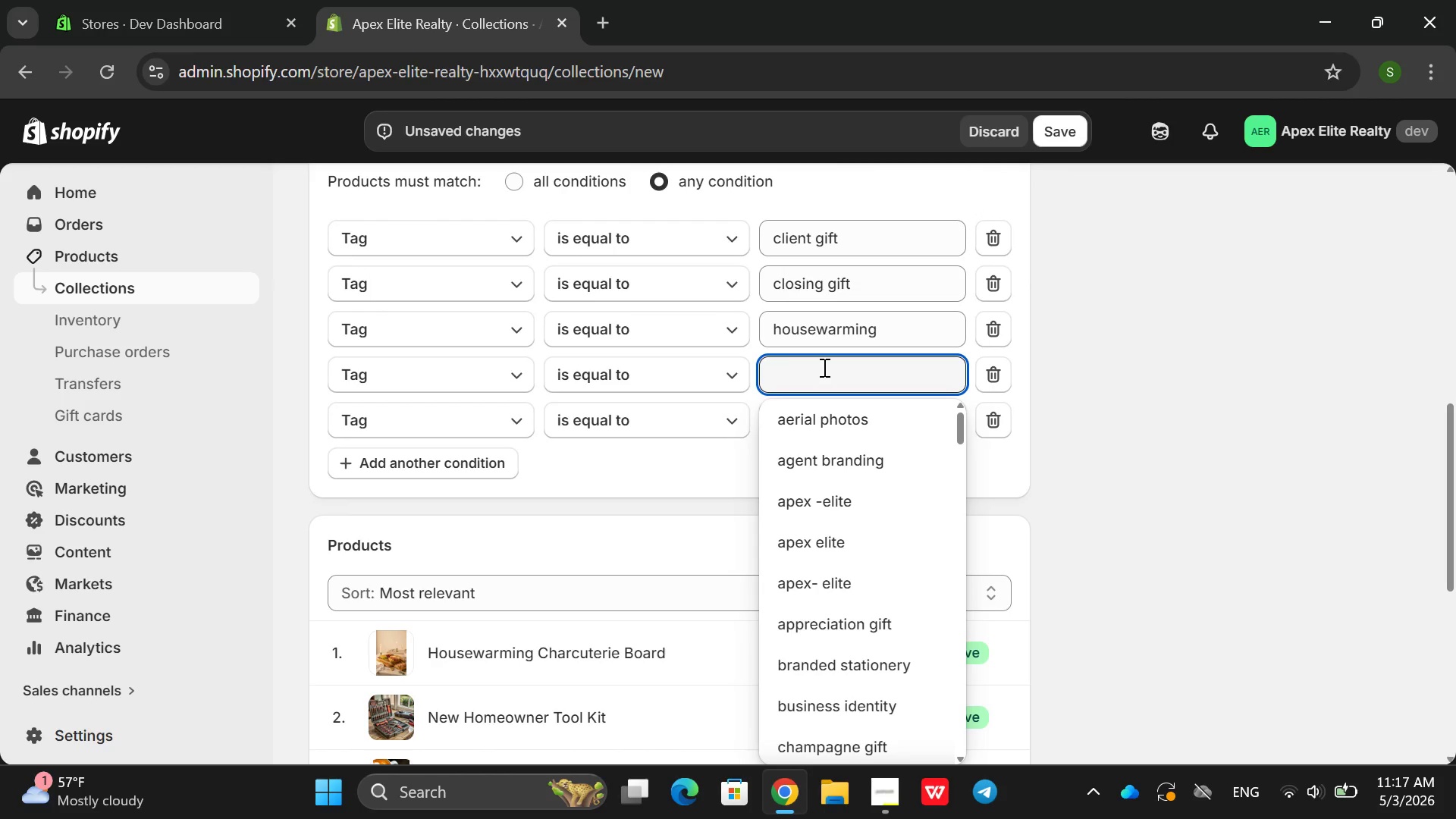 
type(appre)
 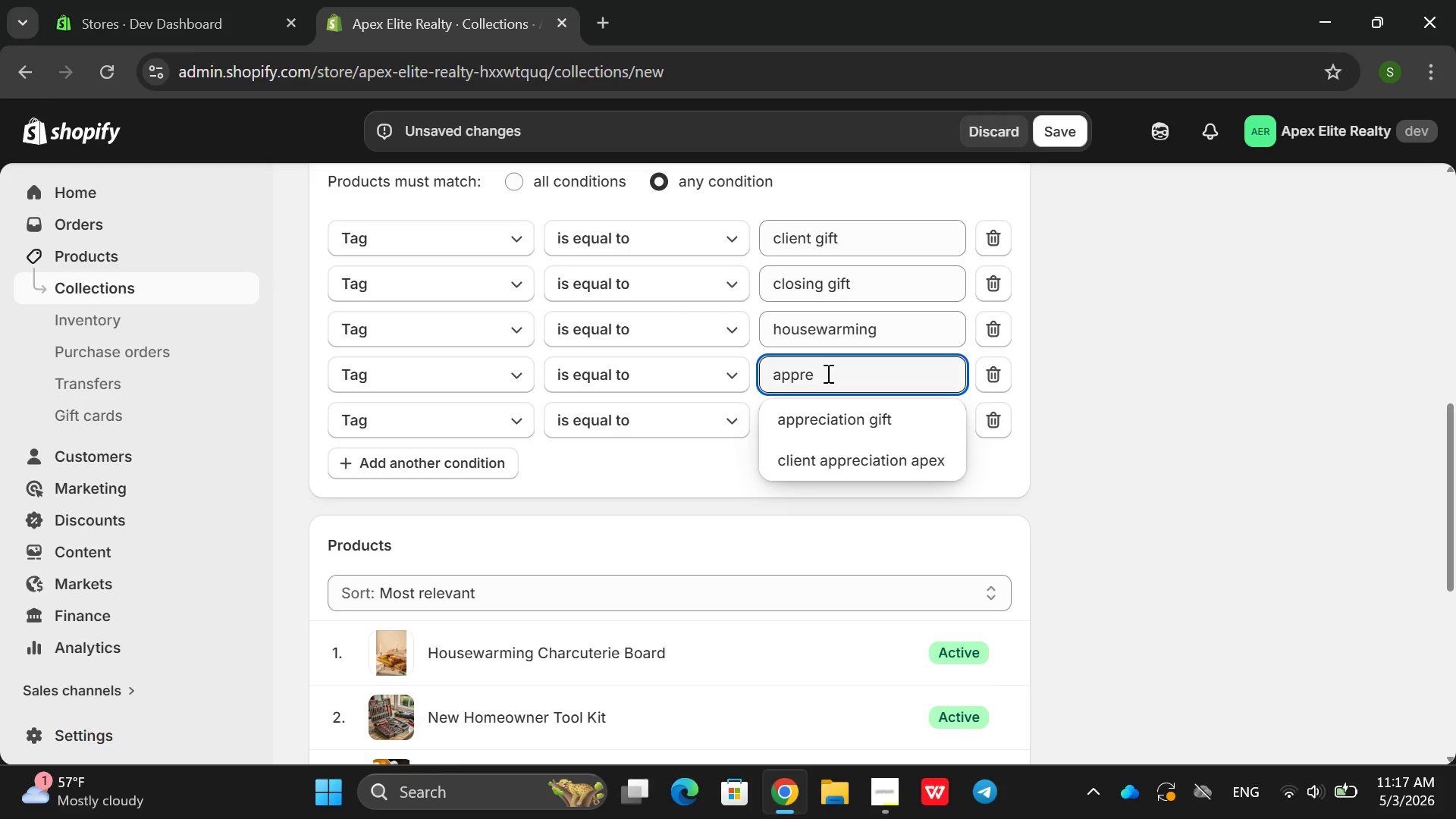 
left_click([836, 430])
 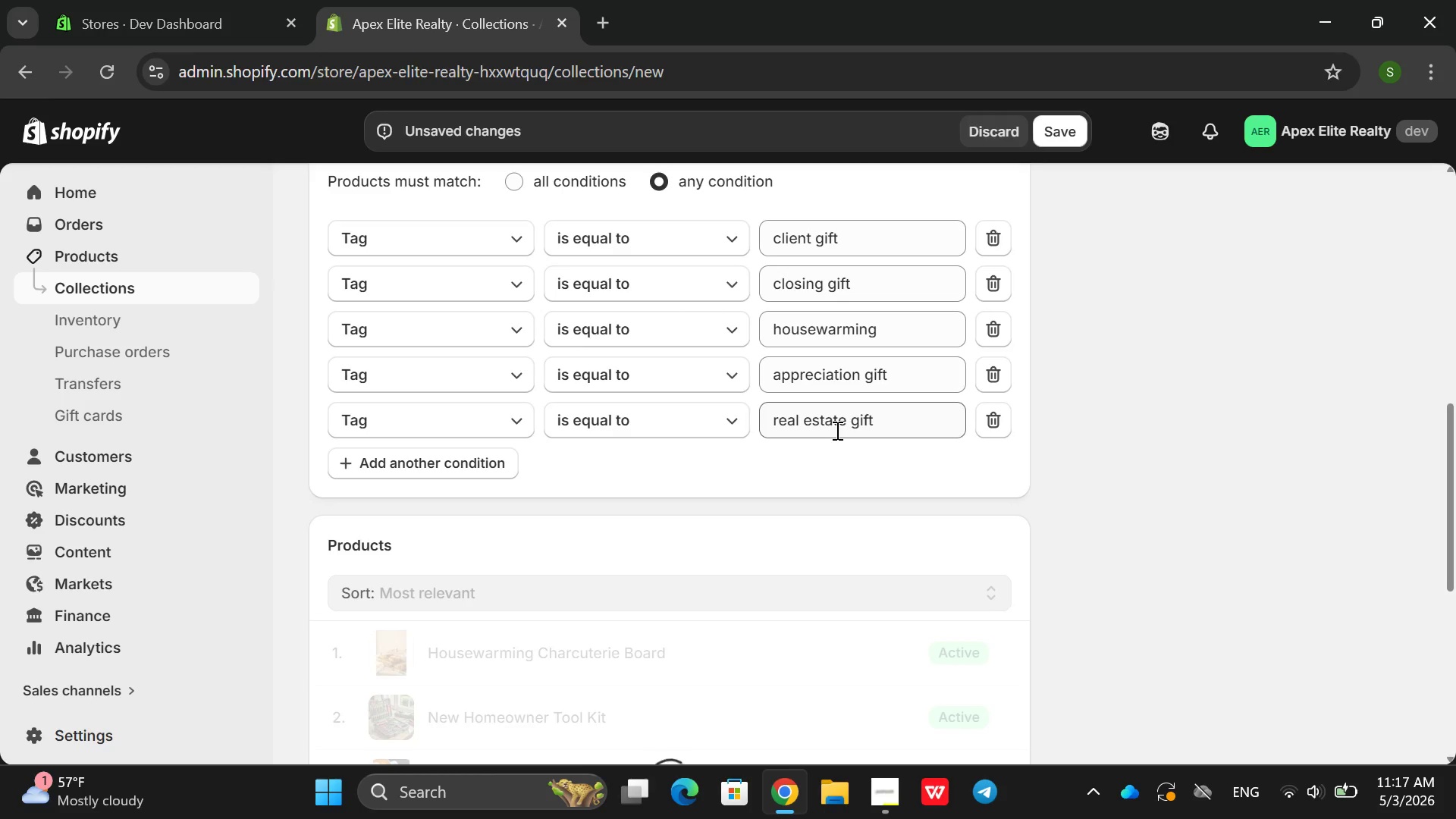 
mouse_move([697, 494])
 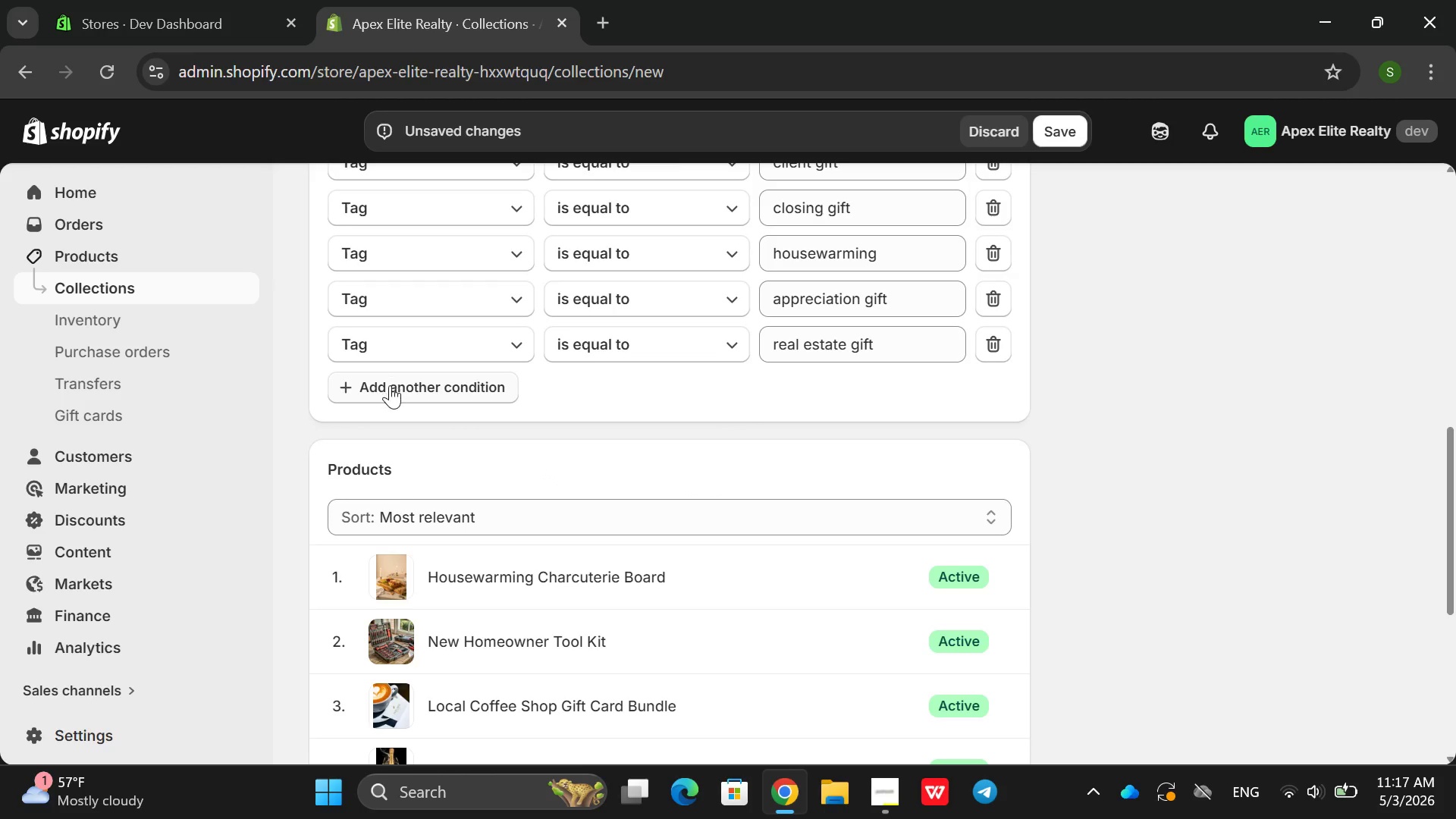 
left_click([390, 385])
 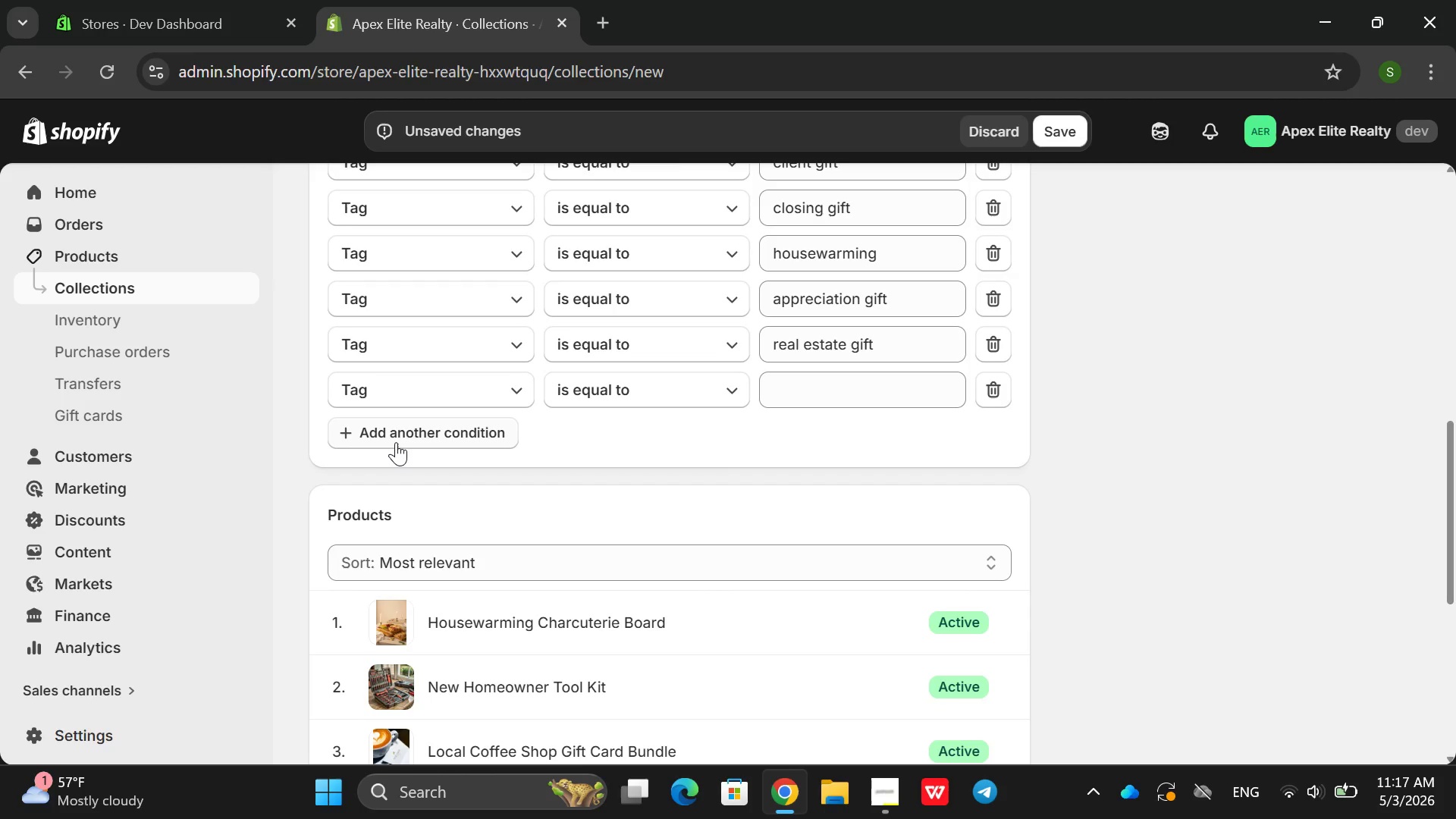 
left_click([396, 442])
 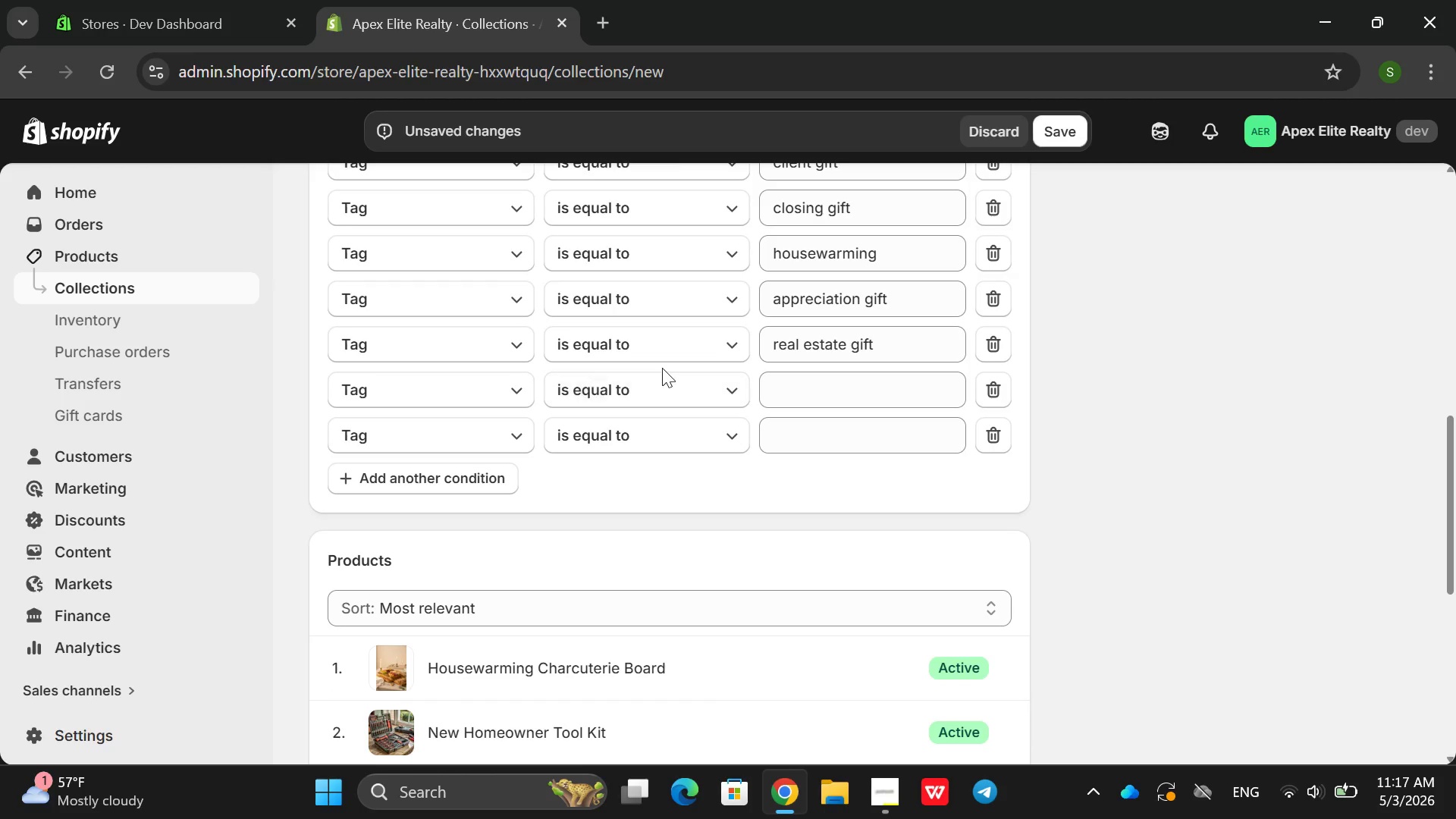 
left_click([770, 398])
 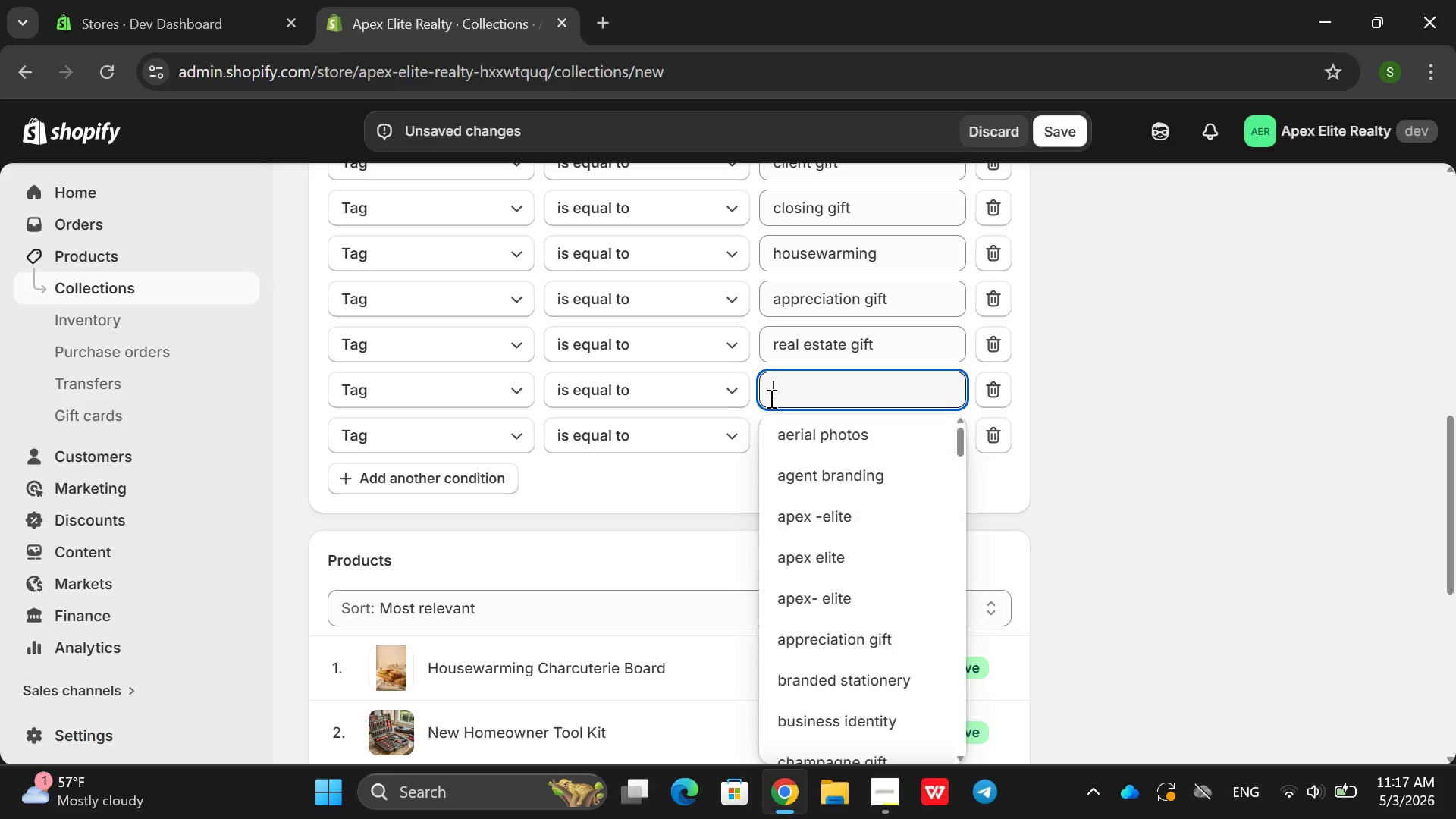 
type(luc)
key(Backspace)
type(x)
 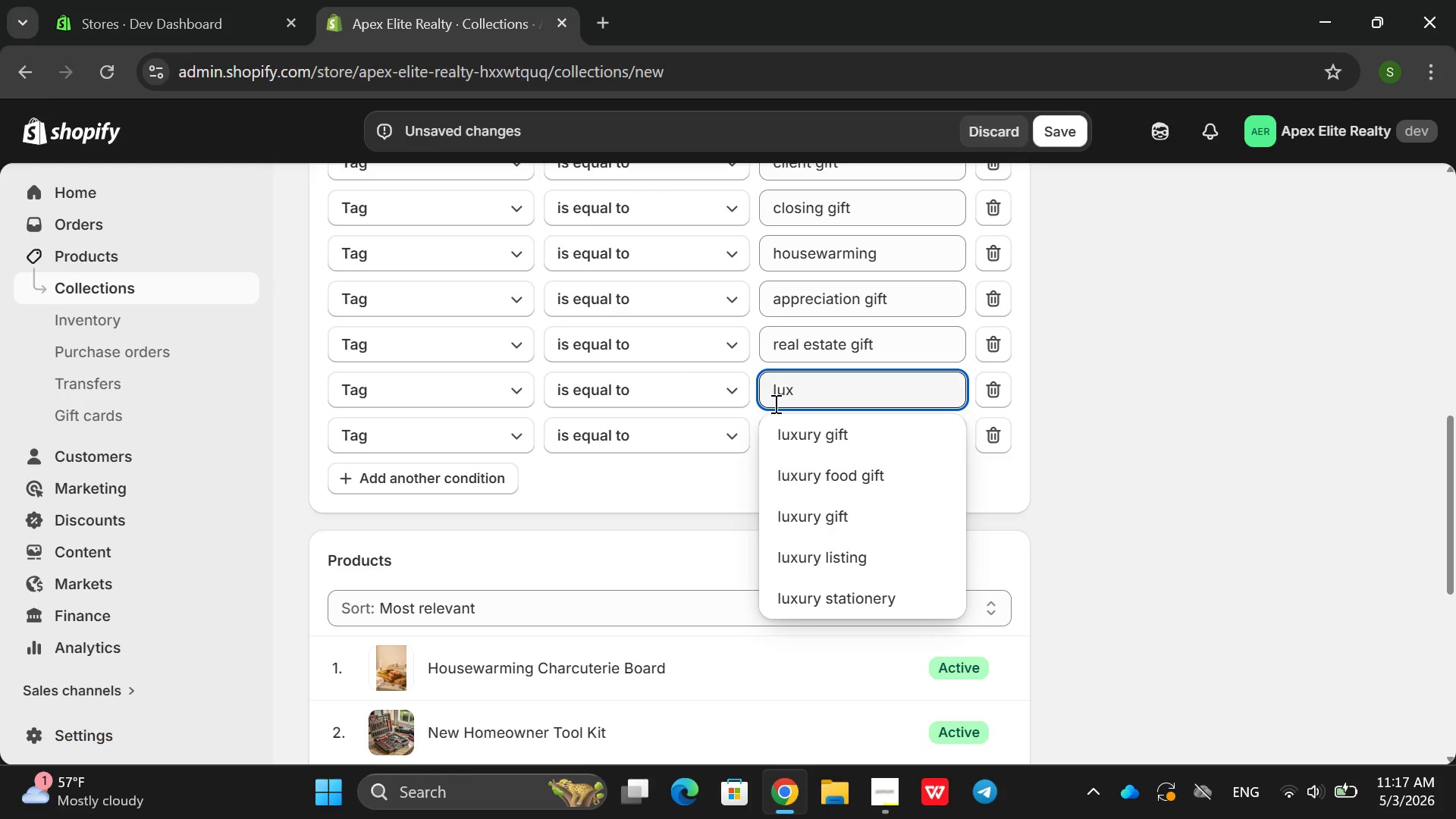 
left_click([808, 434])
 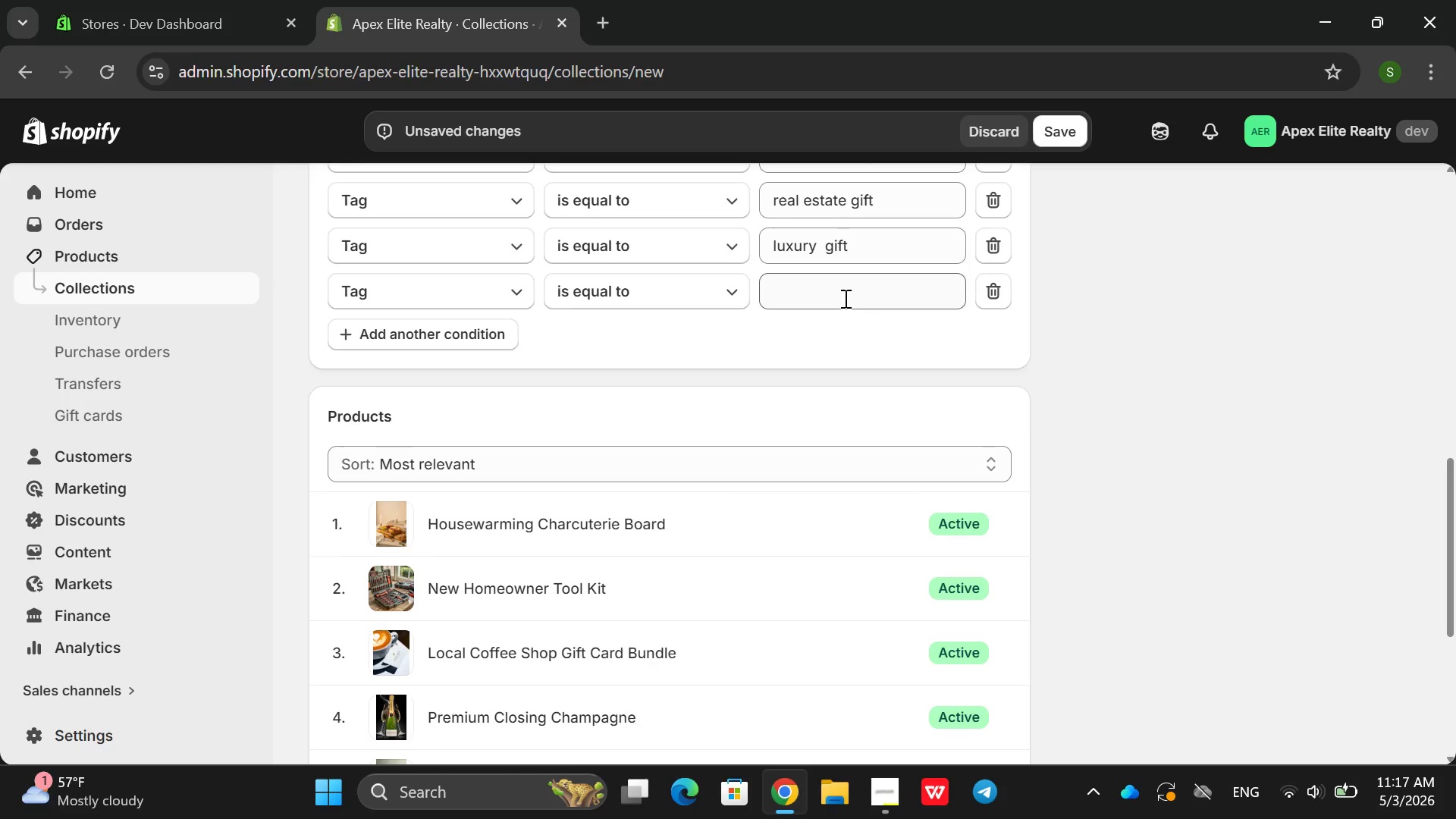 
left_click([858, 288])
 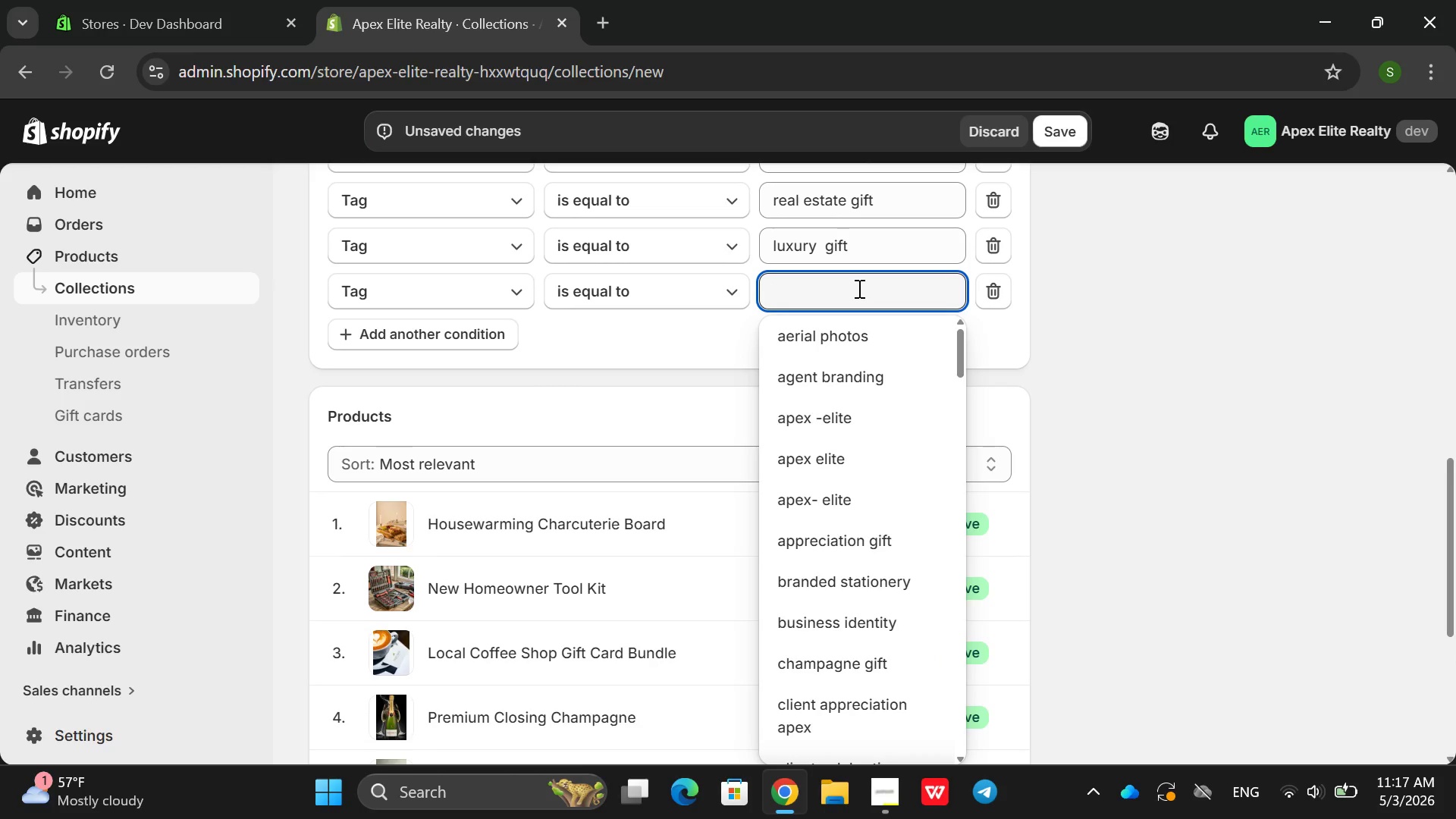 
type(gou)
 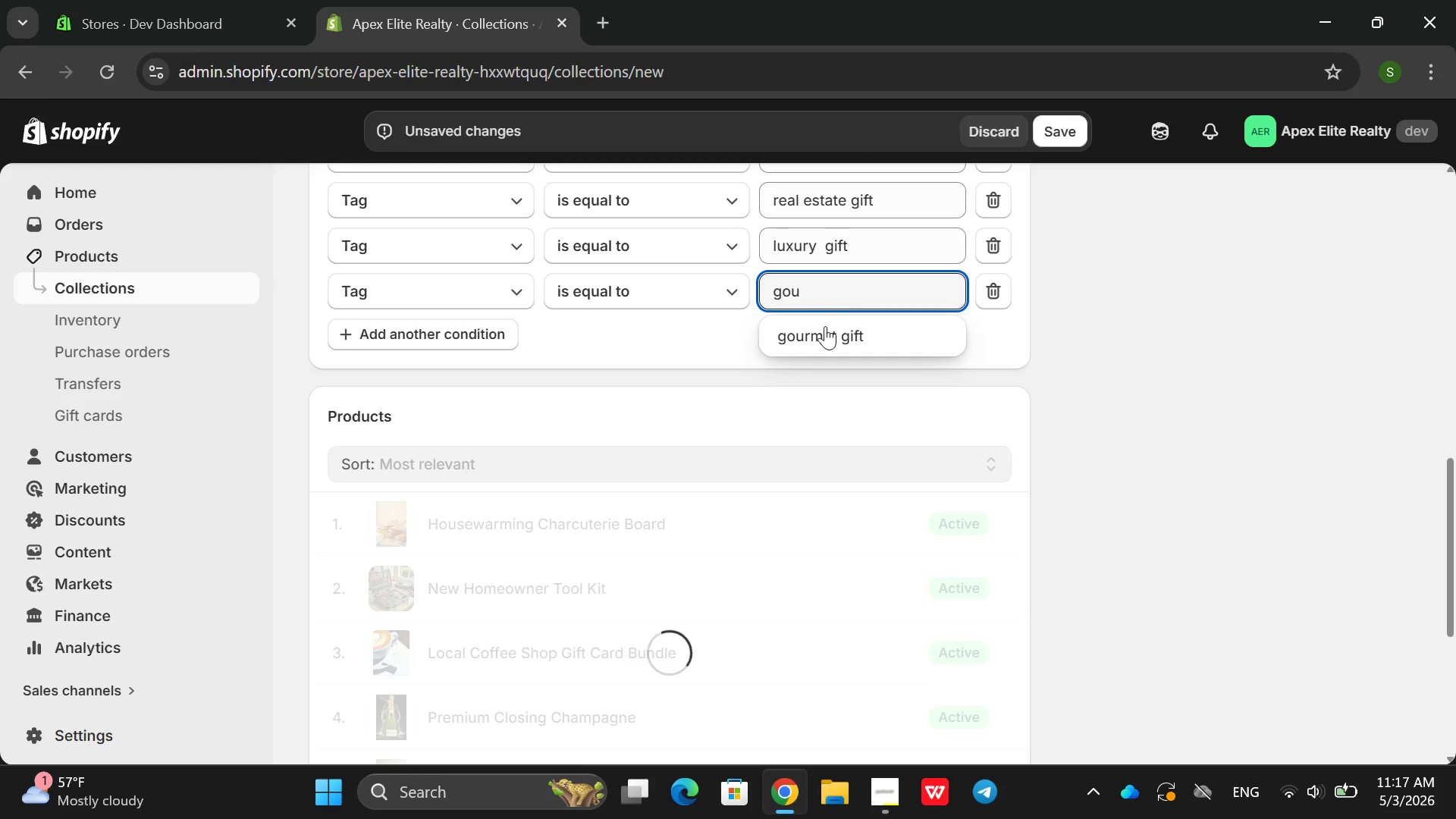 
left_click([825, 328])
 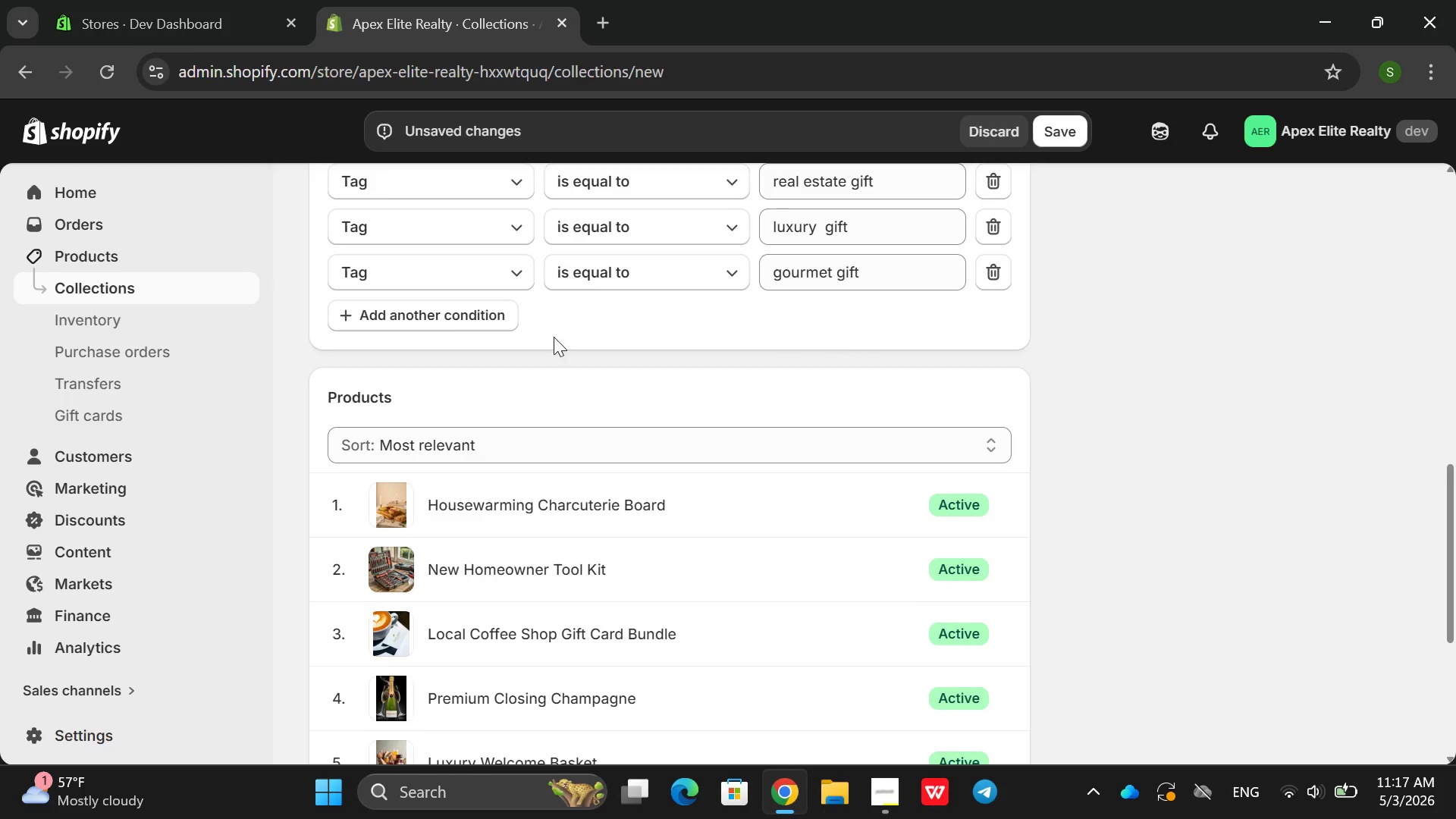 
left_click([422, 322])
 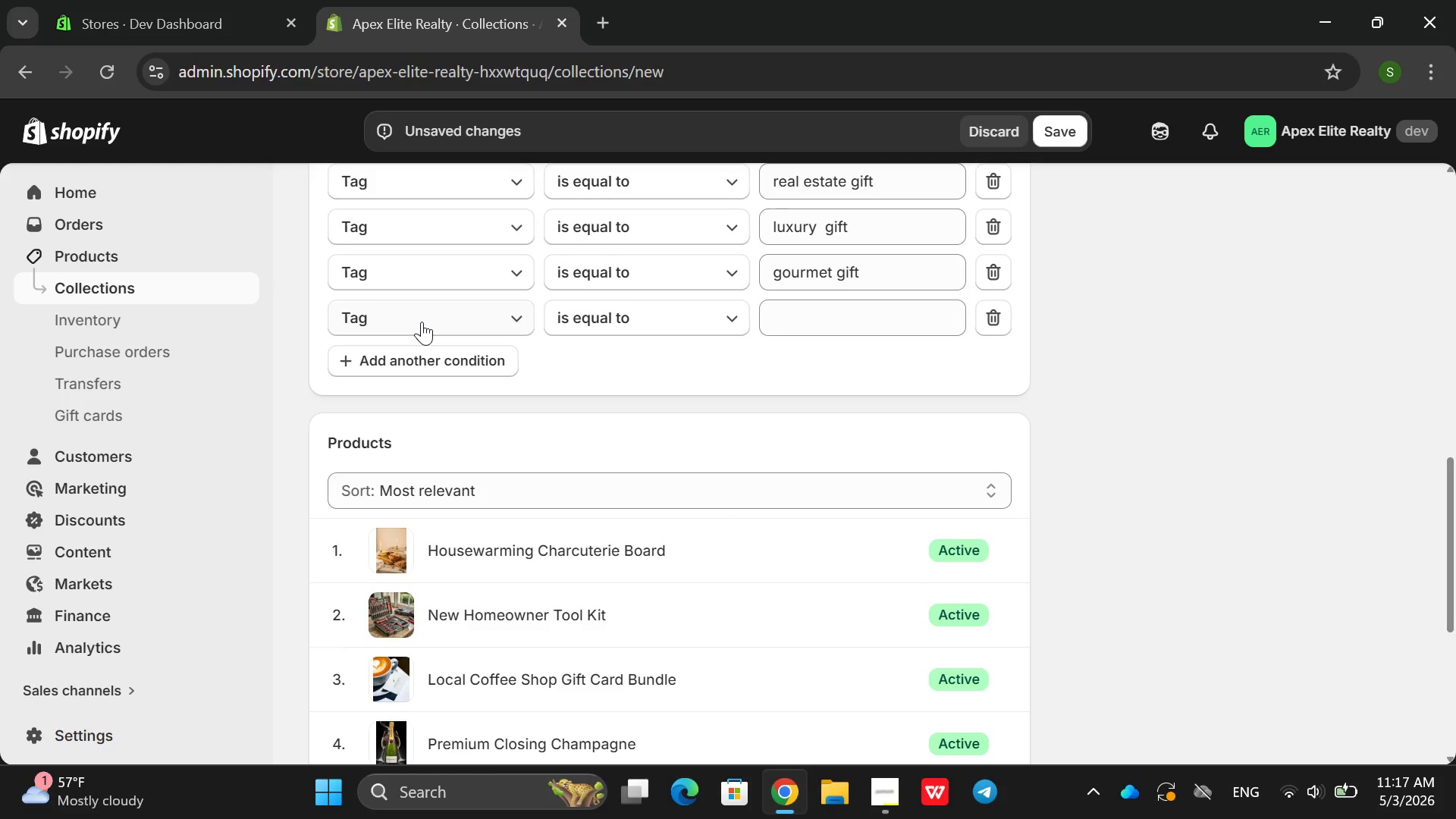 
type(on)
 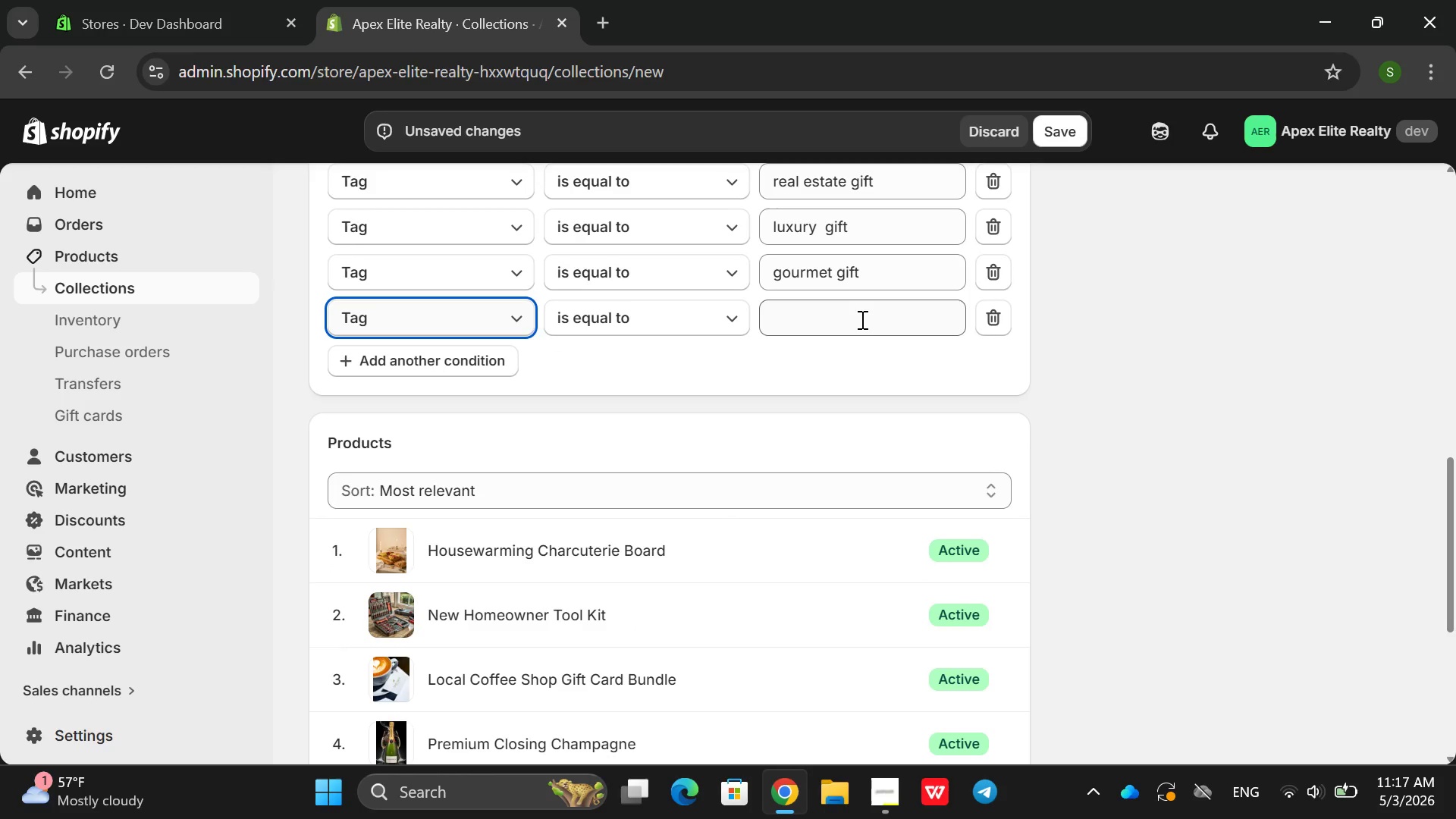 
left_click([855, 322])
 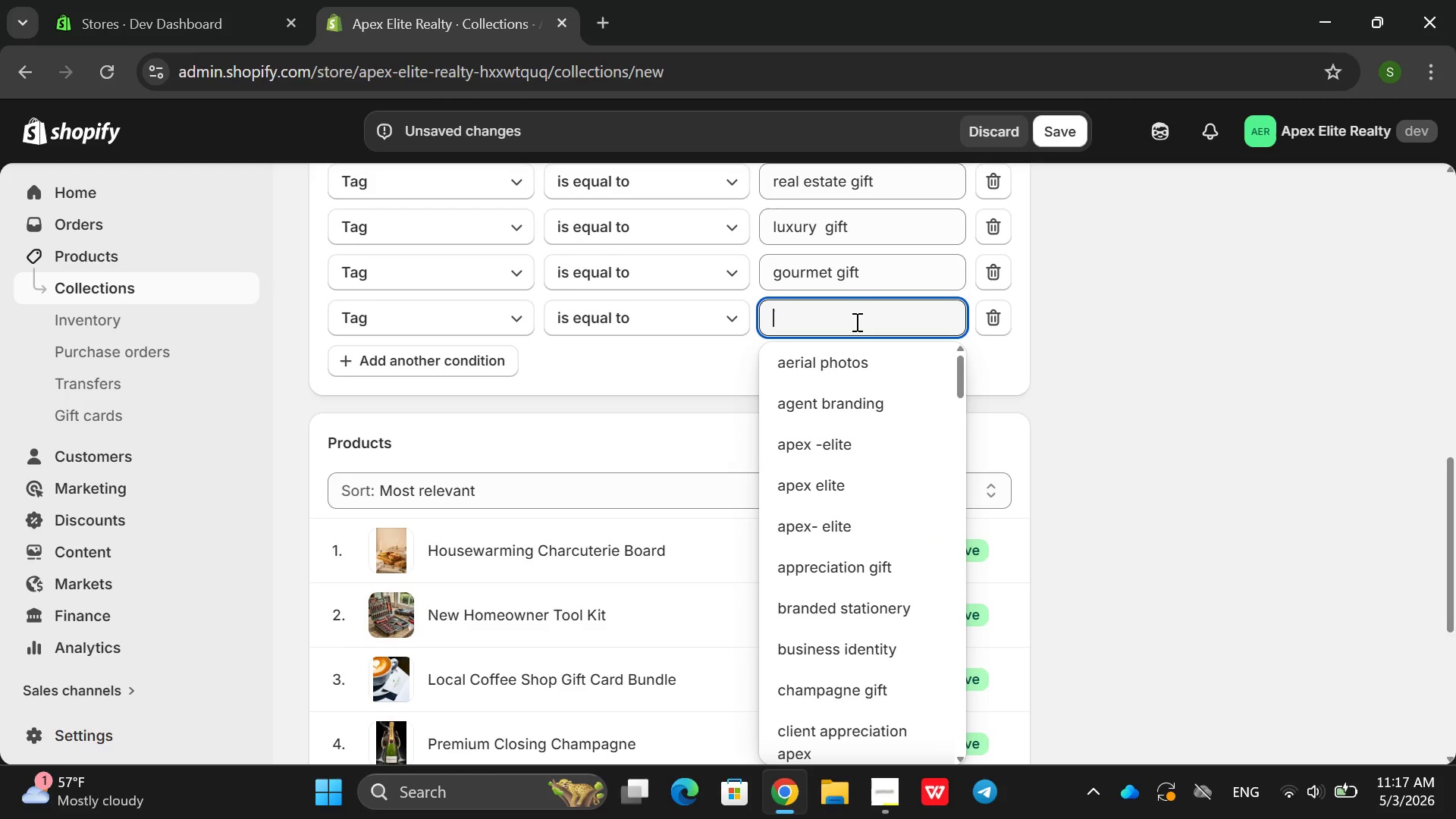 
type(on)
 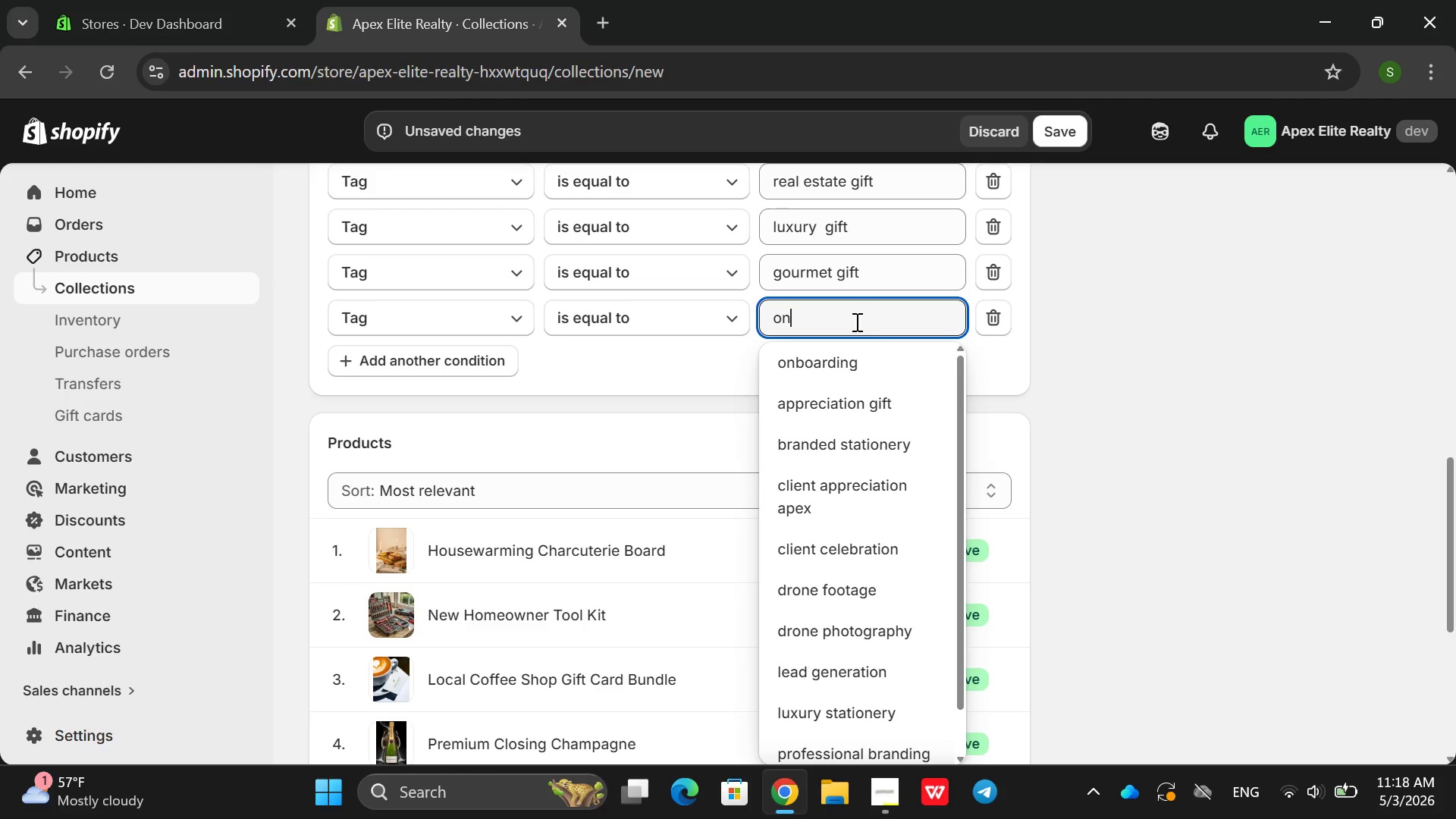 
left_click([855, 350])
 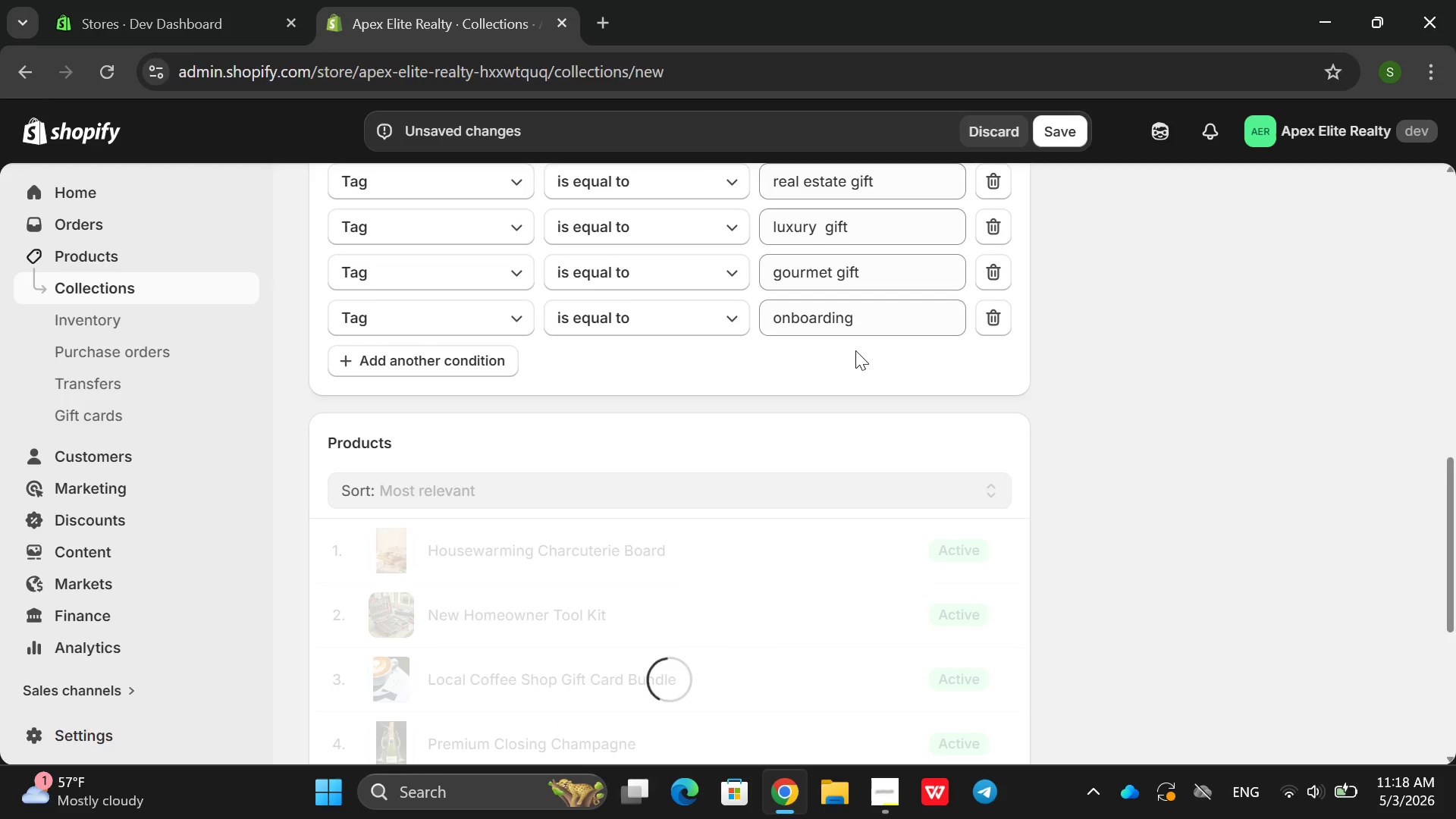 
mouse_move([689, 391])
 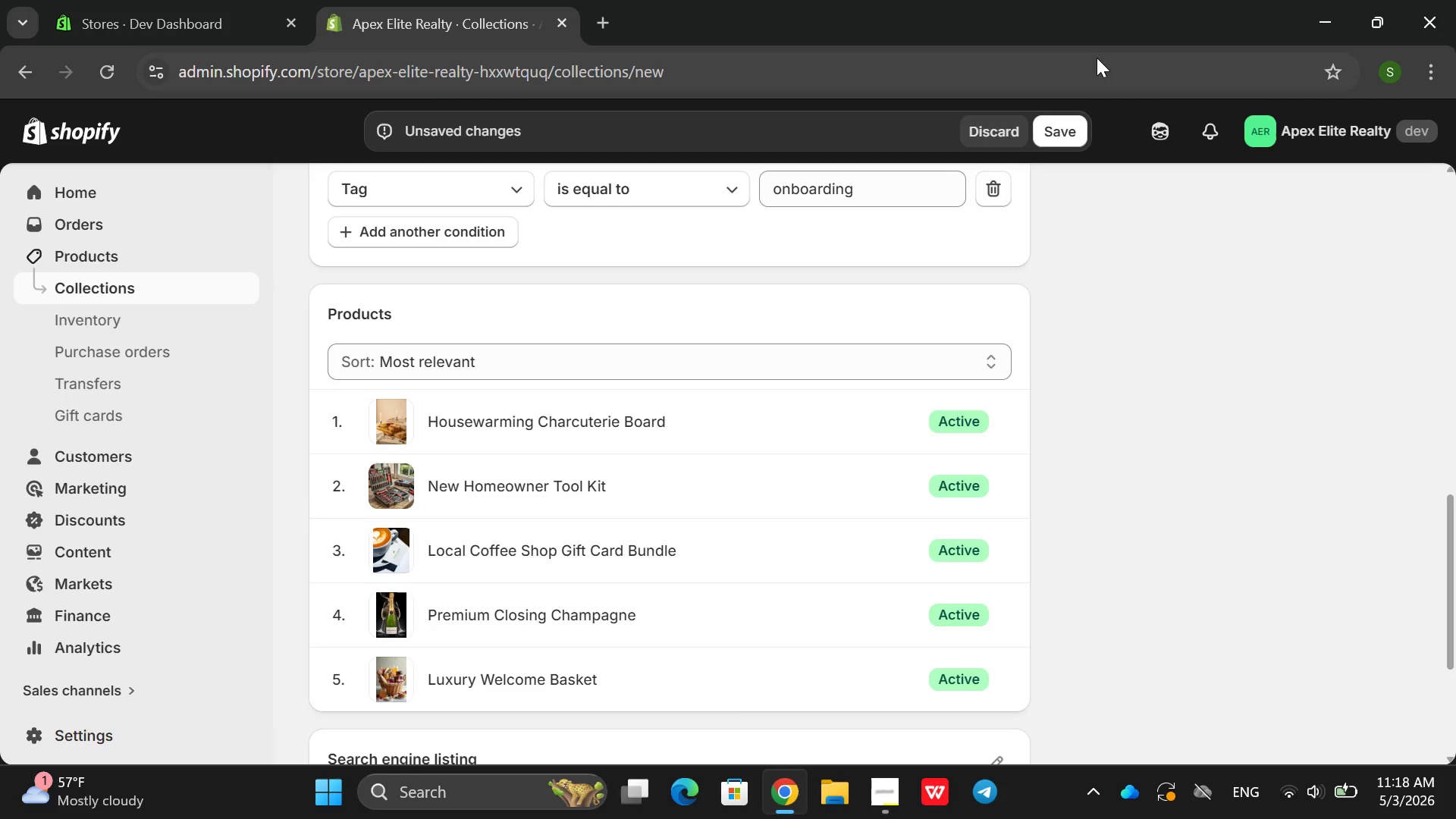 
left_click([1051, 128])
 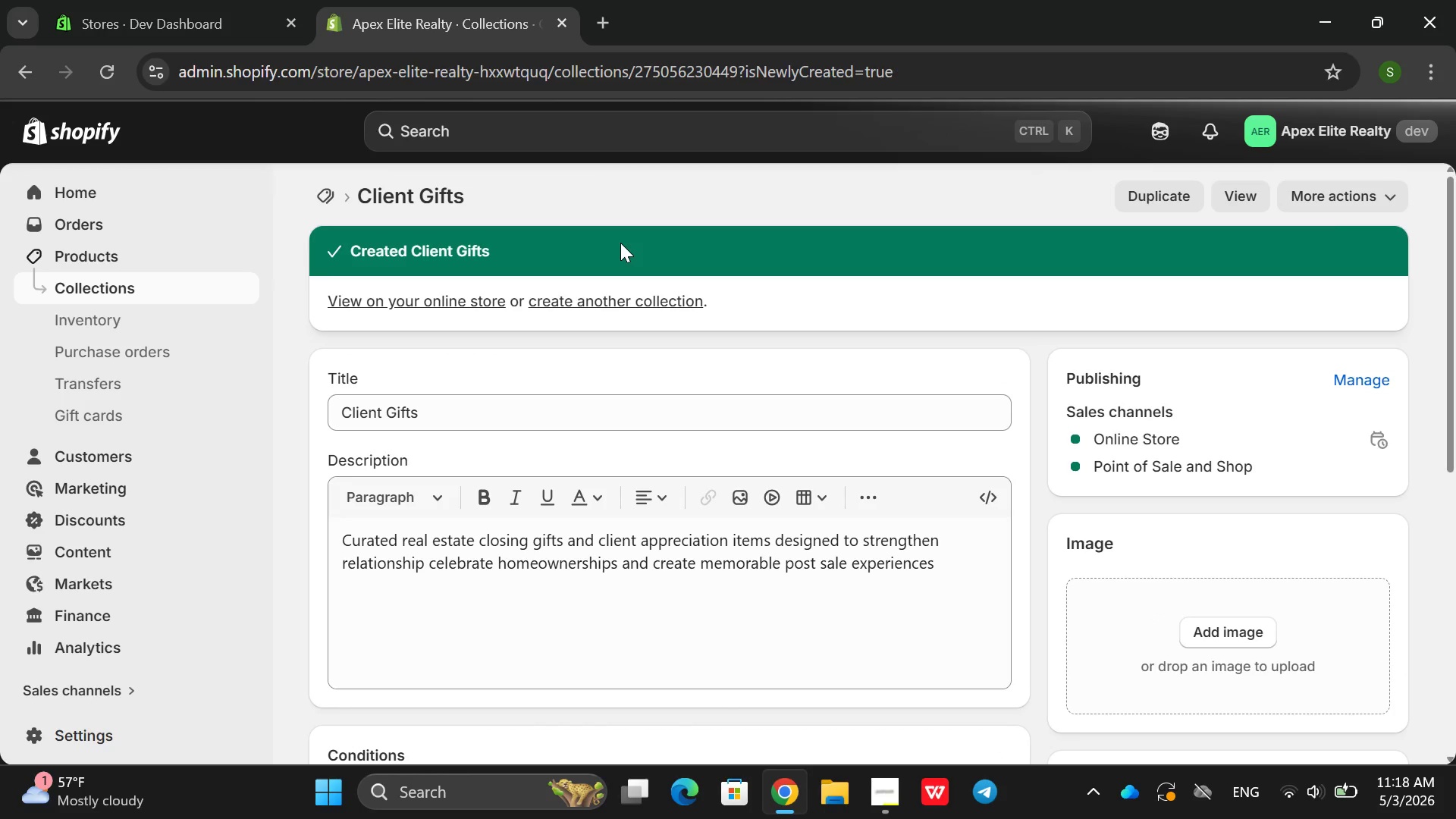 
wait(5.56)
 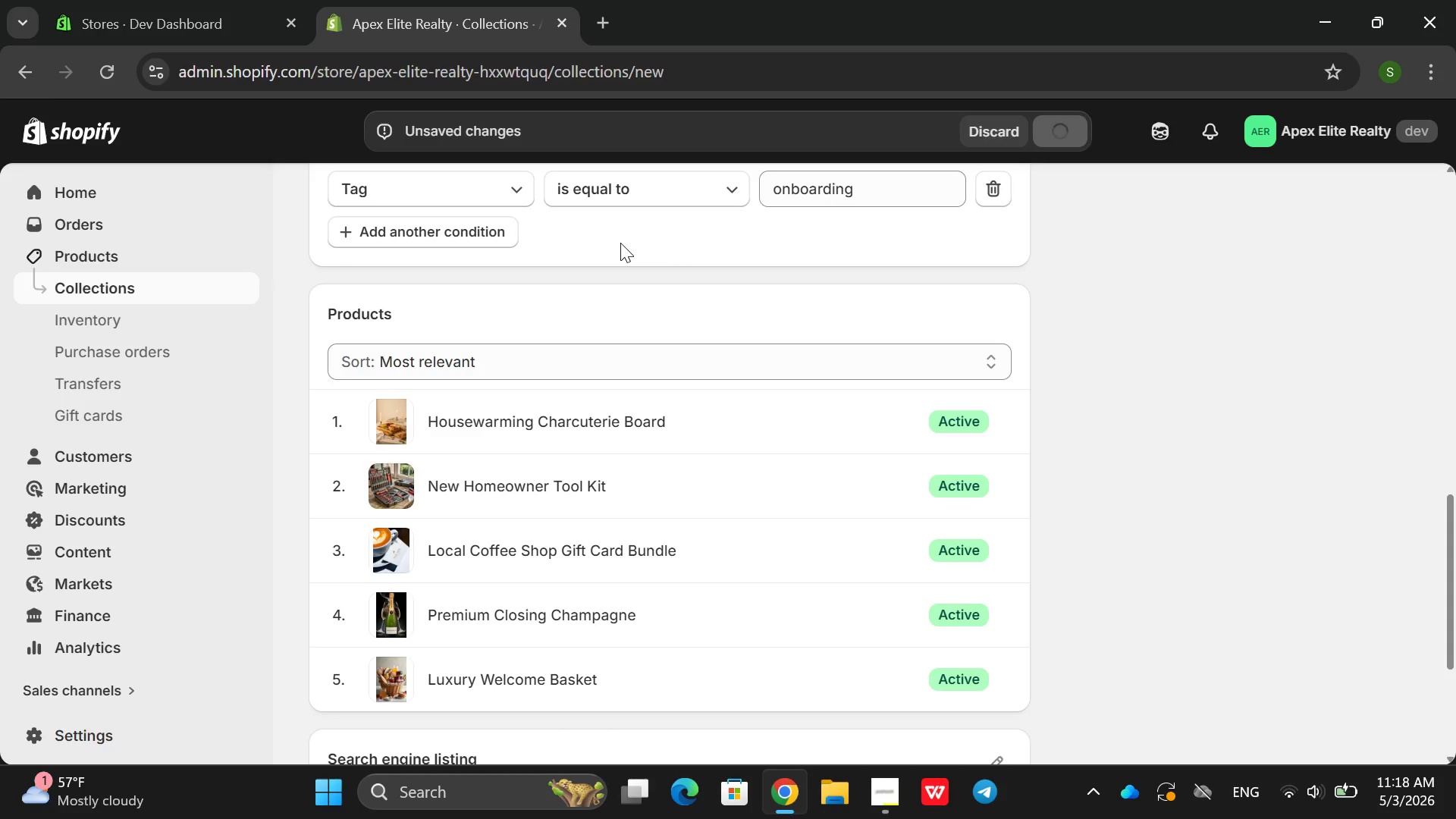 
left_click([80, 289])
 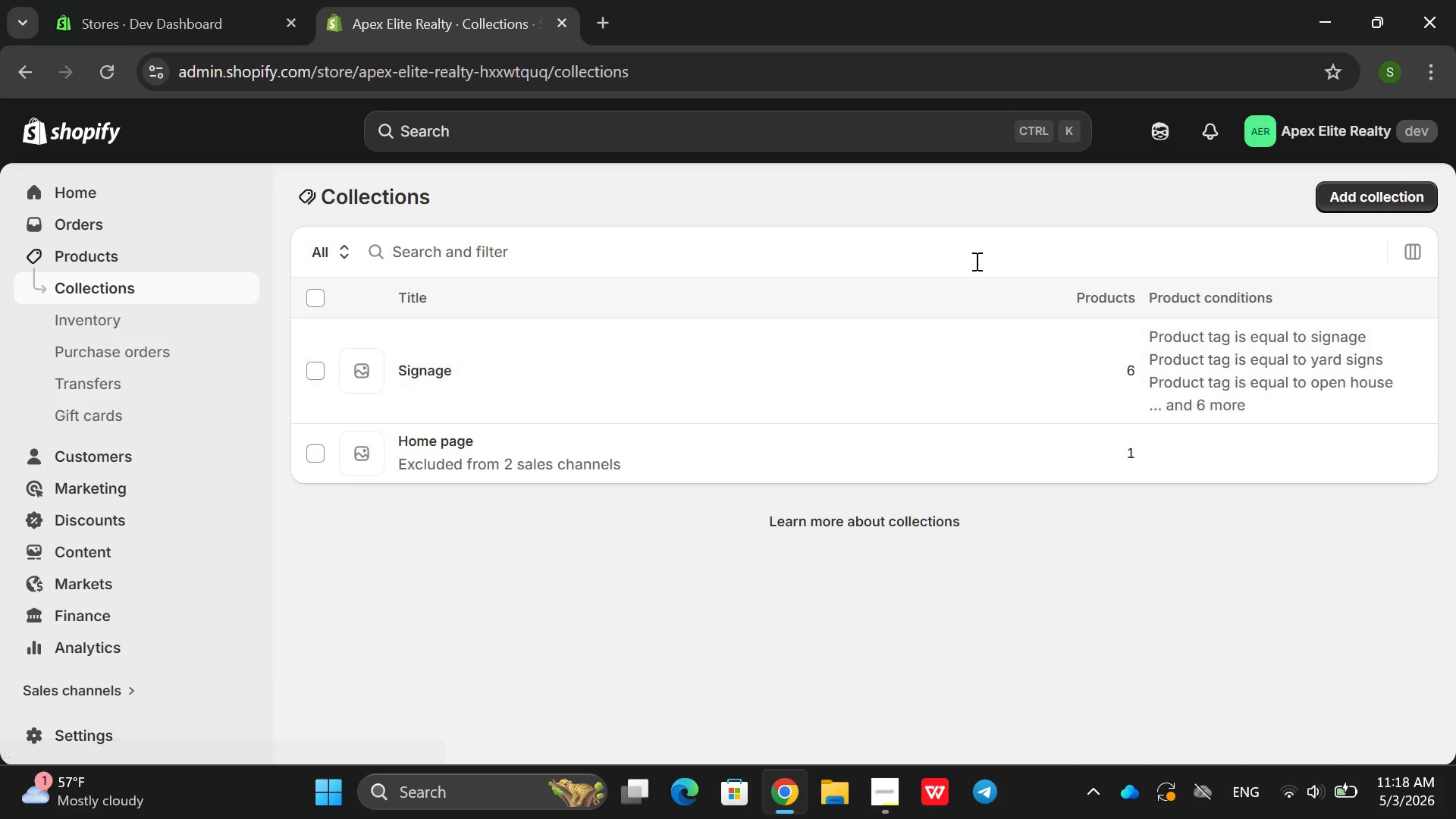 
left_click([1398, 203])
 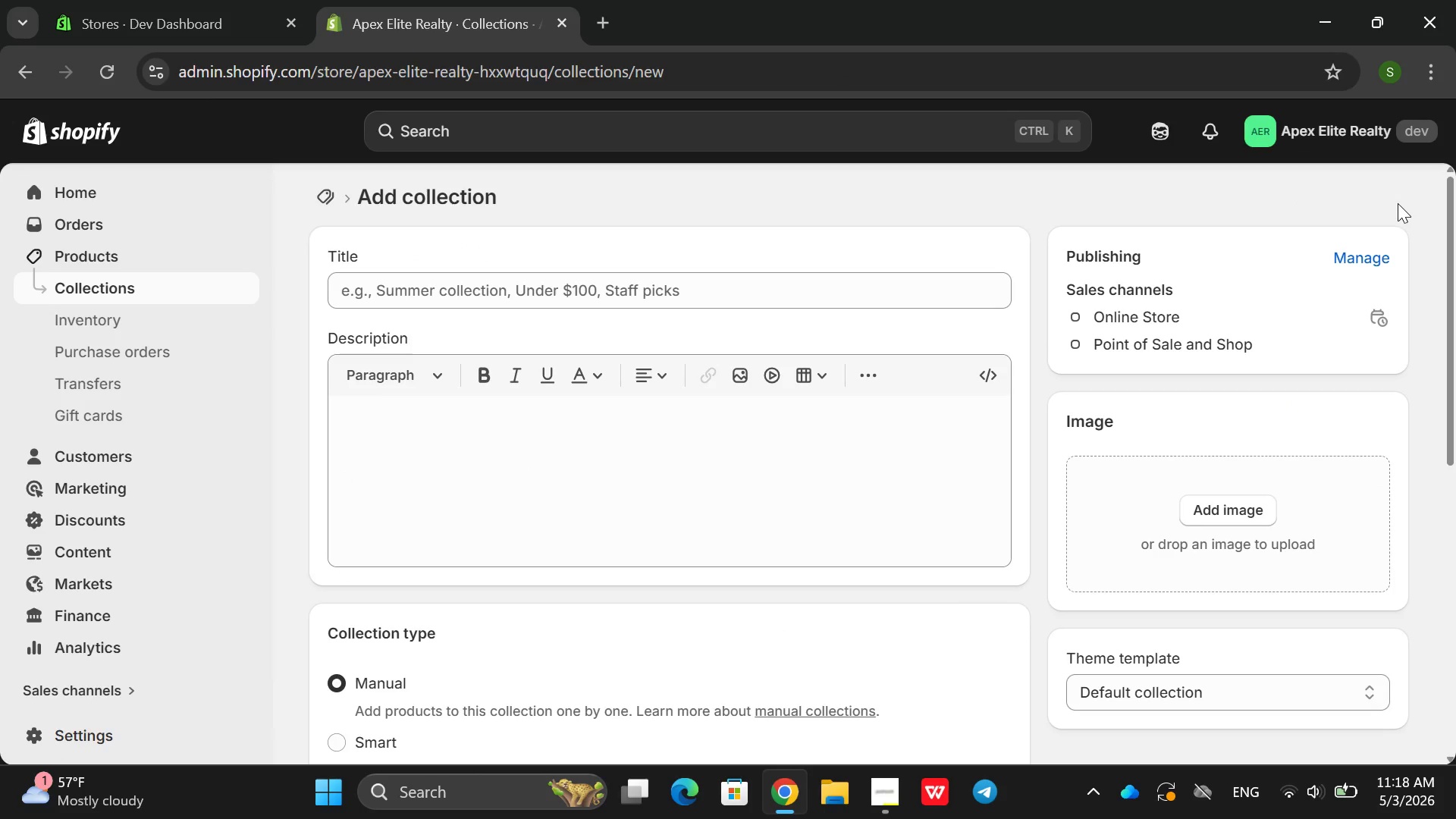 
left_click([742, 287])
 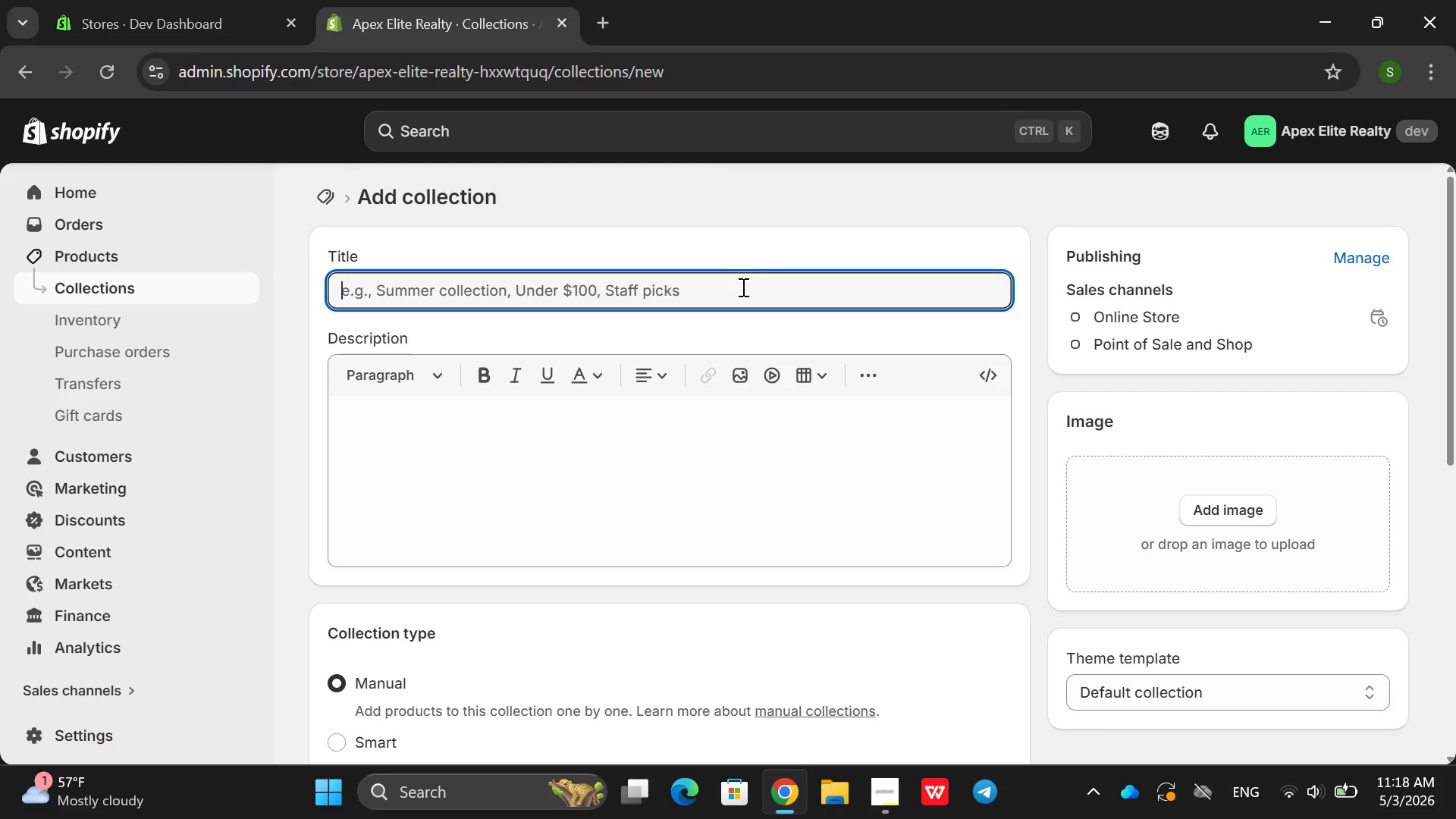 
hold_key(key=ShiftRight, duration=0.34)
 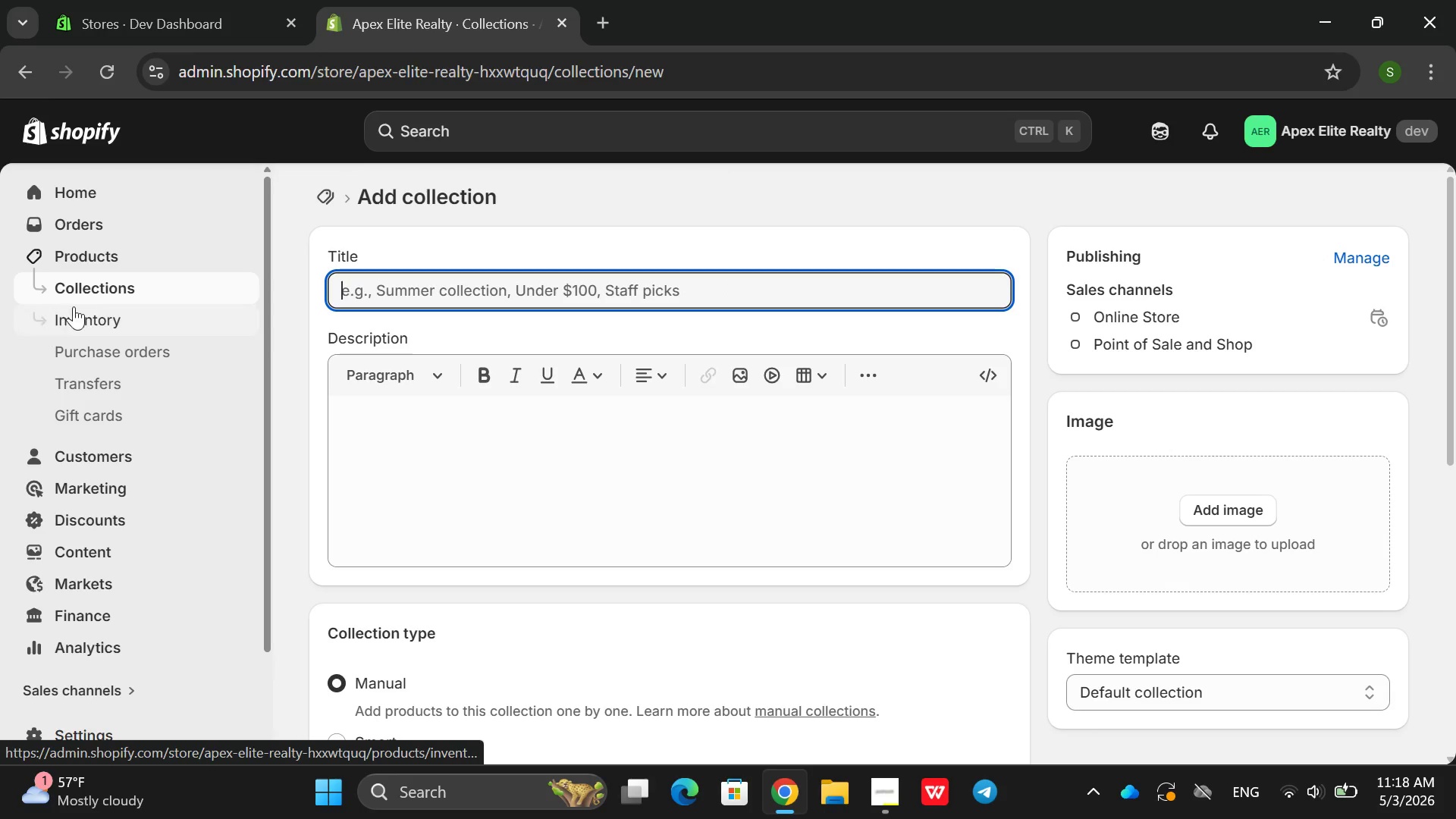 
left_click([99, 293])
 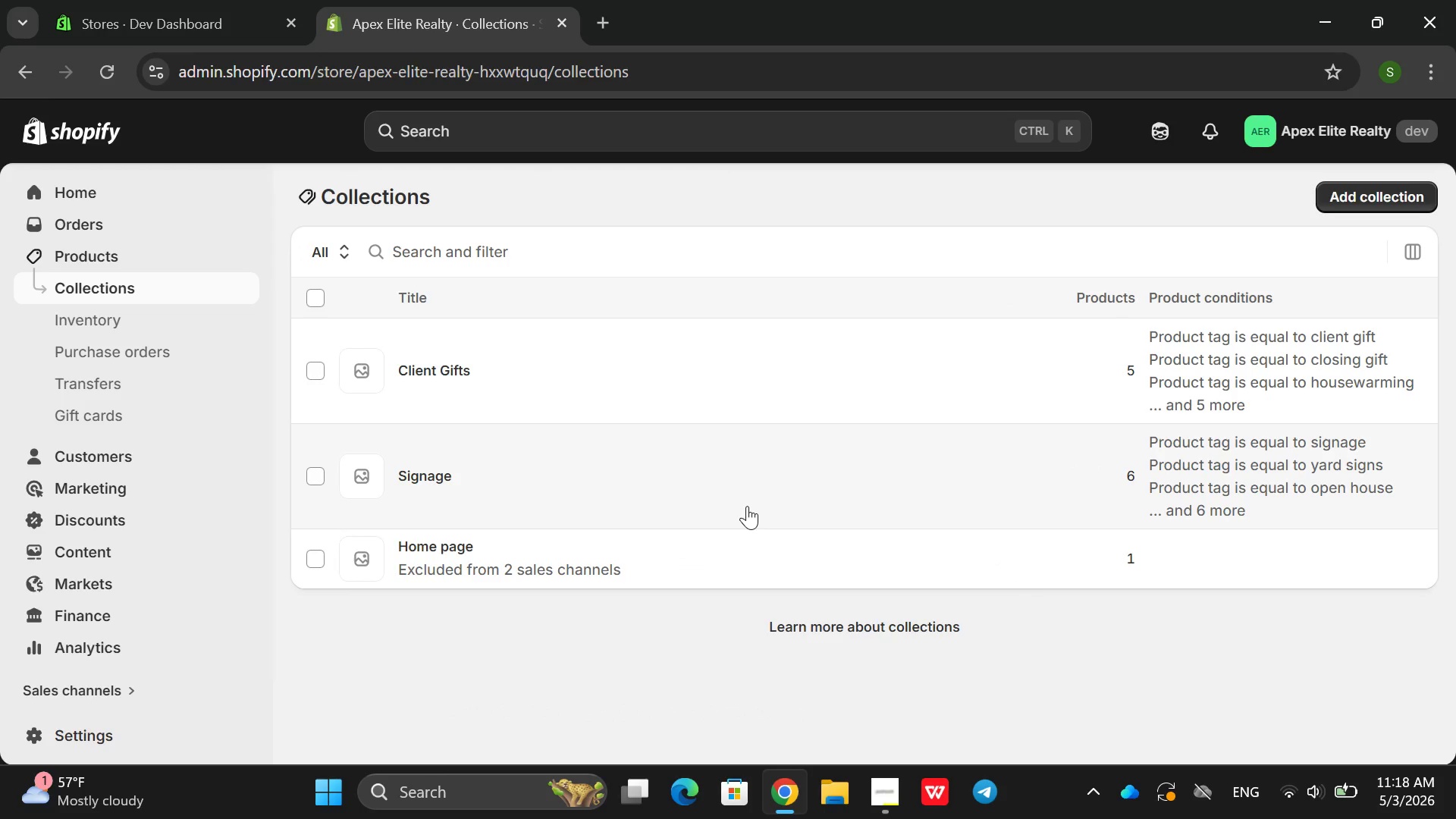 
wait(6.22)
 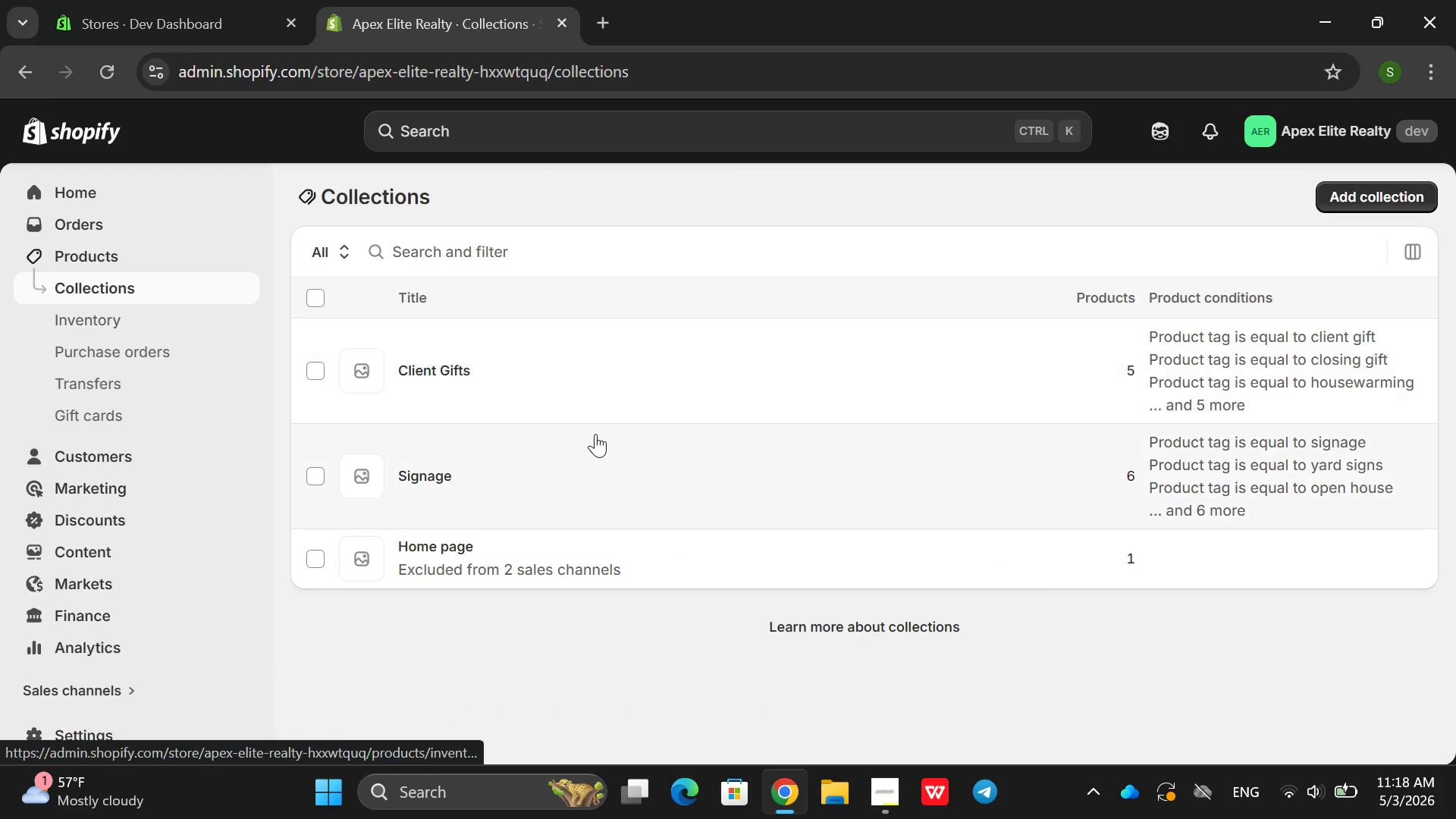 
left_click([952, 346])
 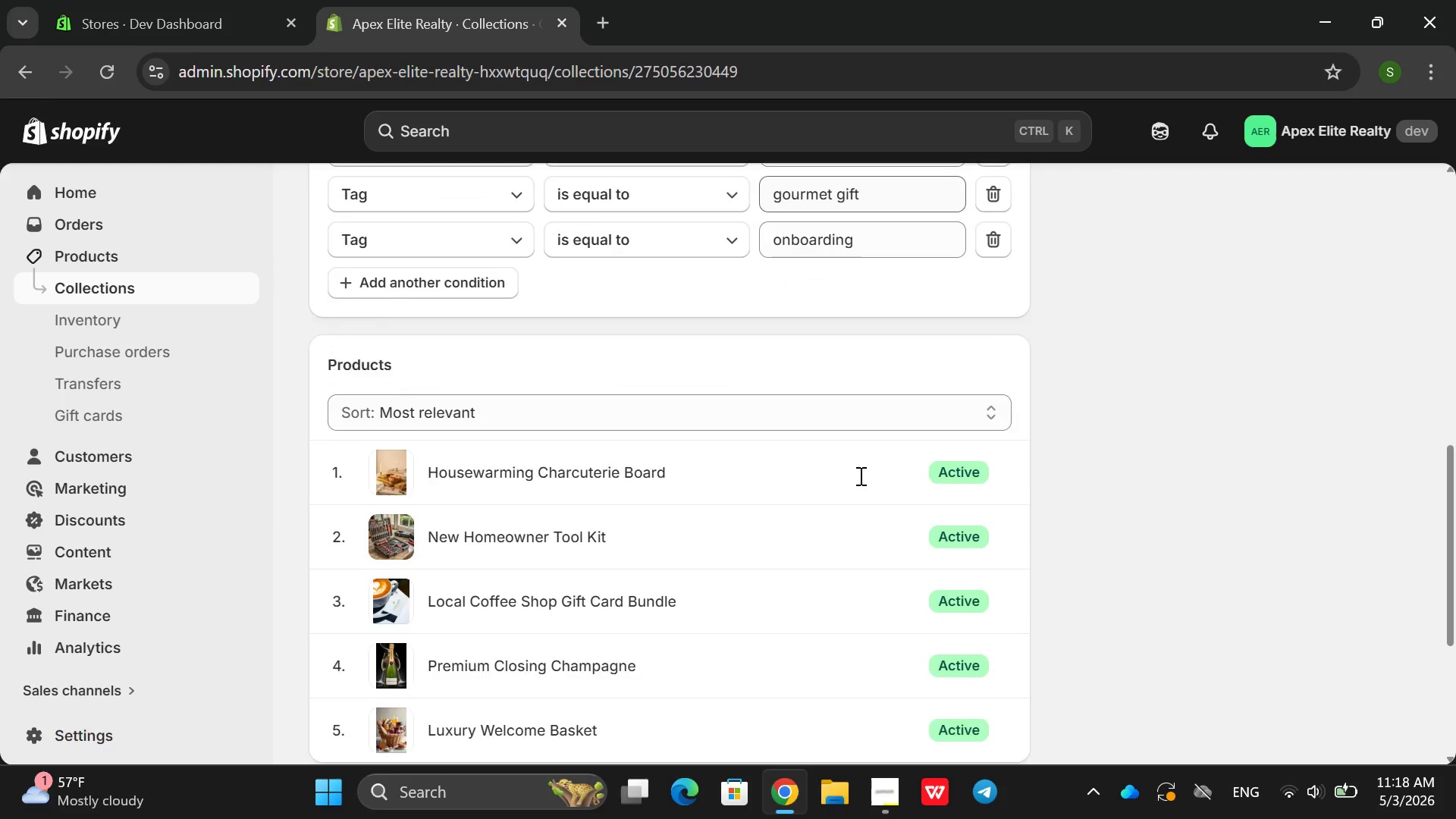 
wait(6.95)
 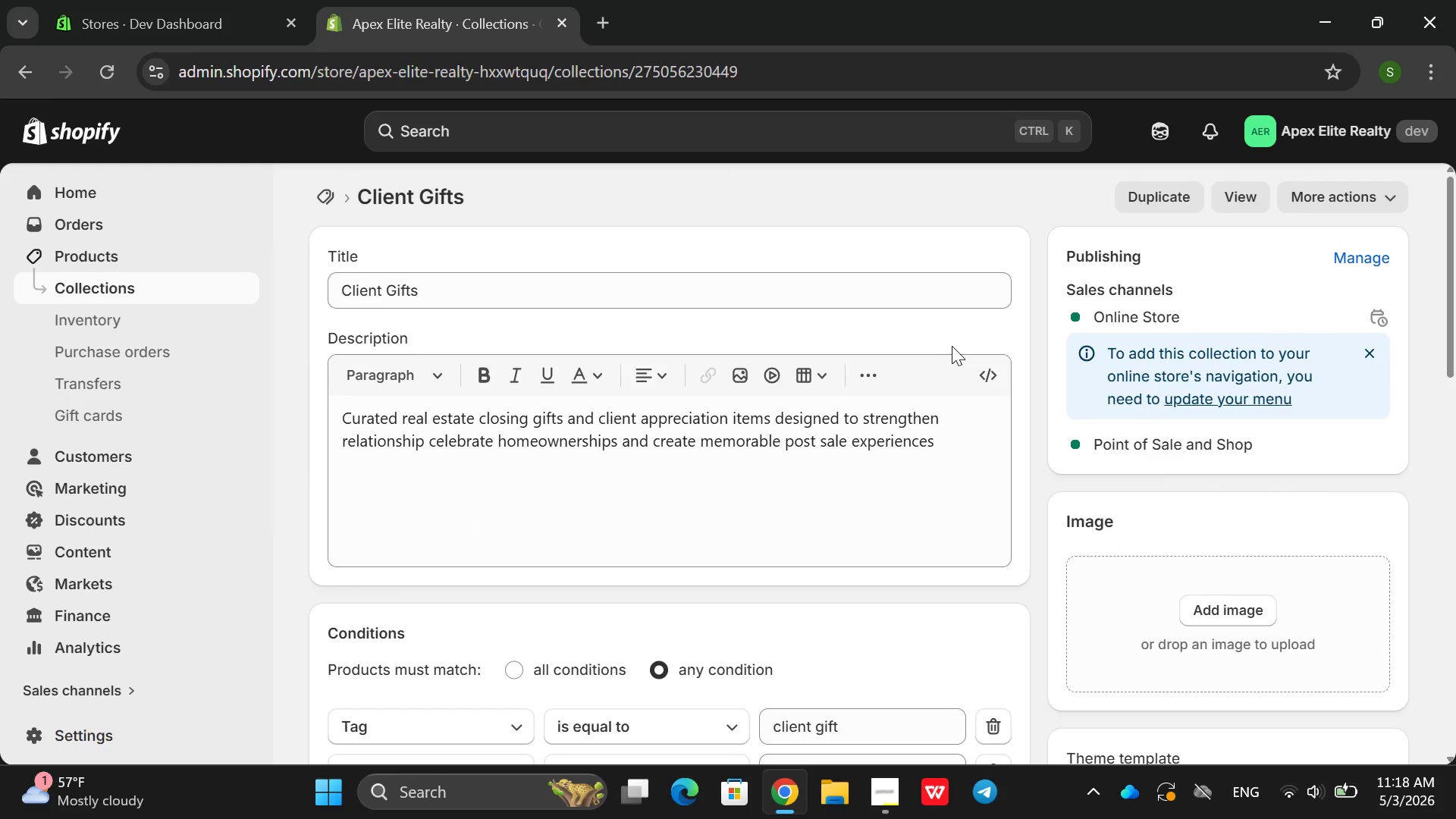 
left_click([1010, 506])
 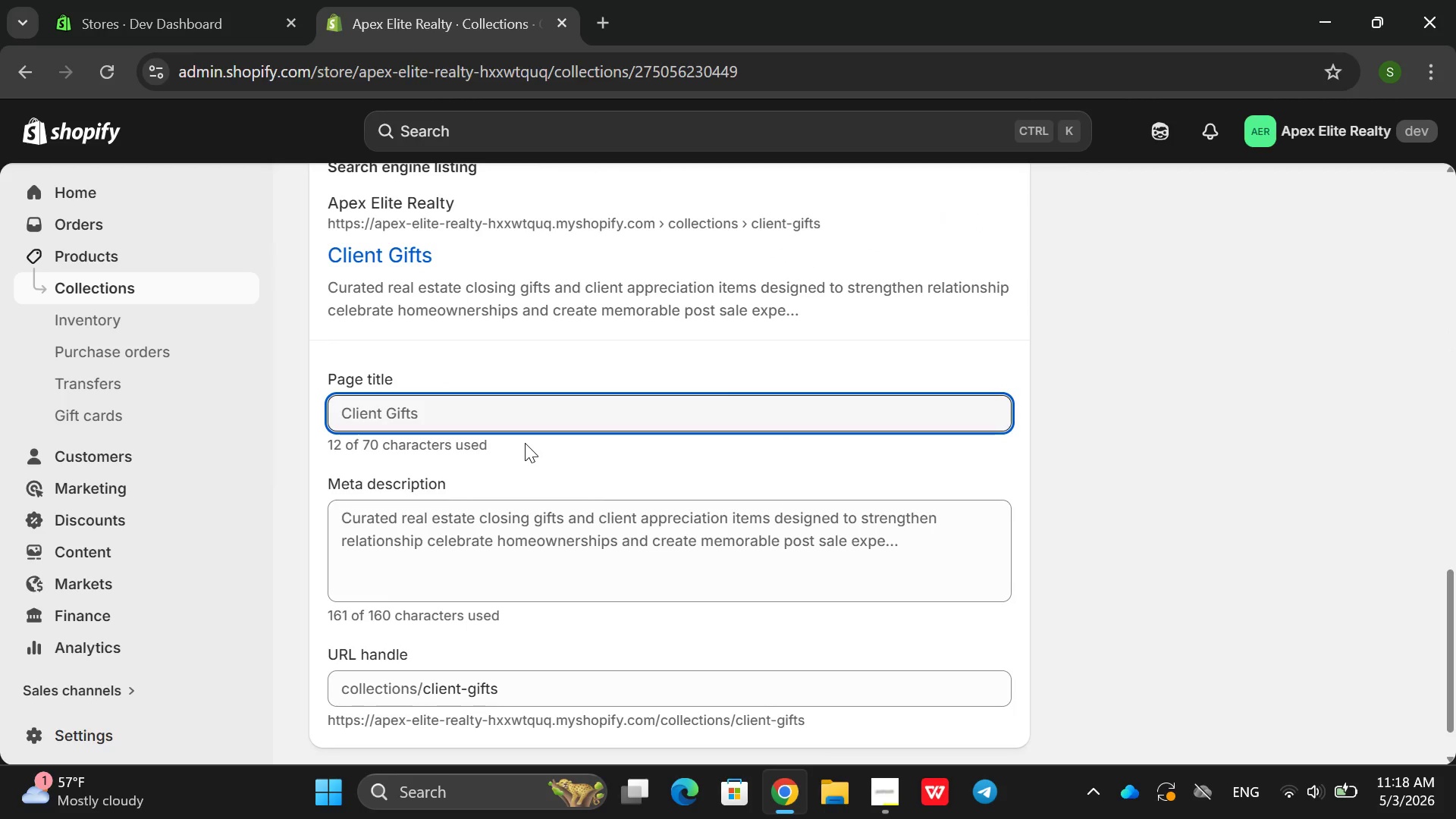 
left_click([513, 417])
 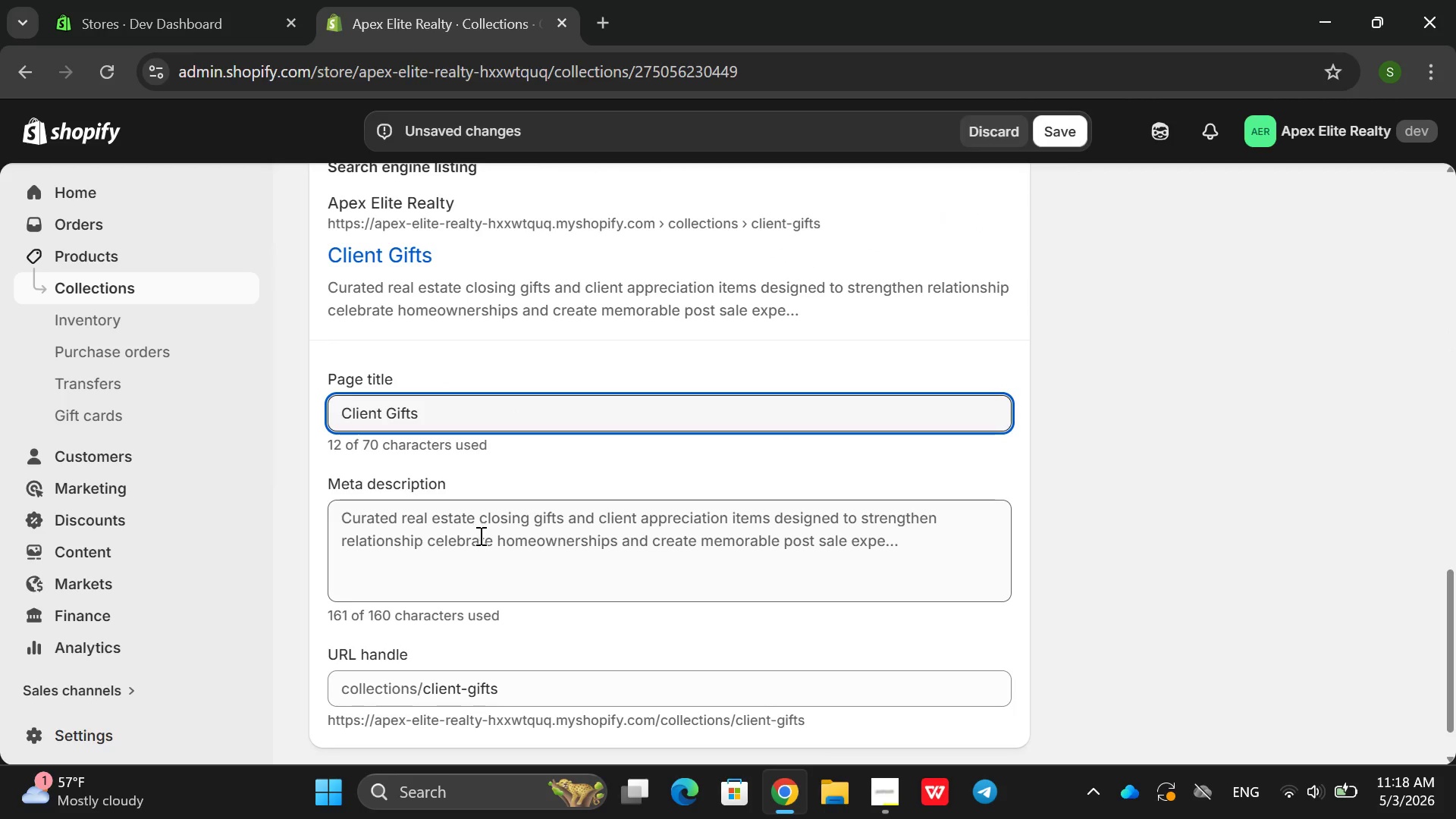 
double_click([479, 535])
 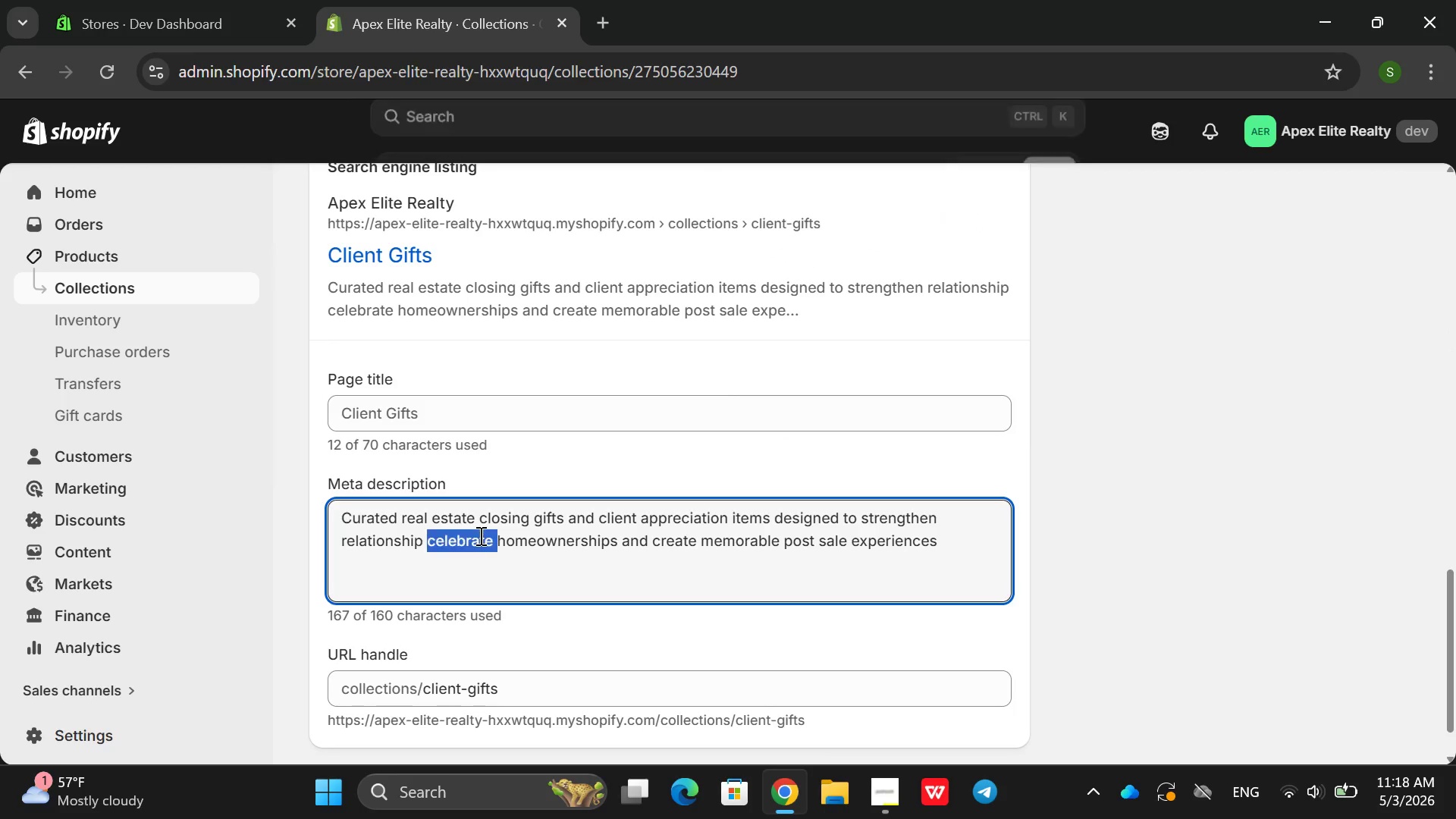 
triple_click([479, 535])
 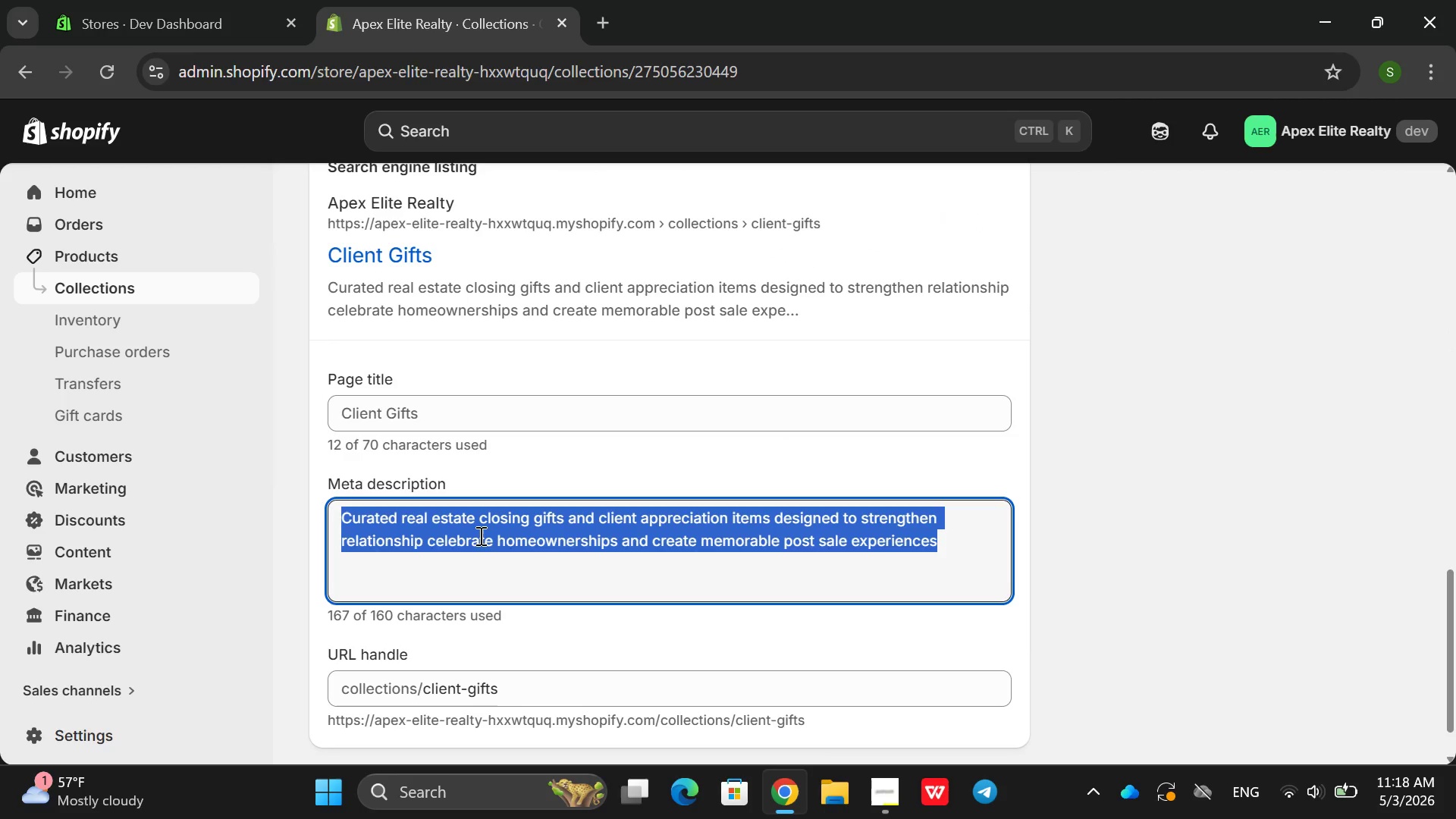 
key(Backspace)
 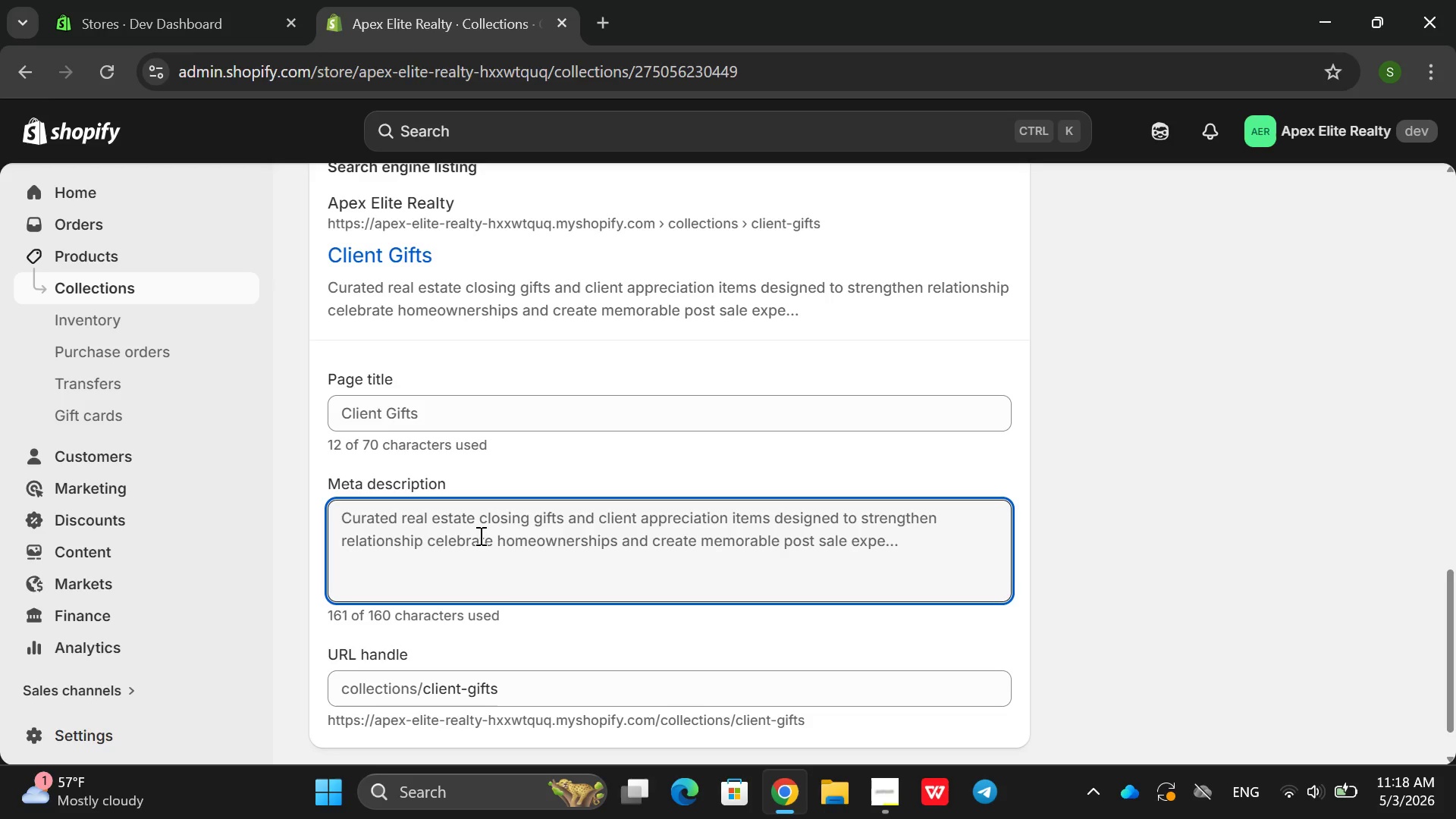 
type(Premium client gift collection for rea)
 